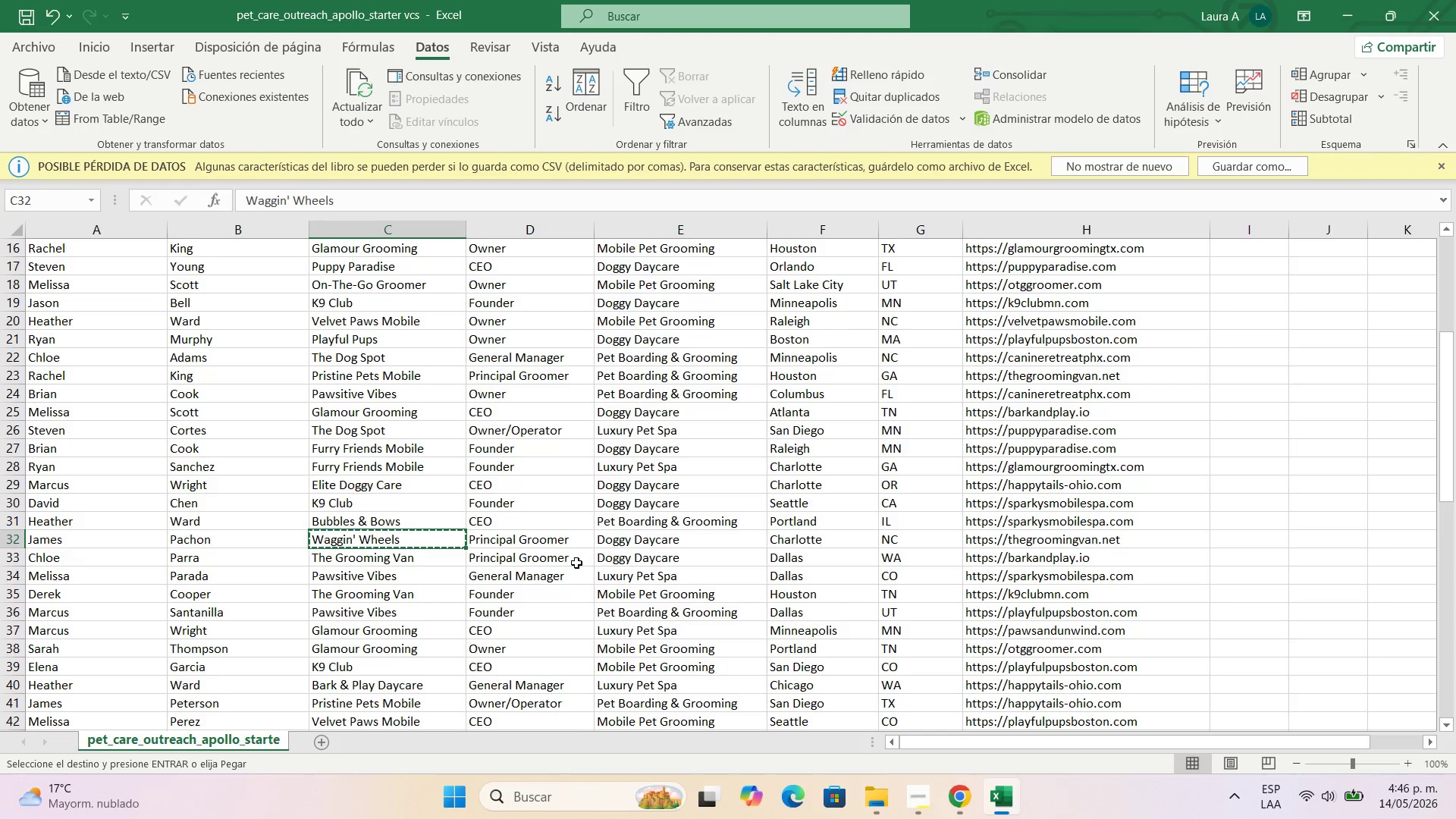 
left_click([557, 534])
 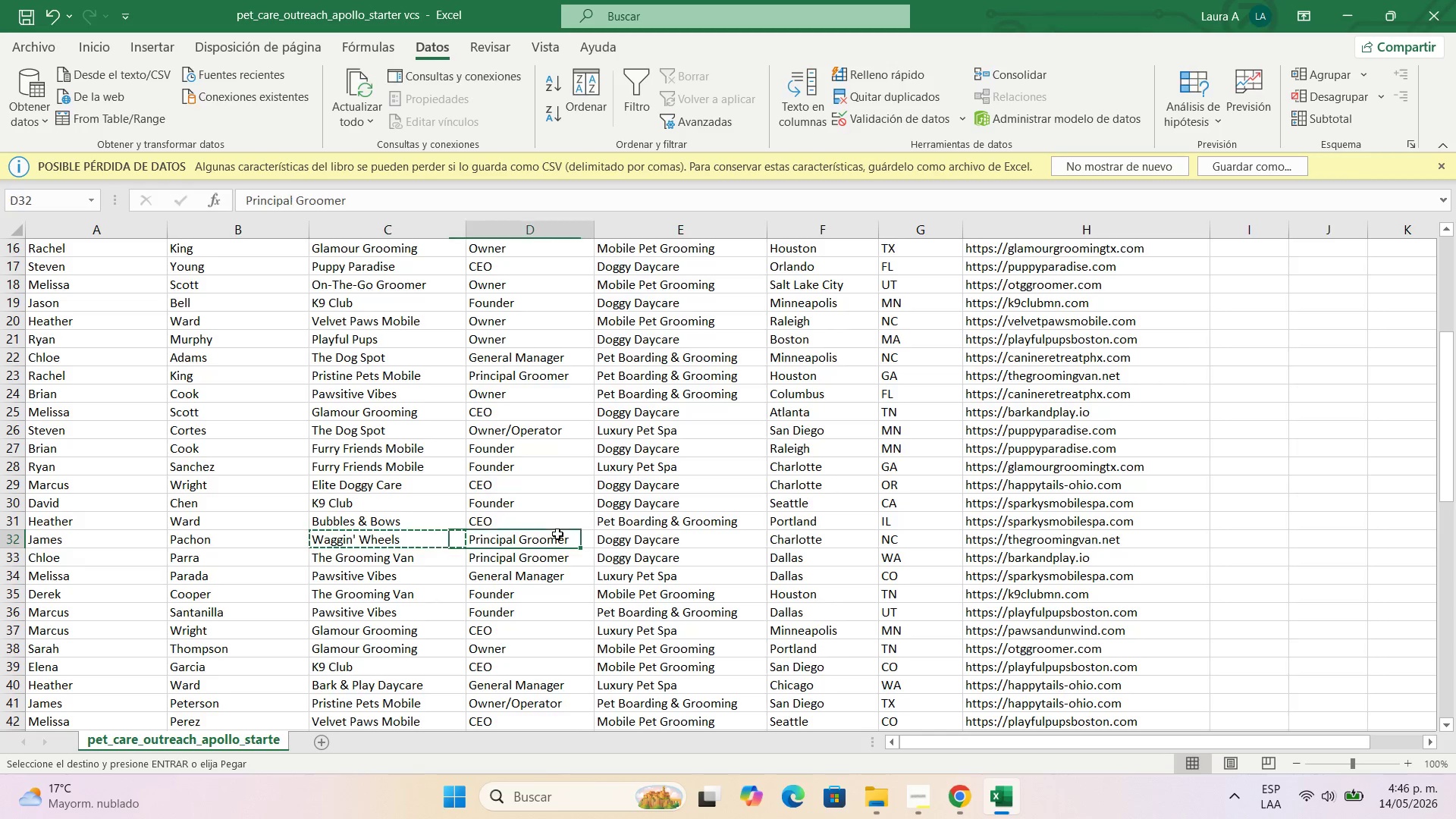 
key(Control+C)
 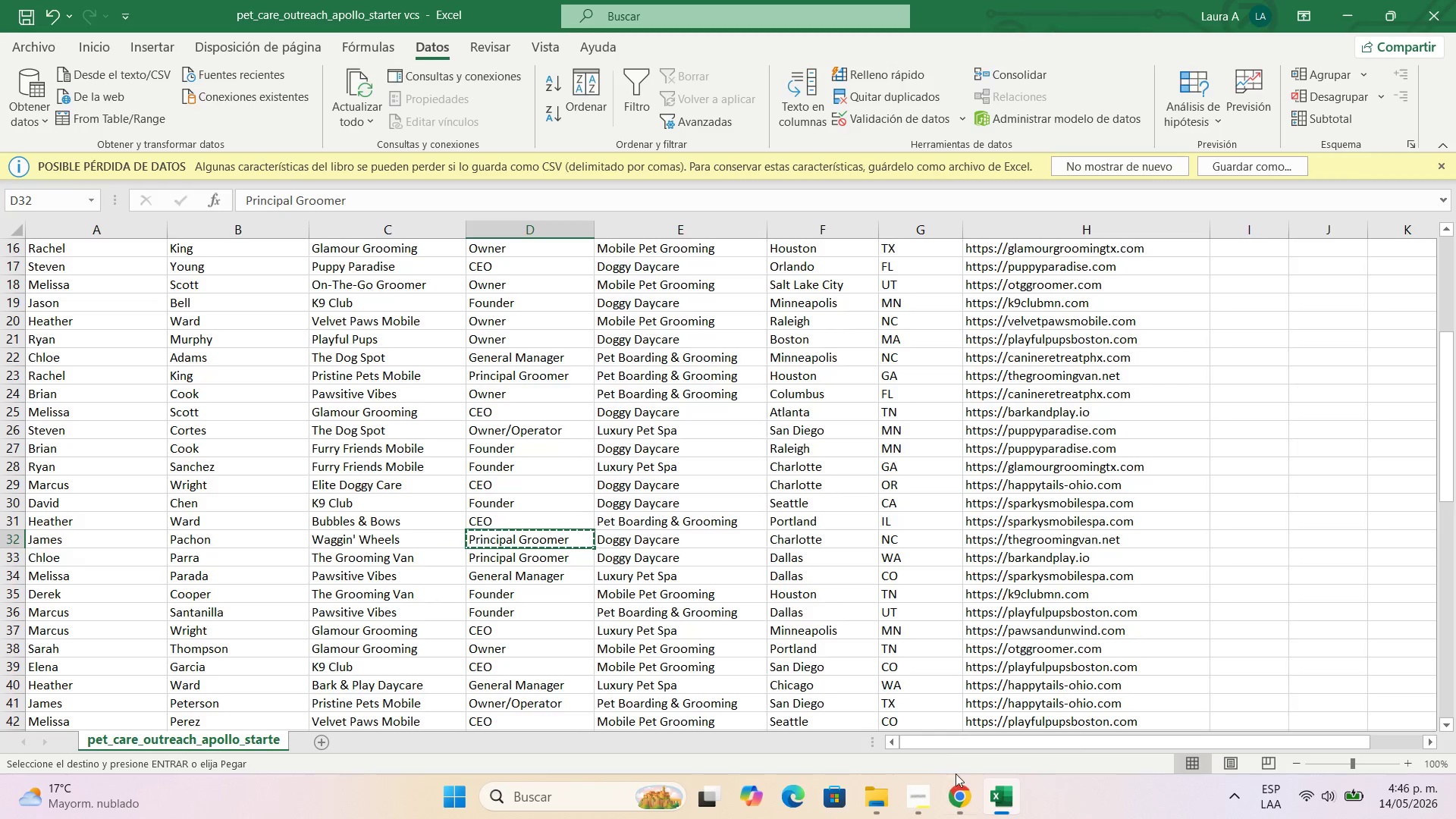 
left_click([959, 781])
 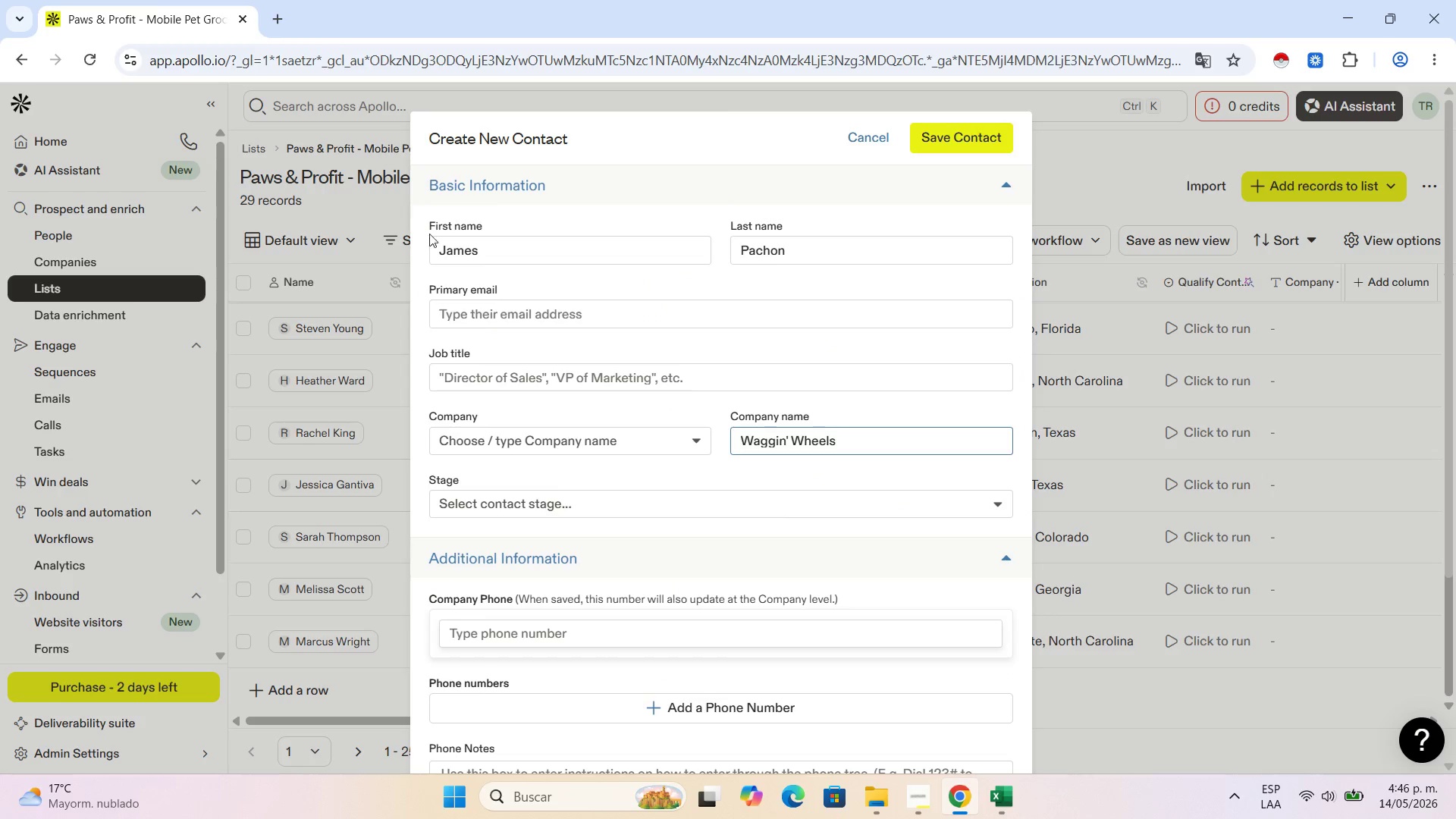 
left_click([489, 366])
 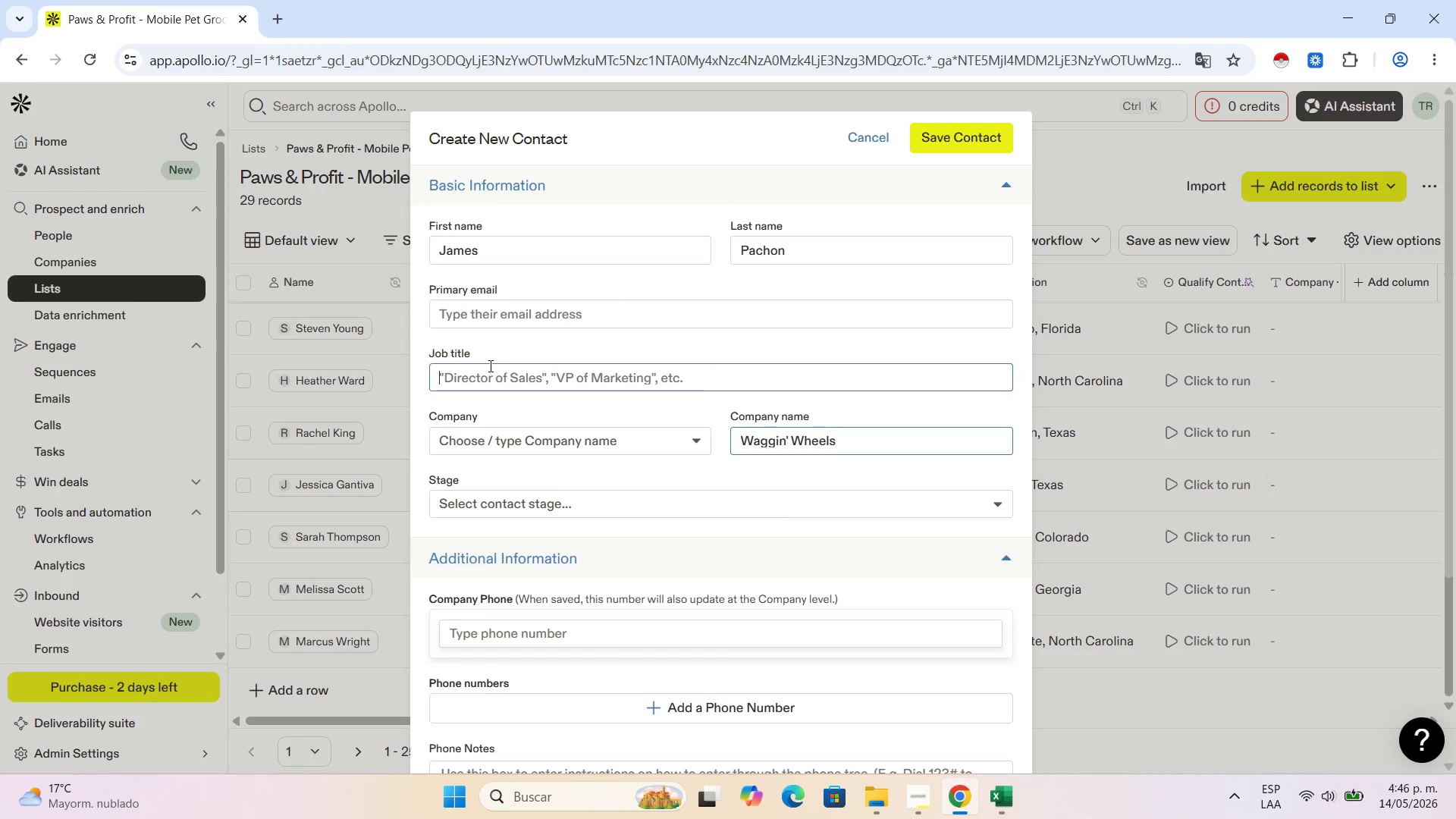 
key(Control+V)
 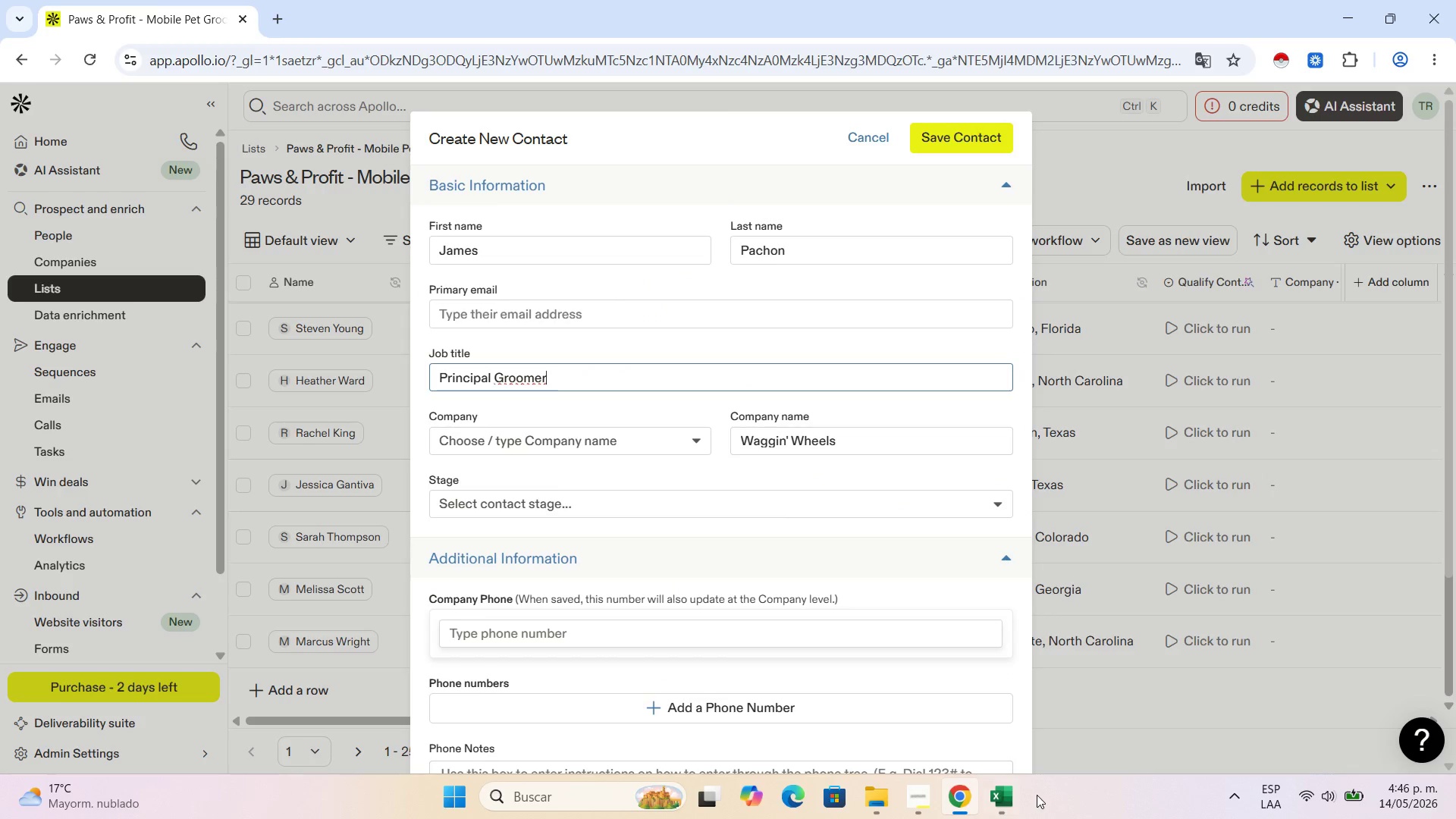 
left_click([1021, 795])
 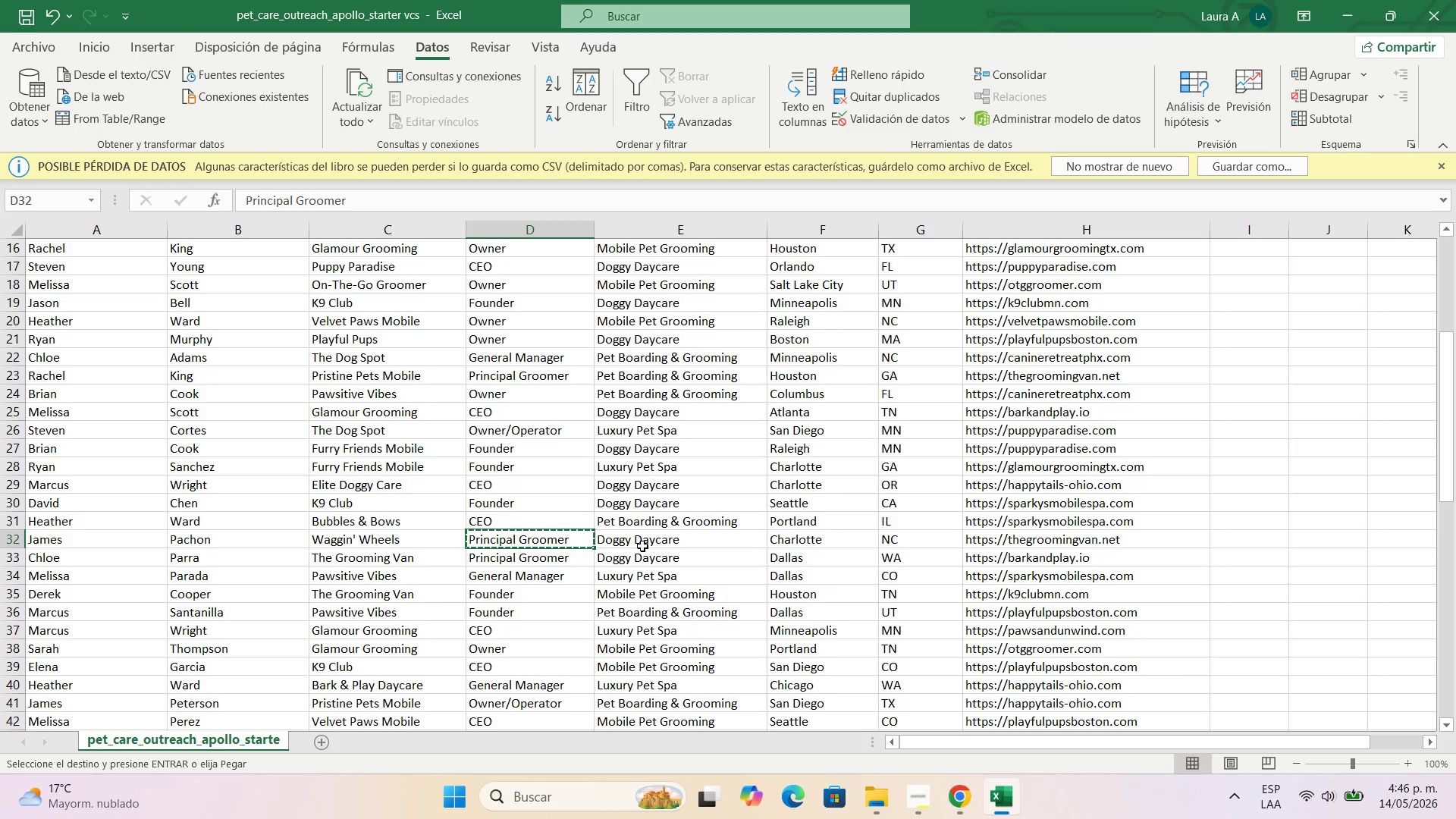 
left_click([644, 542])
 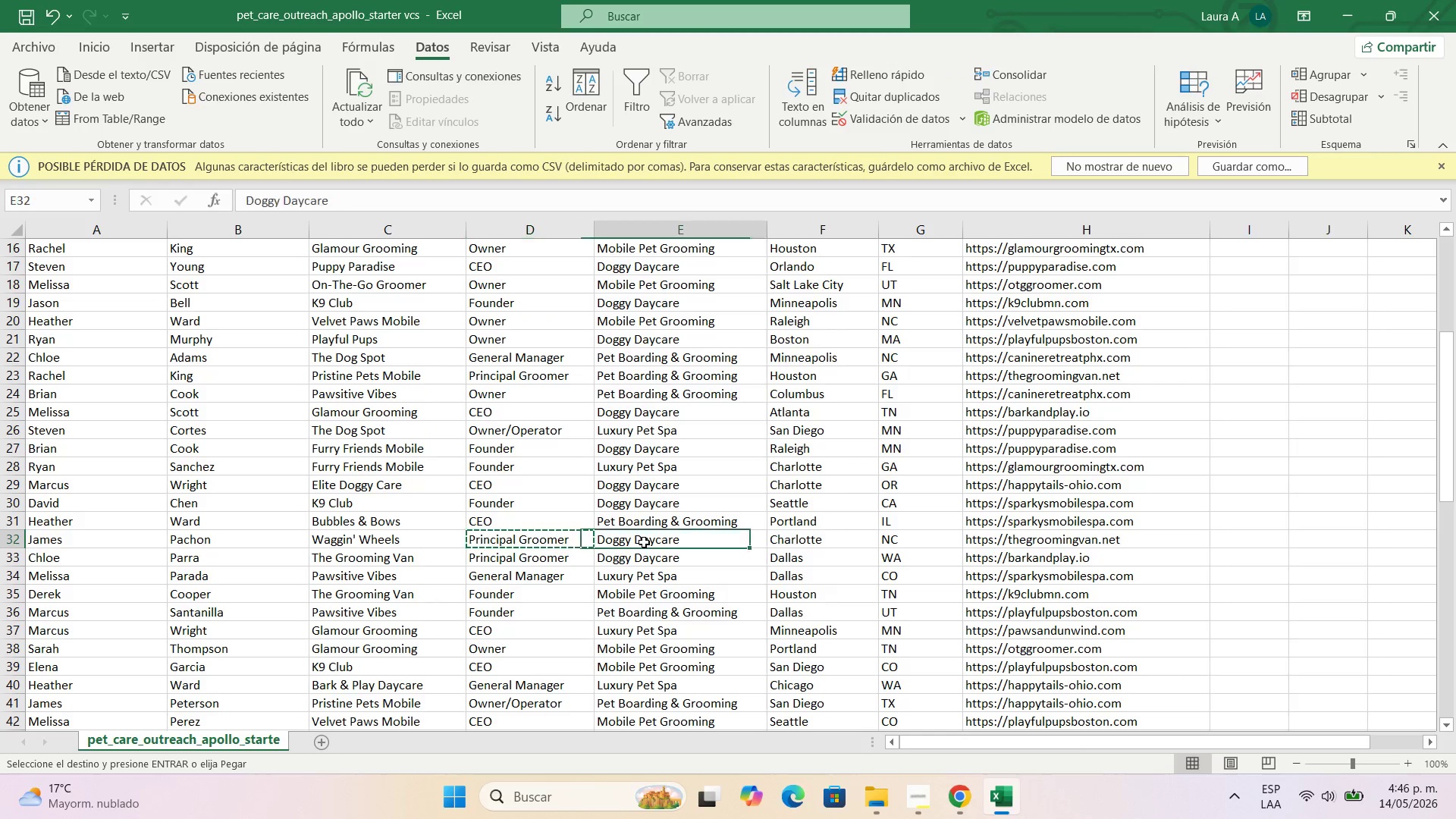 
key(Control+C)
 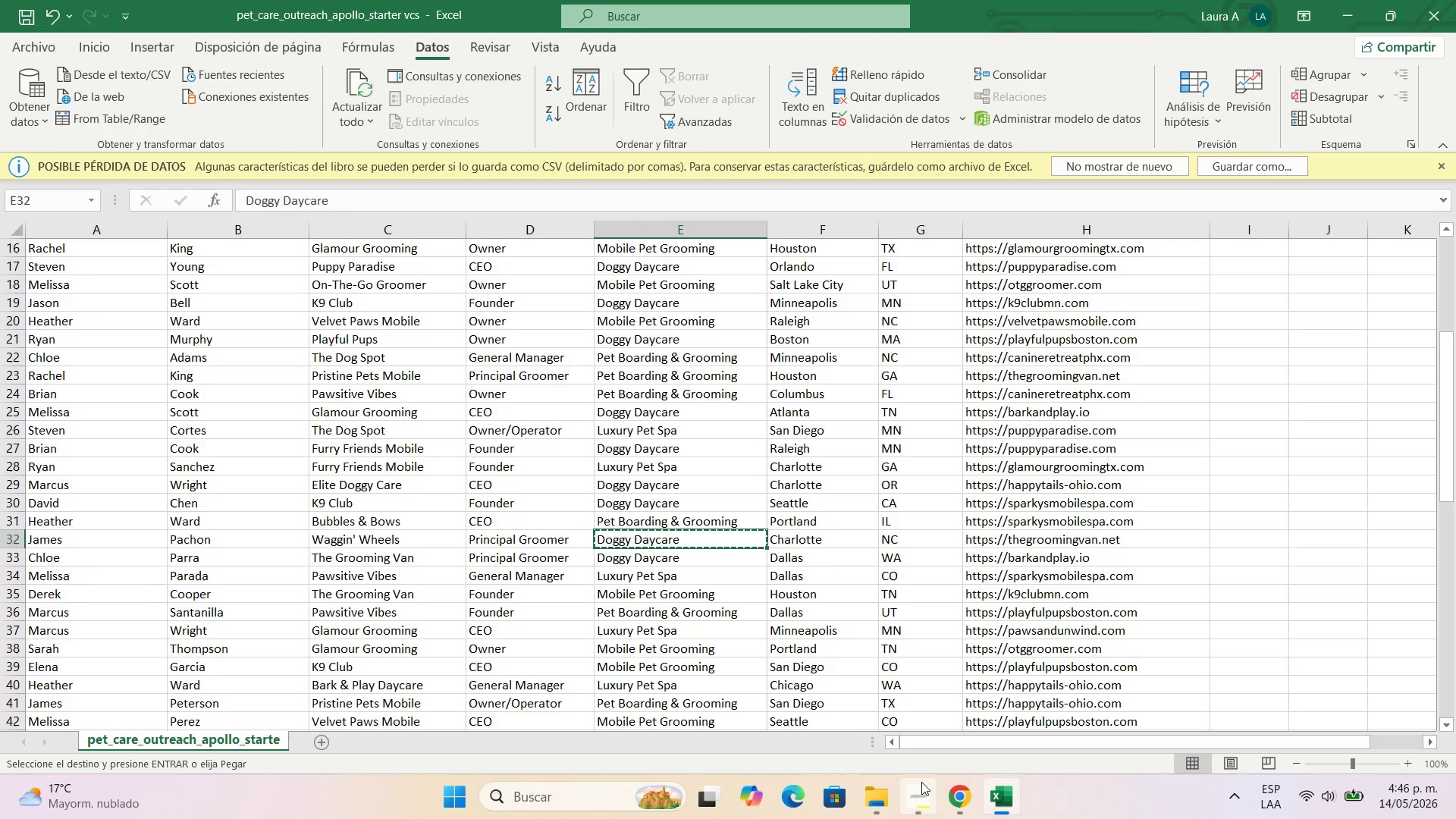 
left_click([960, 789])
 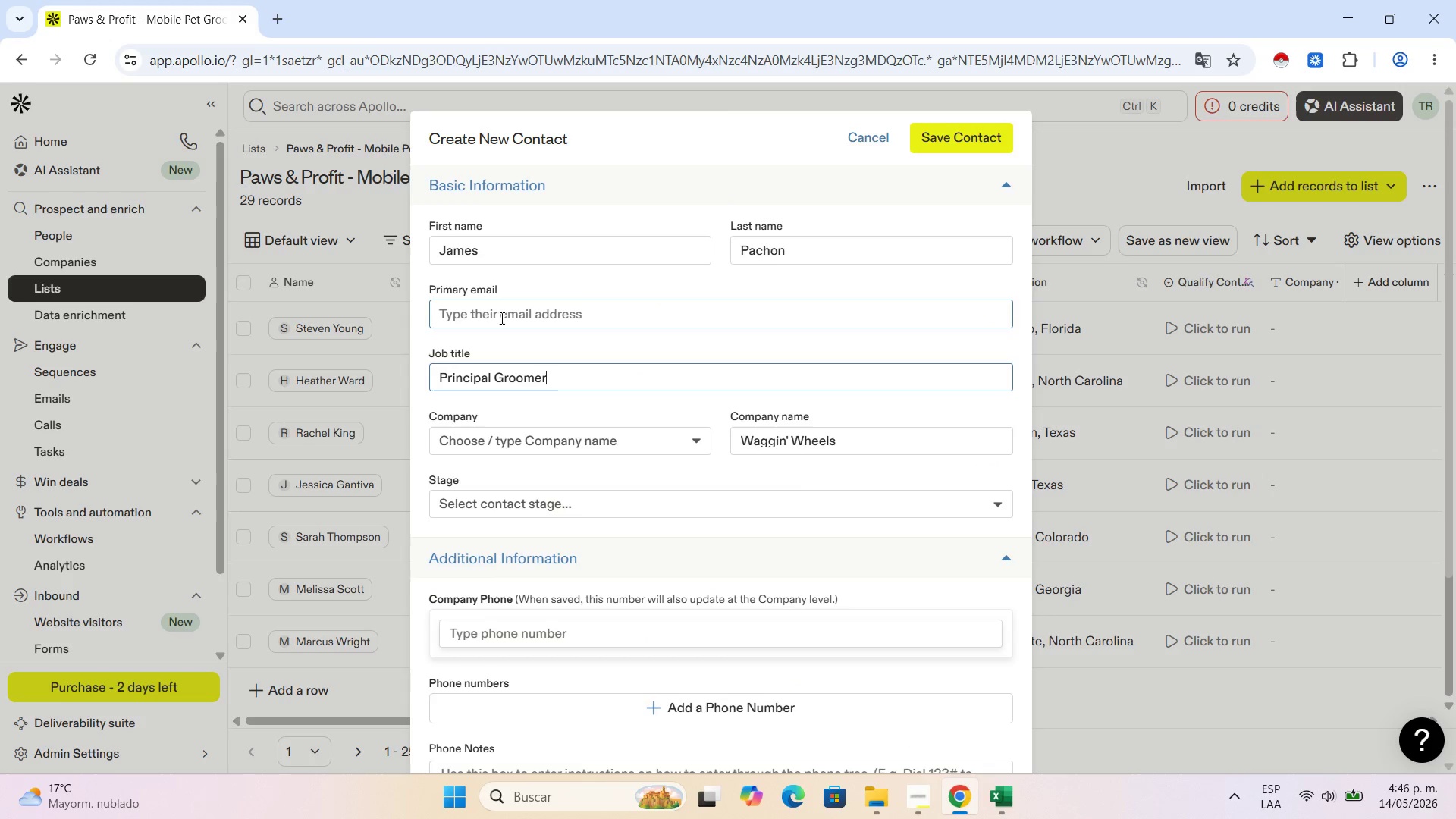 
scroll: coordinate [642, 639], scroll_direction: down, amount: 14.0
 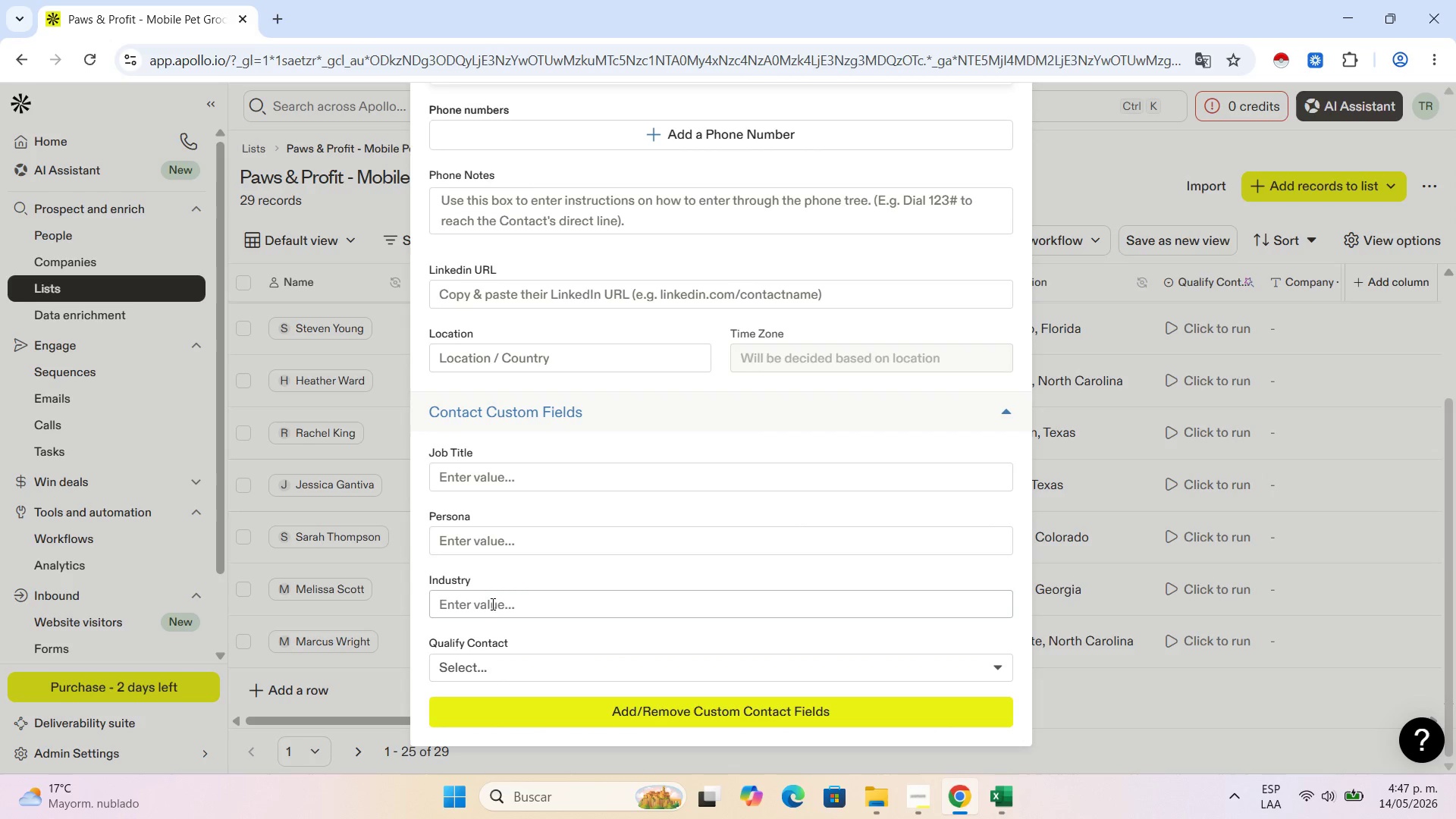 
key(Control+V)
 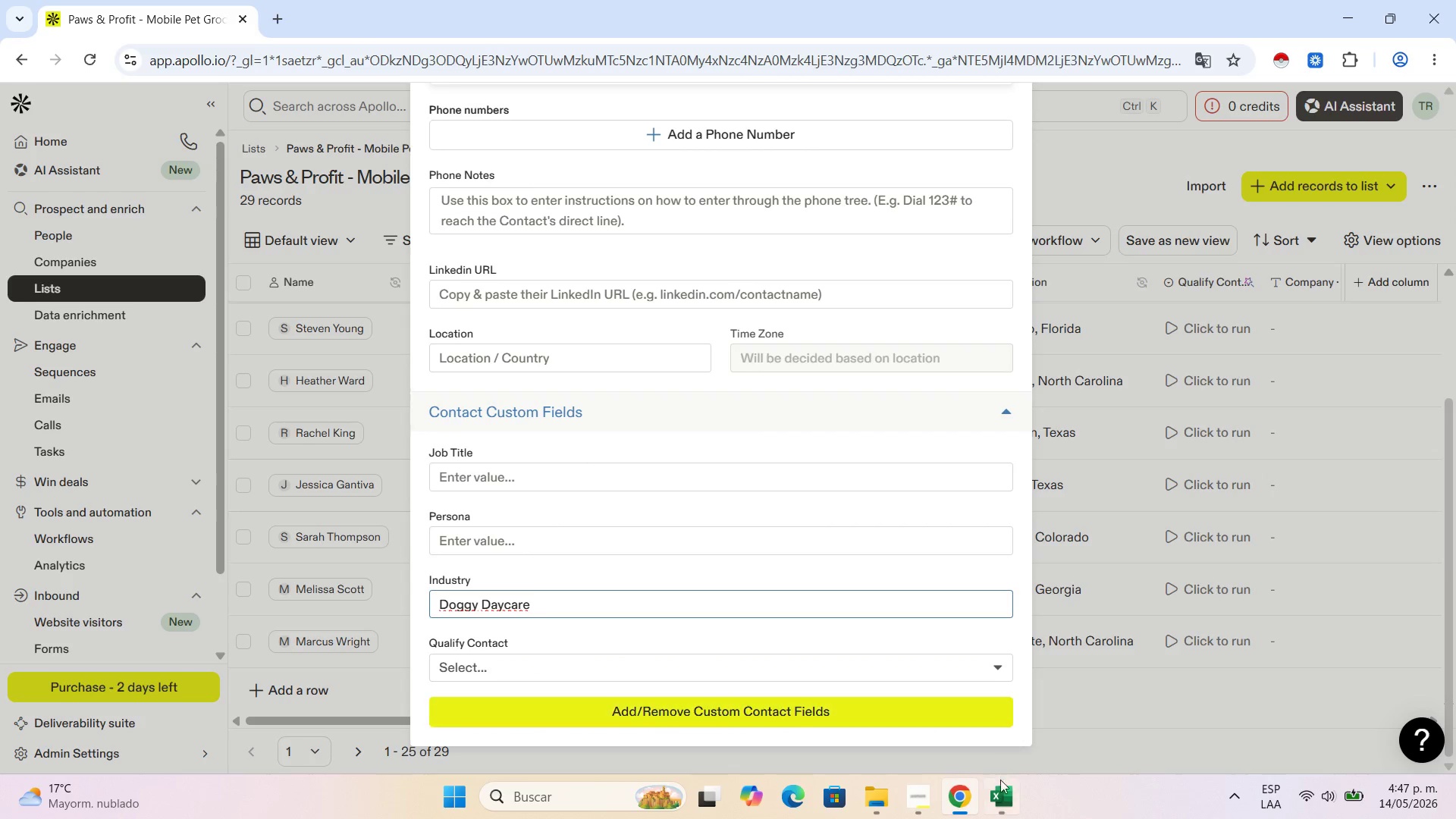 
left_click([1002, 793])
 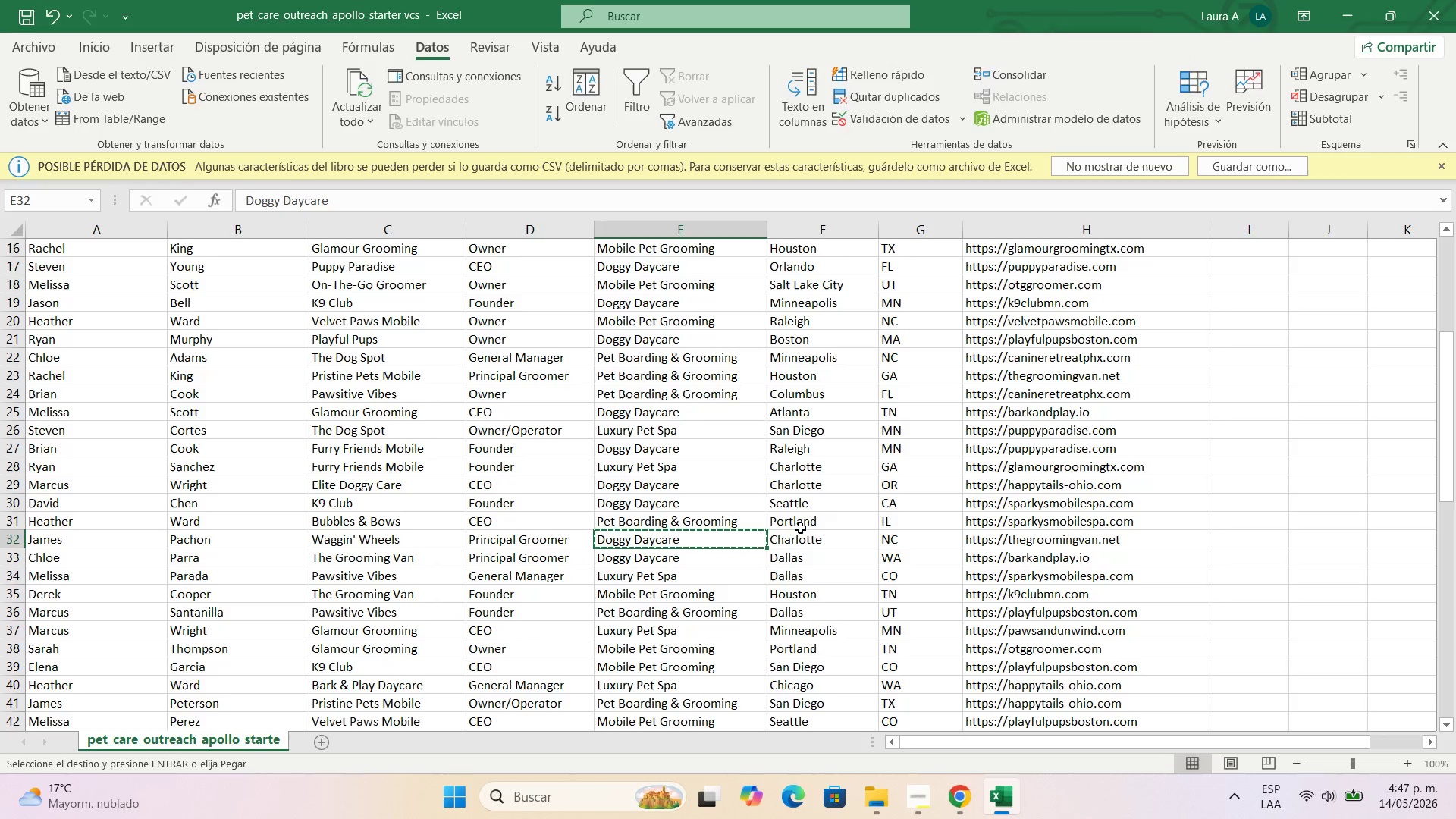 
left_click([802, 533])
 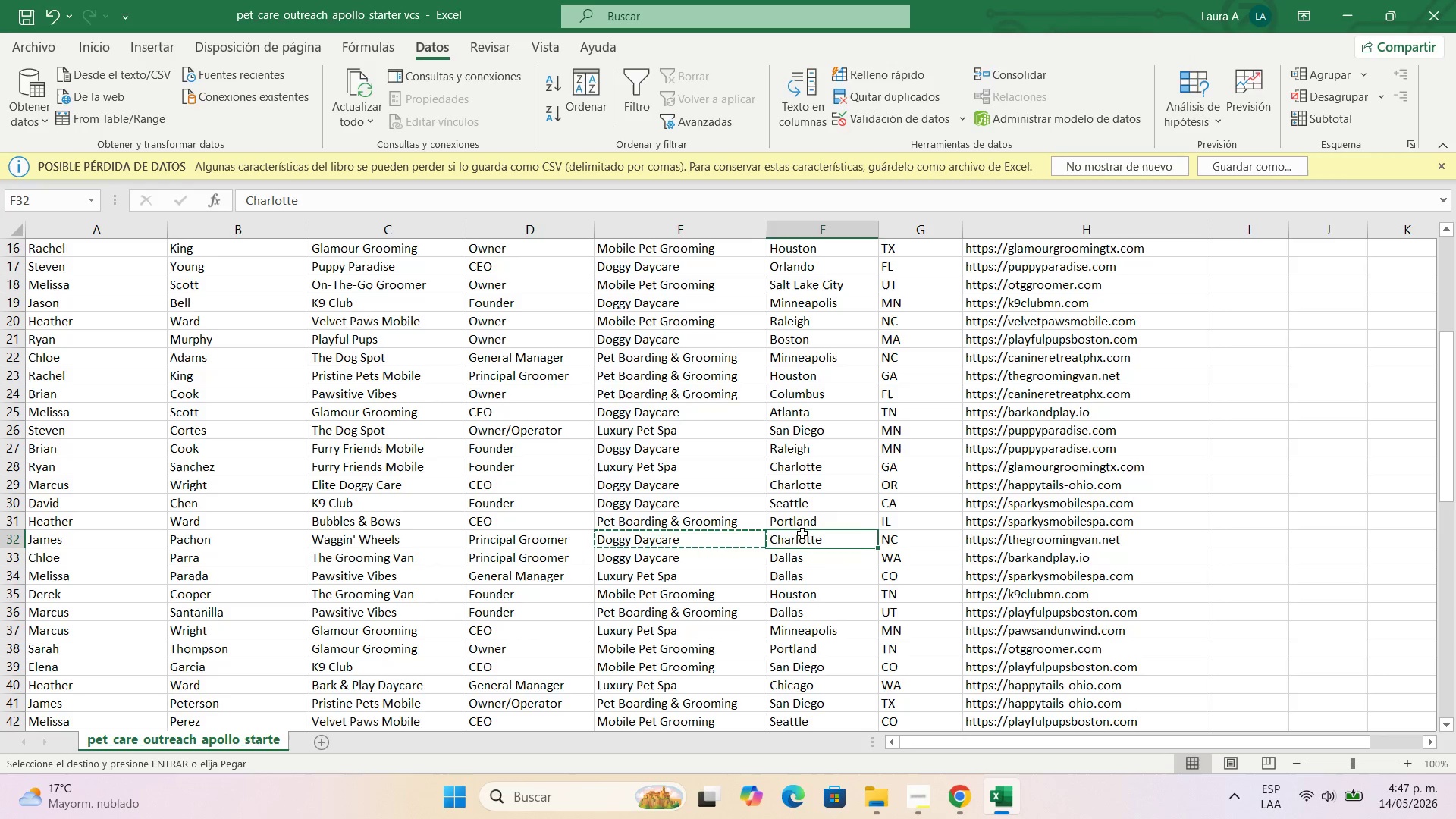 
key(Control+C)
 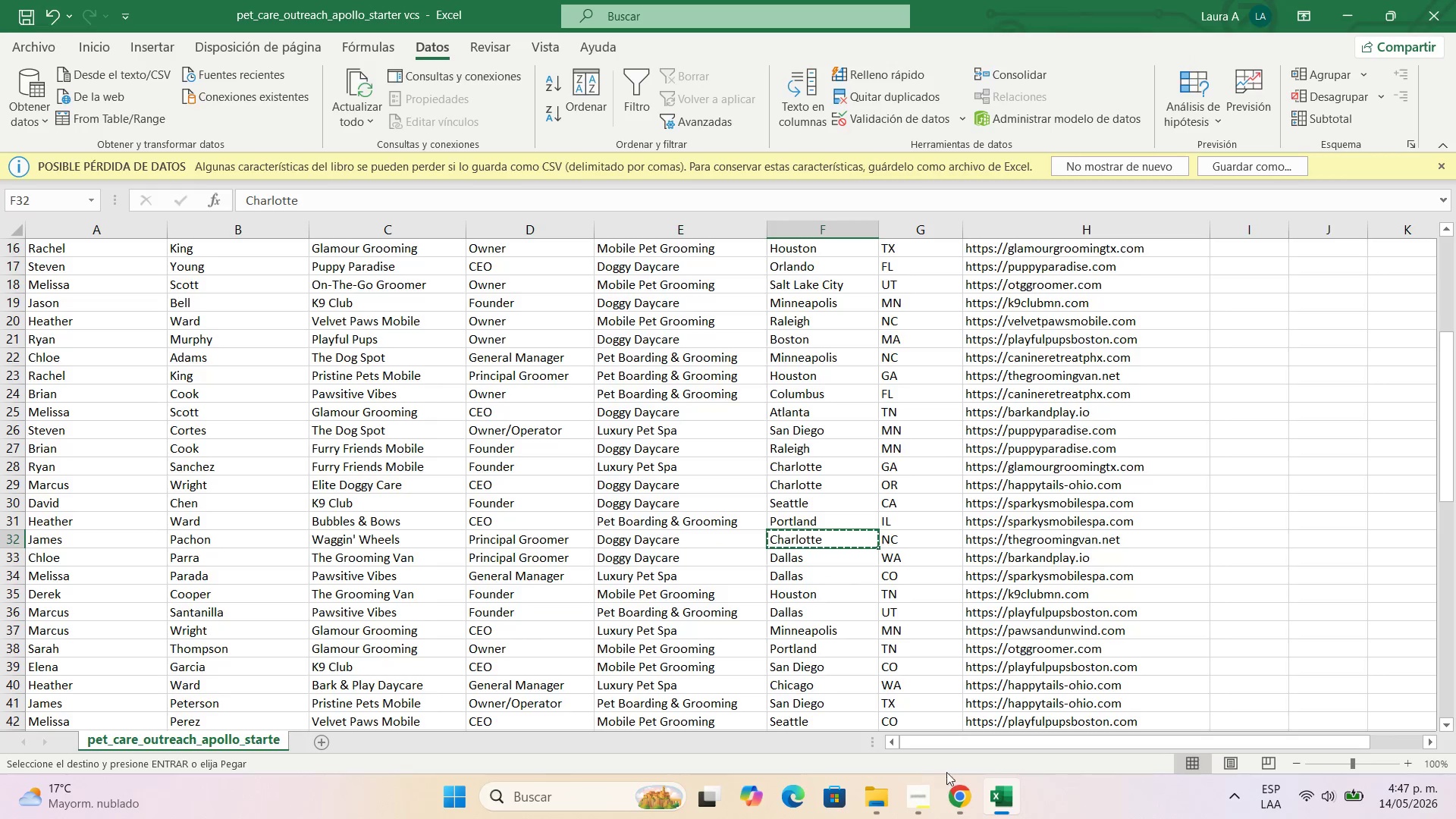 
left_click([965, 805])
 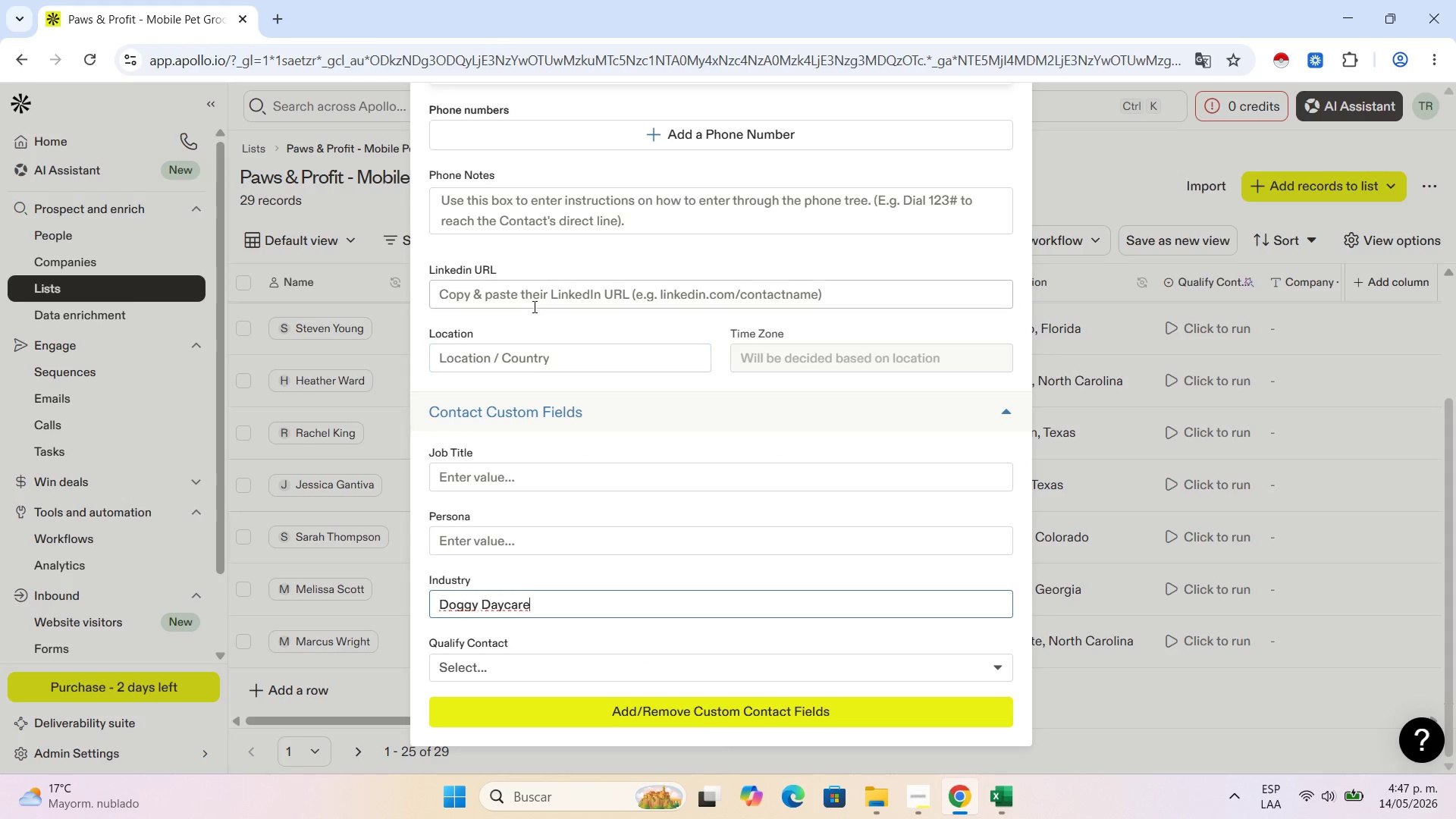 
double_click([529, 359])
 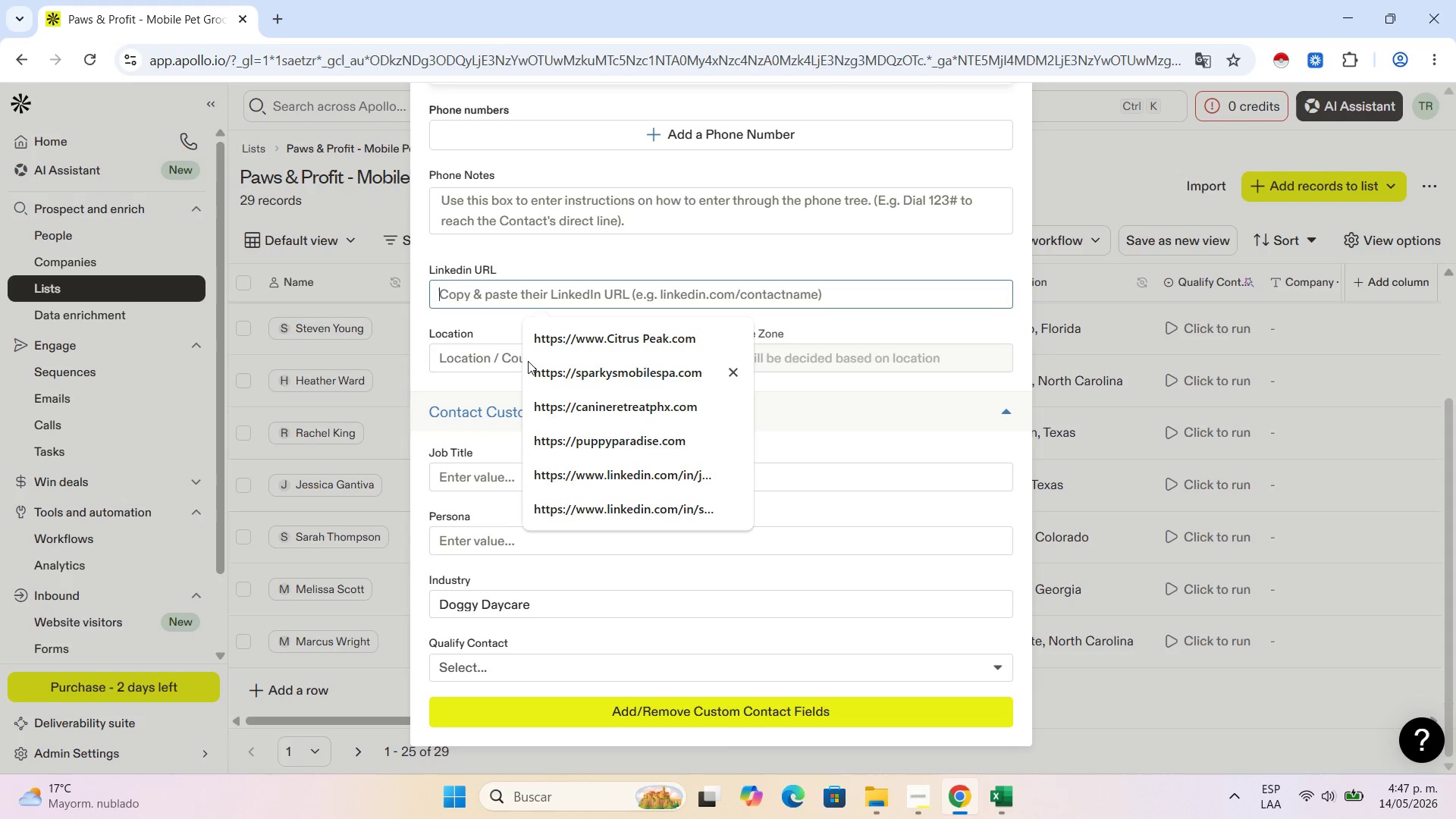 
hold_key(key=ControlLeft, duration=0.34)
 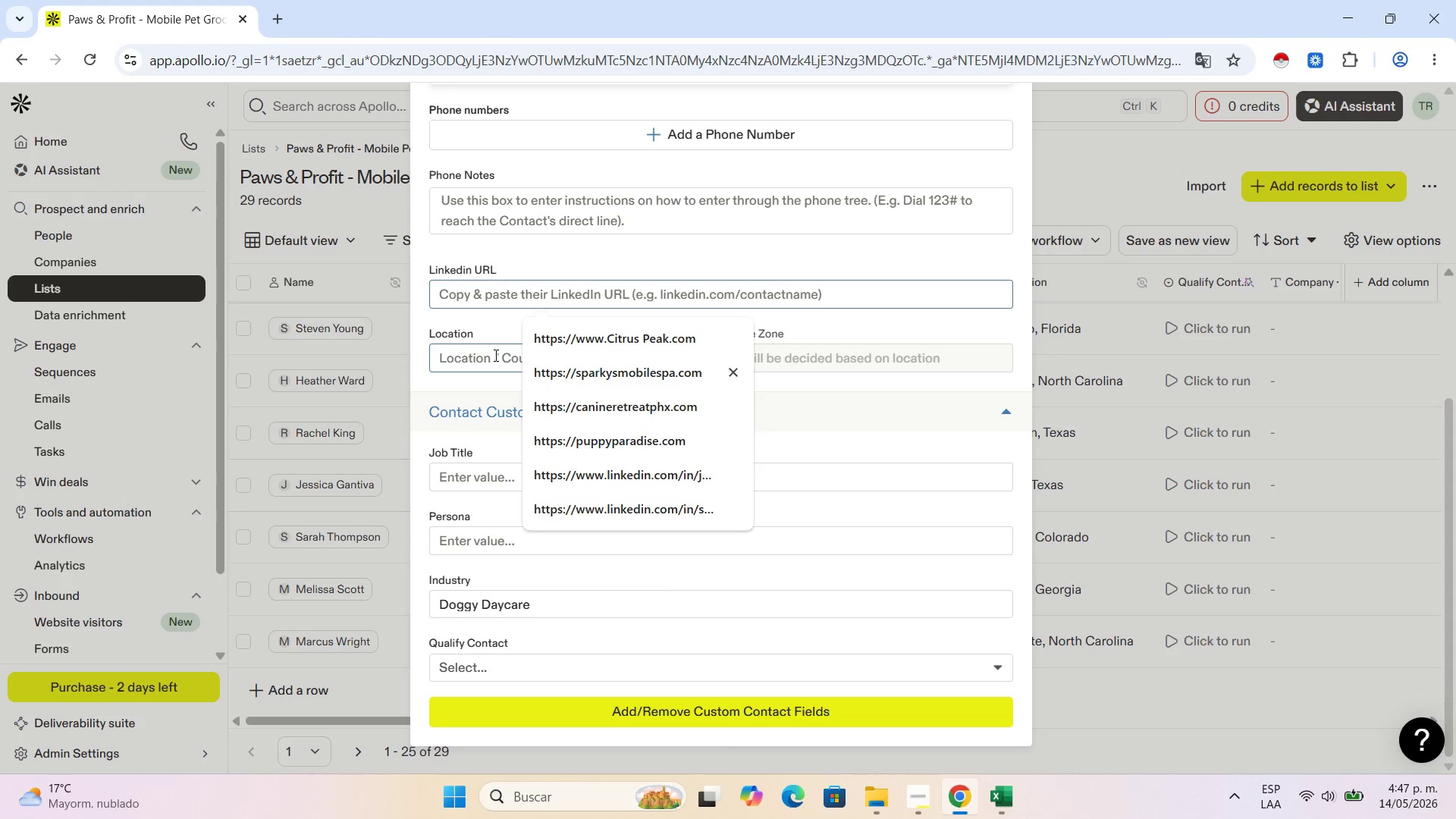 
left_click([494, 355])
 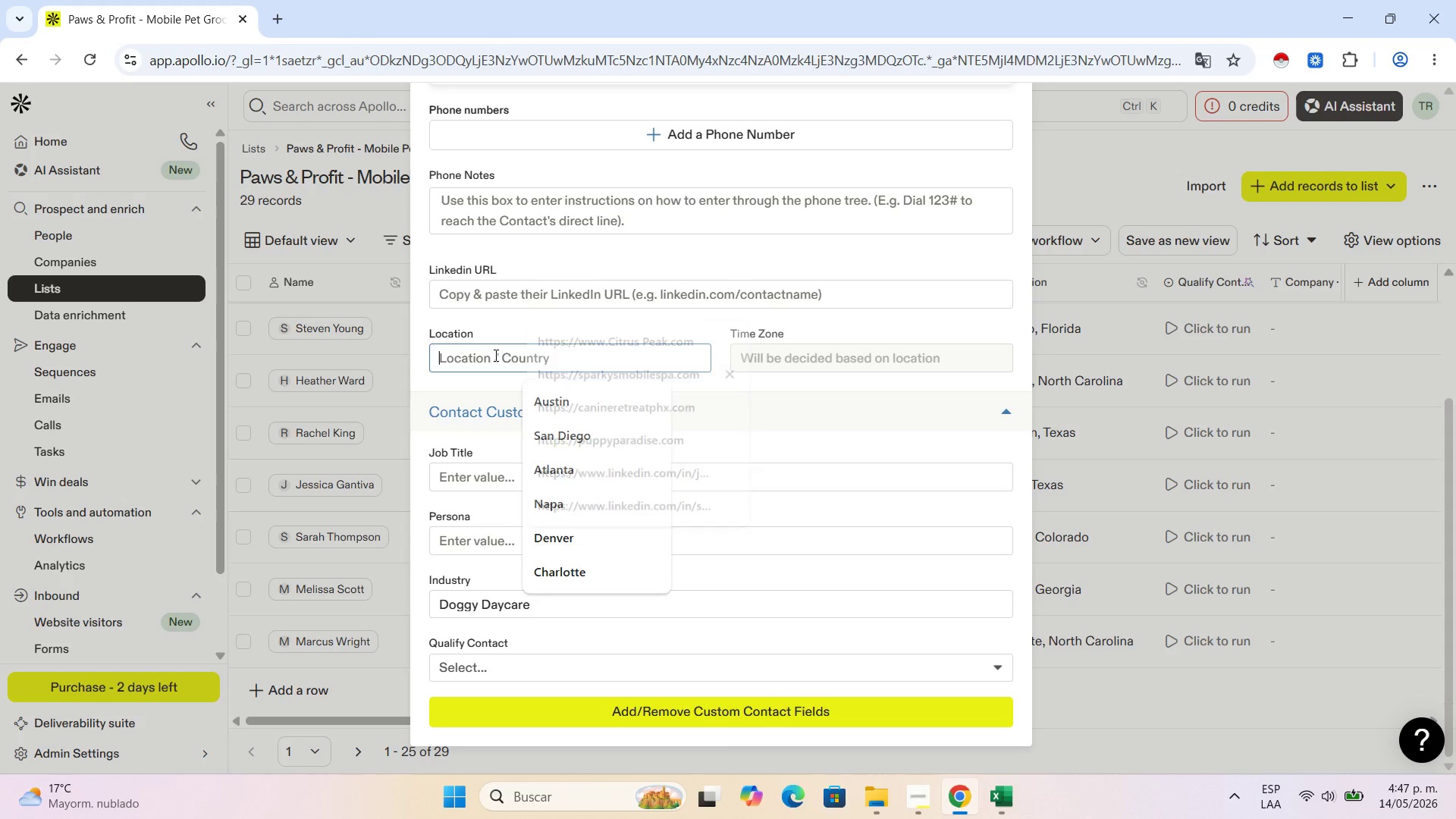 
key(Control+V)
 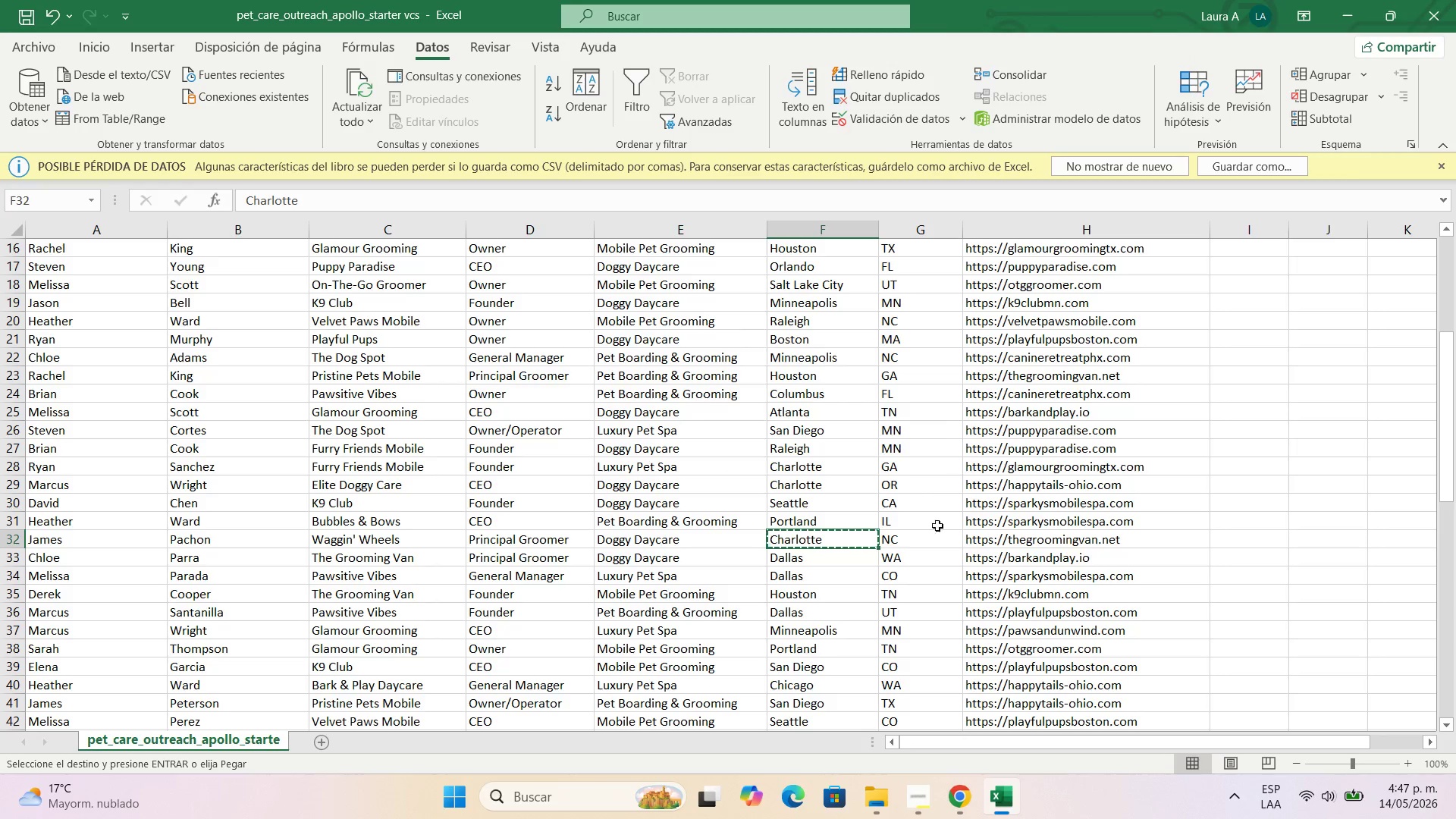 
left_click([1024, 539])
 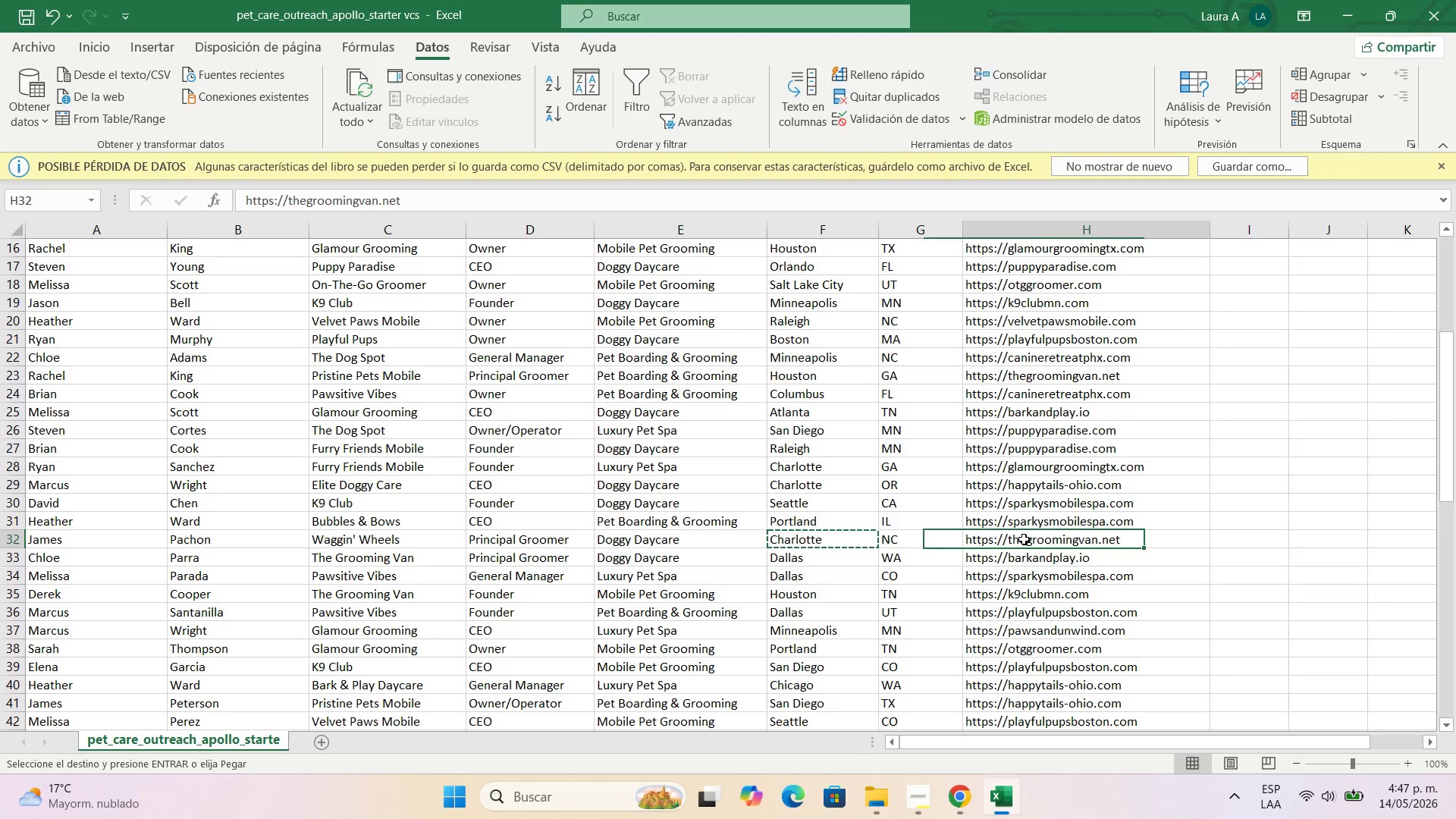 
key(Control+C)
 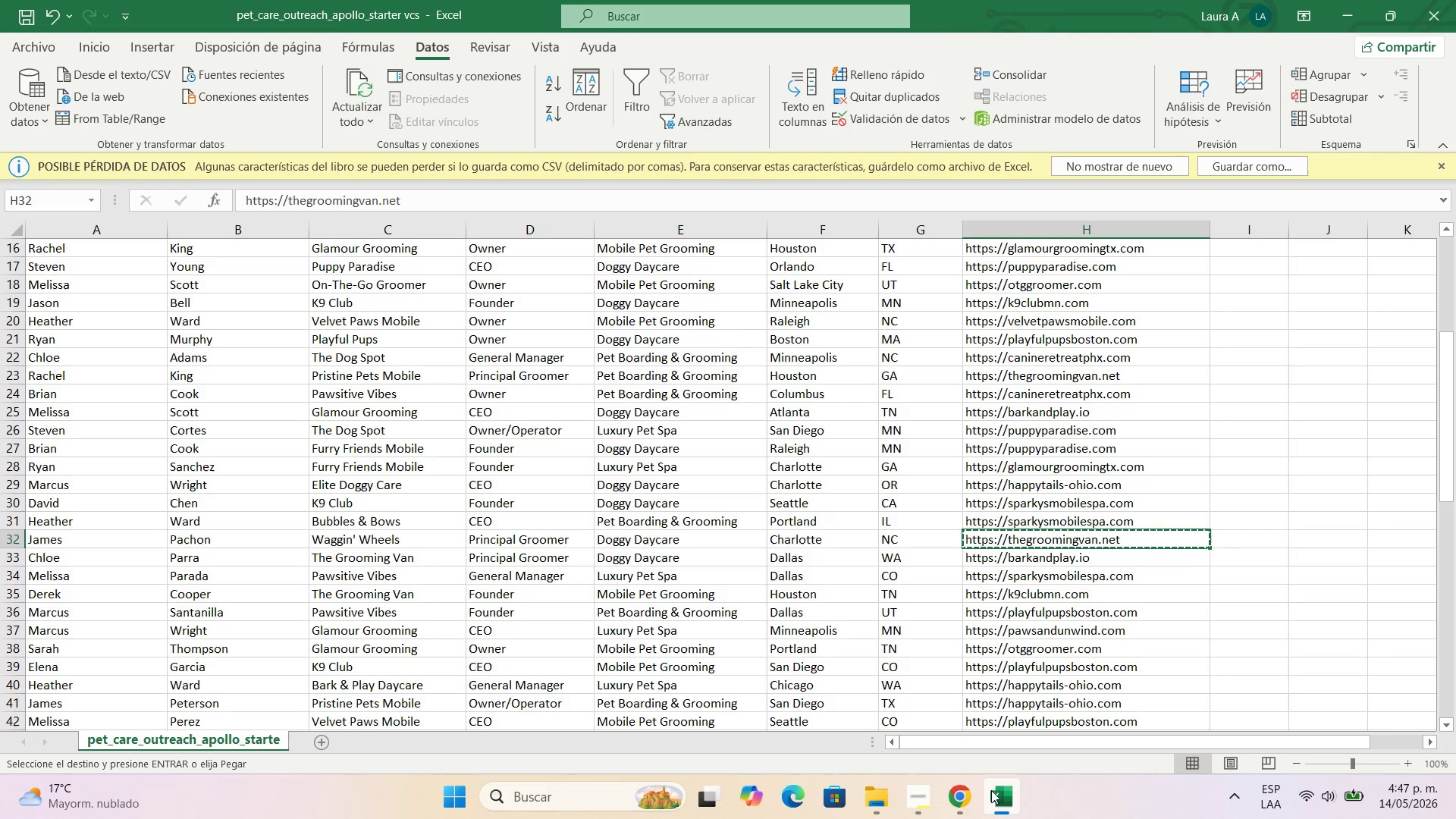 
left_click([978, 799])
 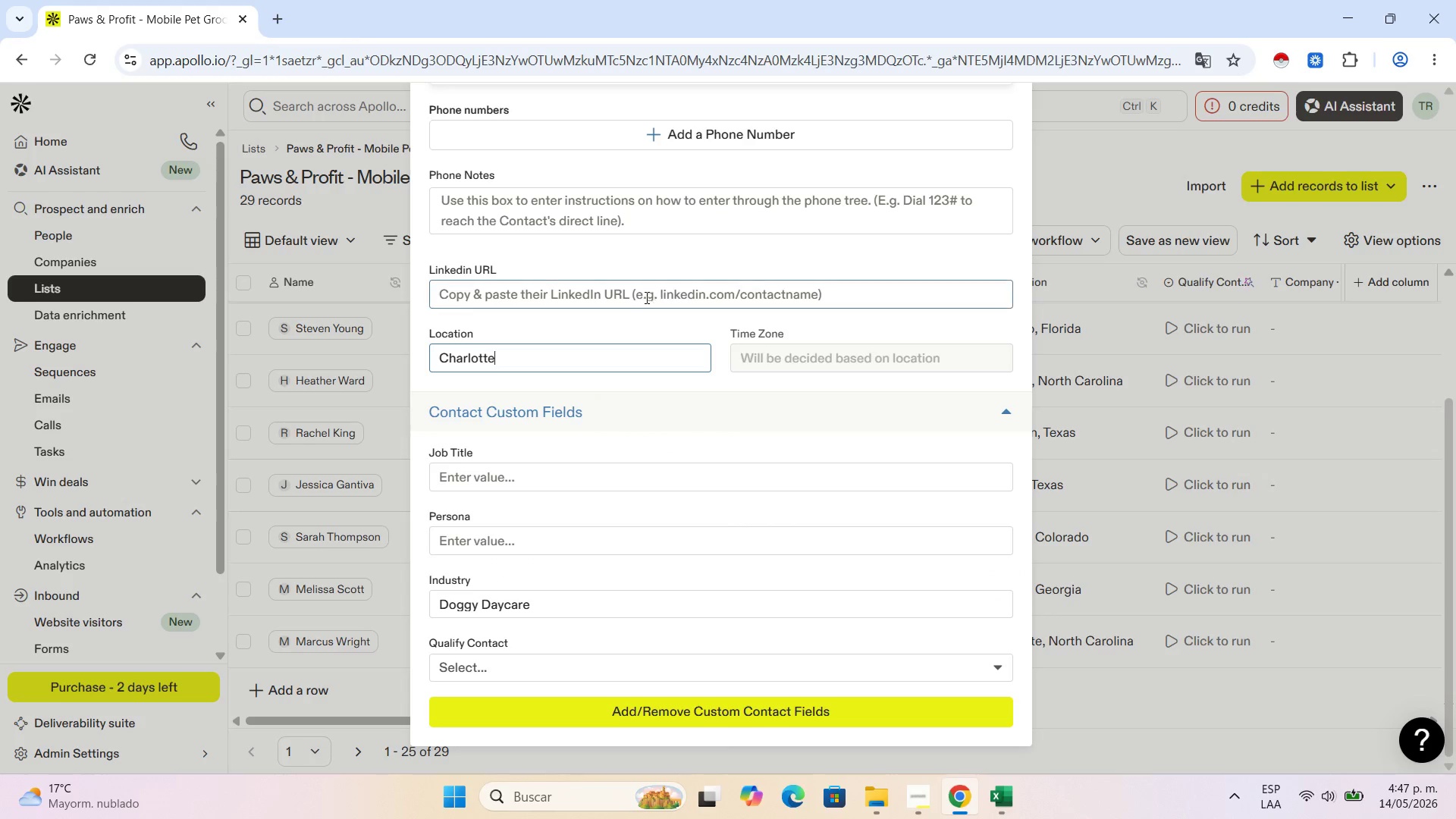 
left_click([645, 297])
 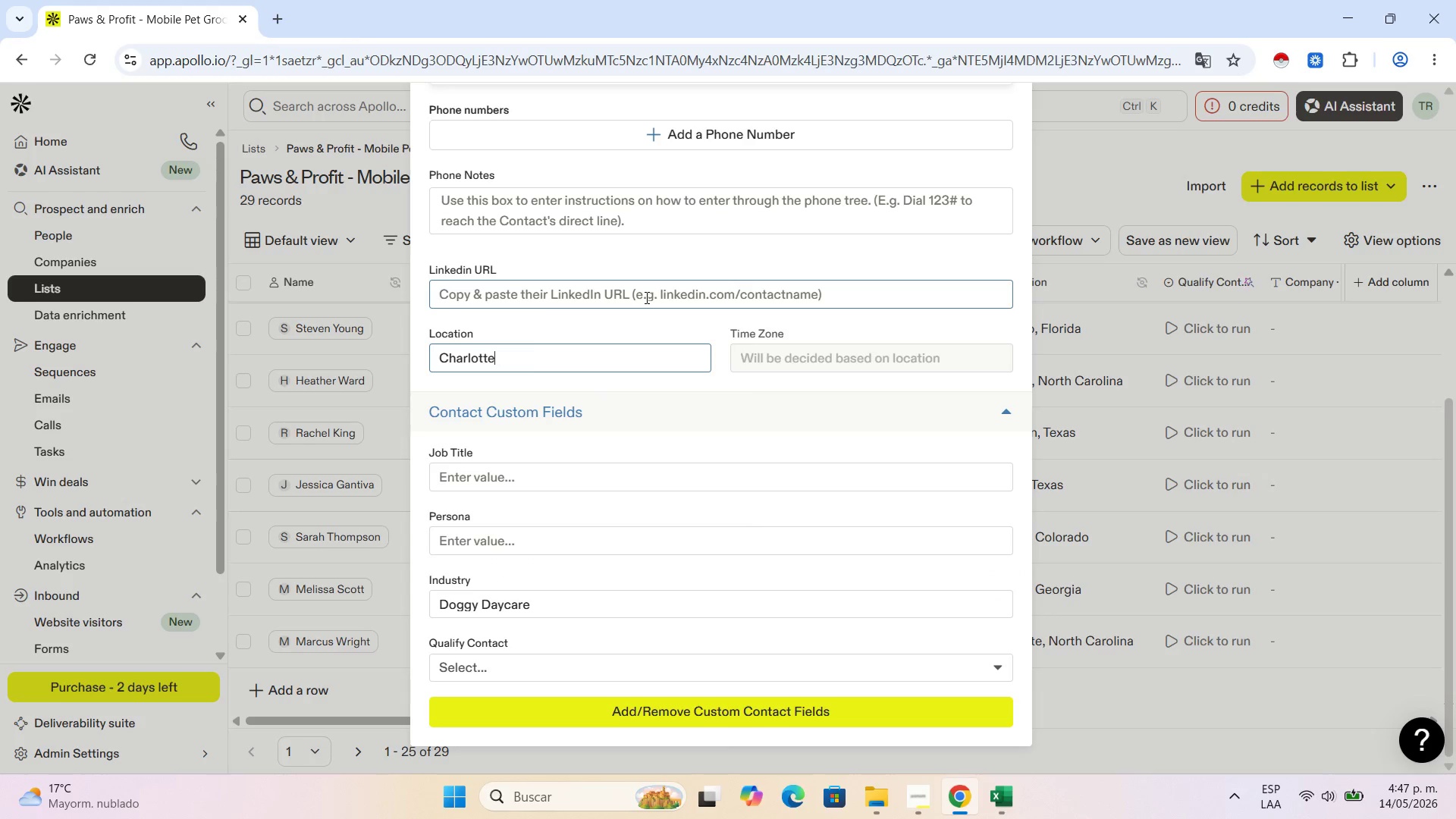 
key(Control+V)
 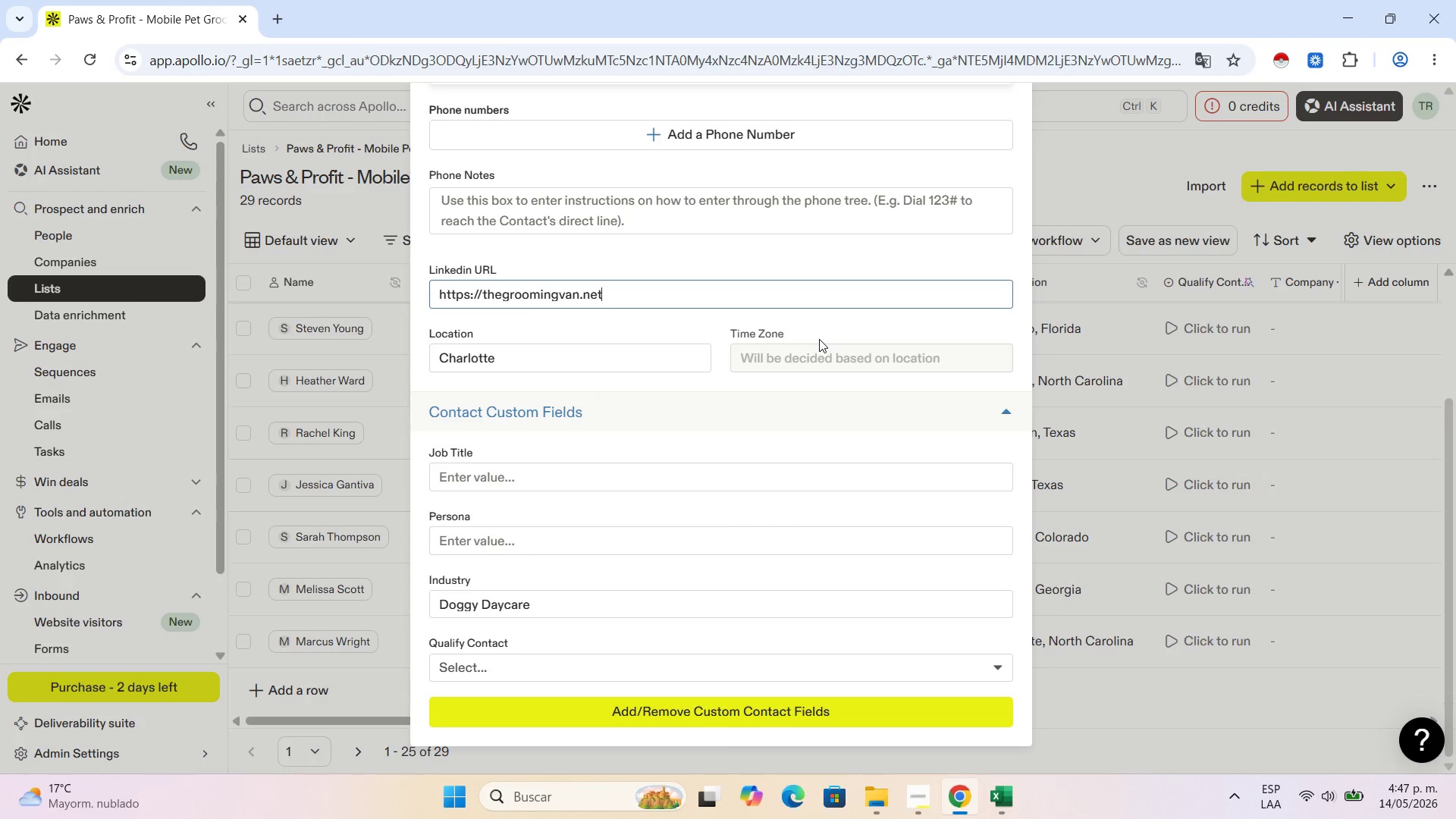 
scroll: coordinate [839, 269], scroll_direction: up, amount: 7.0
 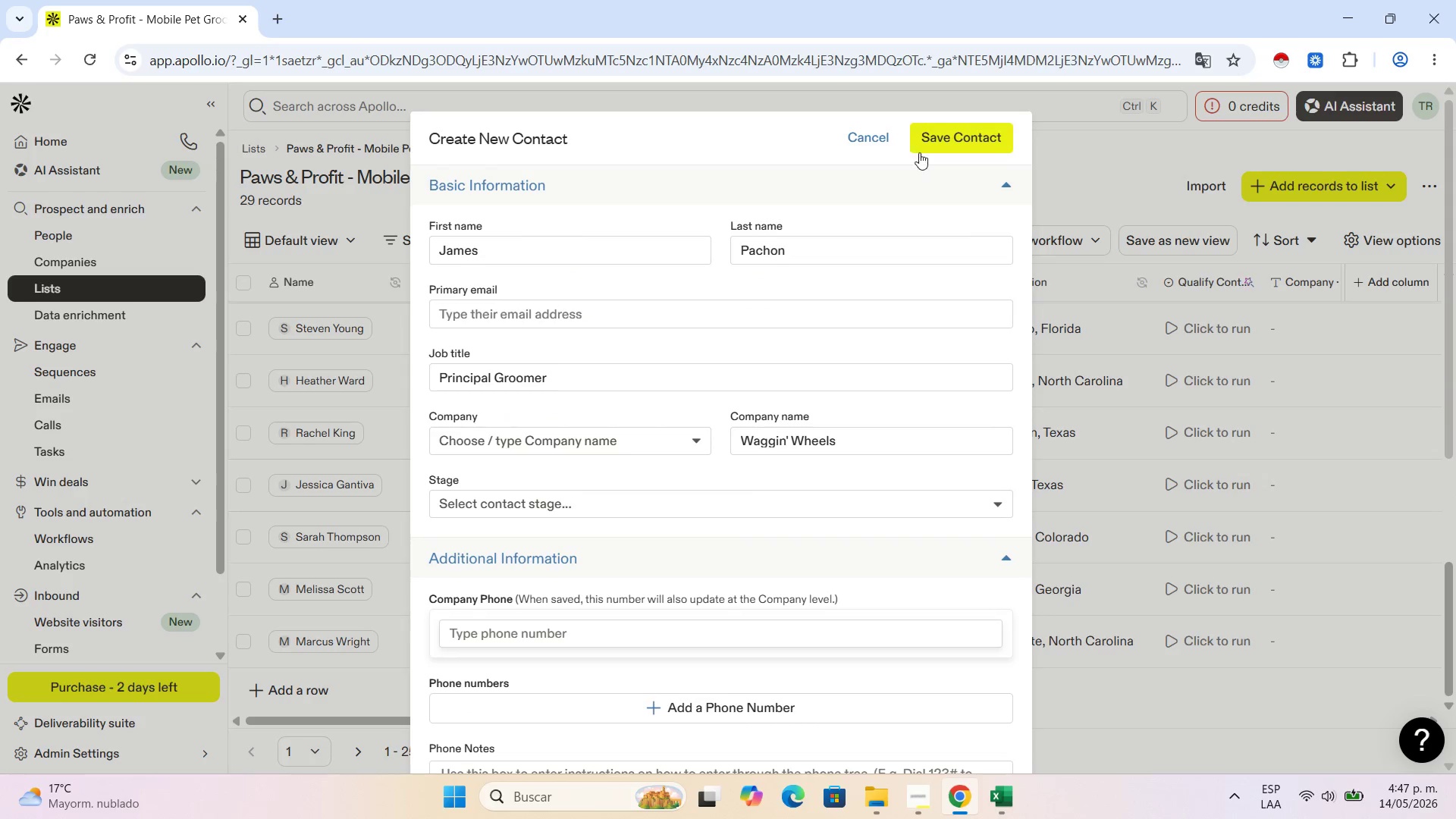 
left_click([921, 142])
 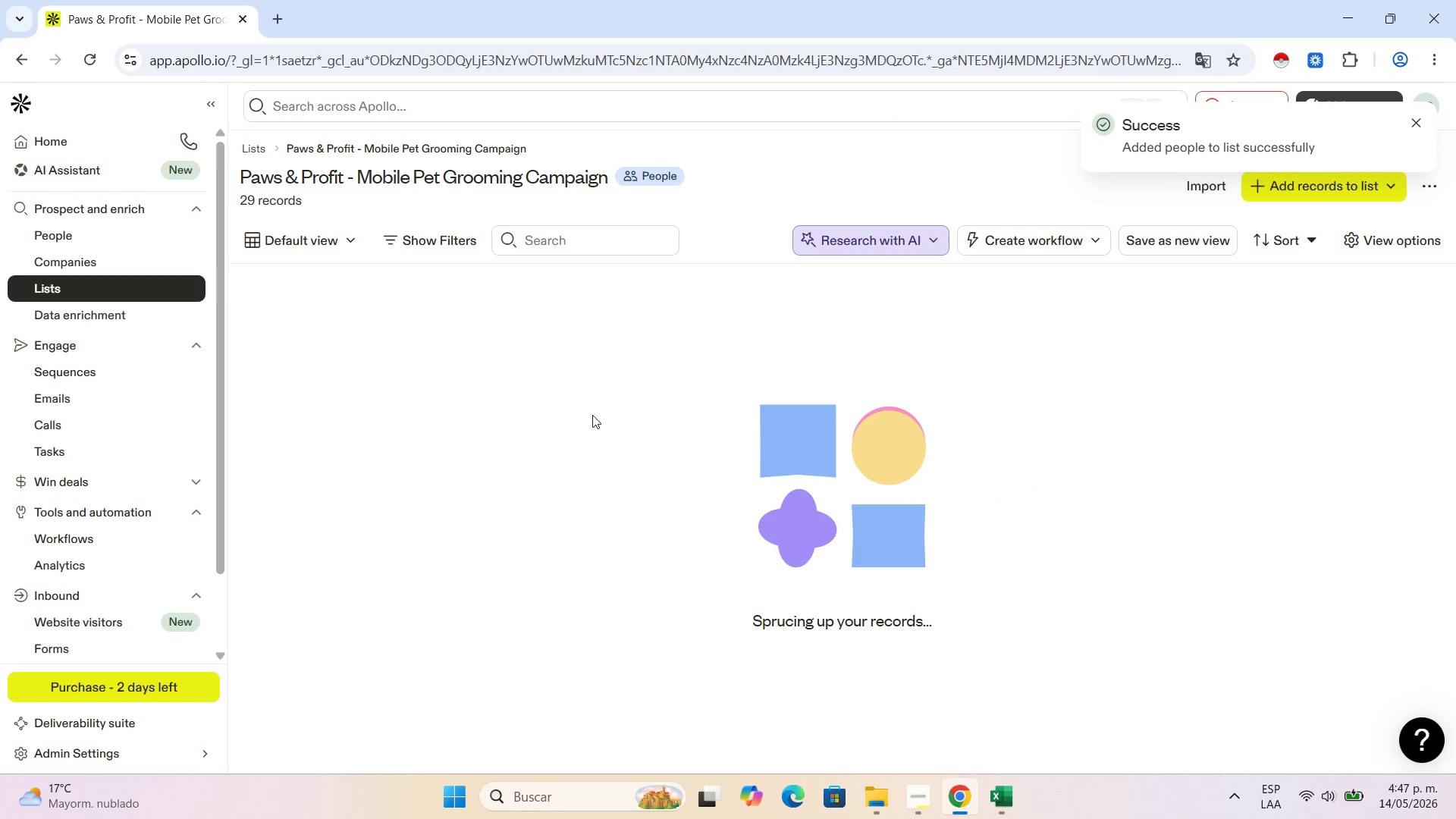 
wait(5.81)
 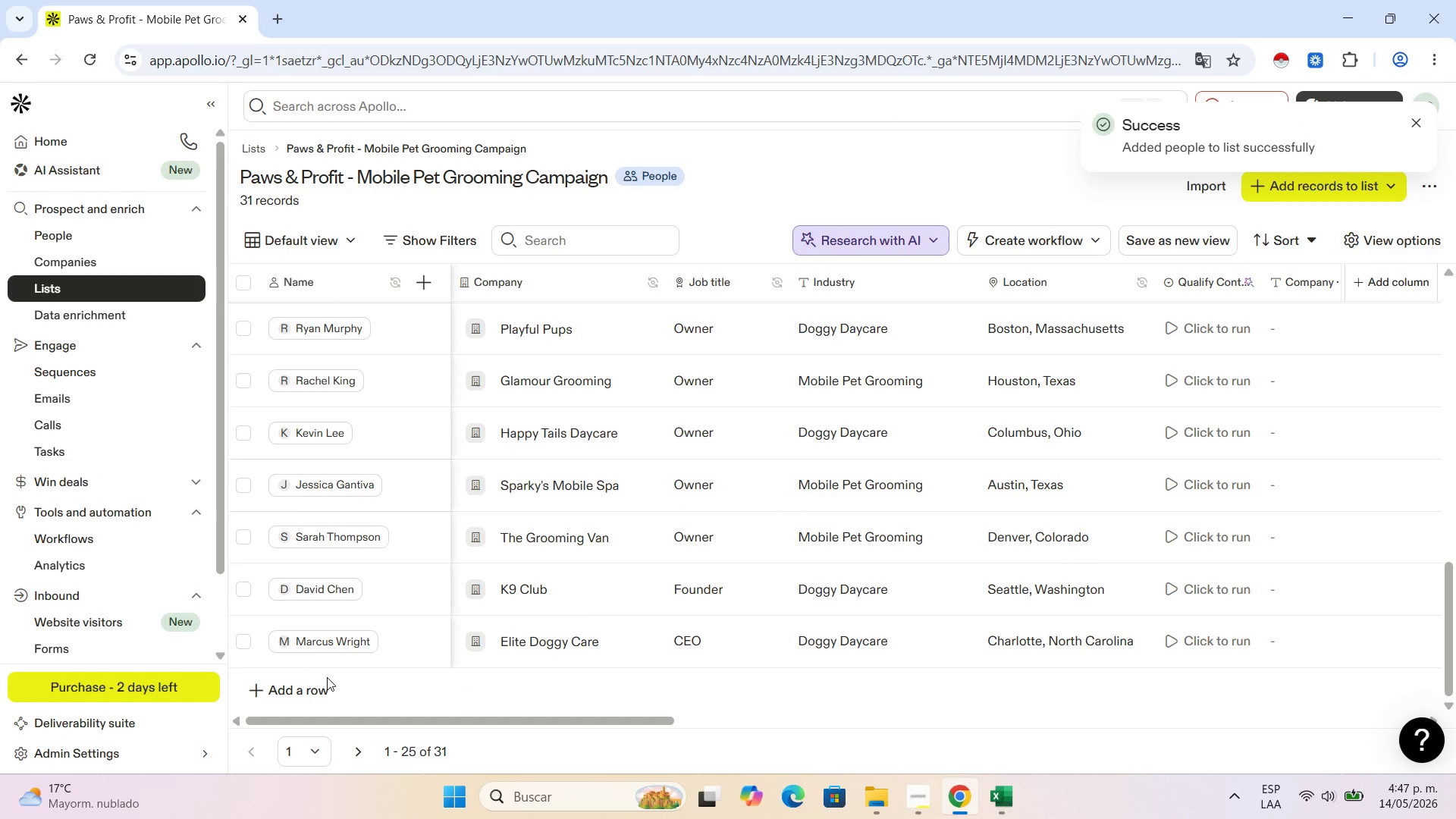 
left_click([309, 689])
 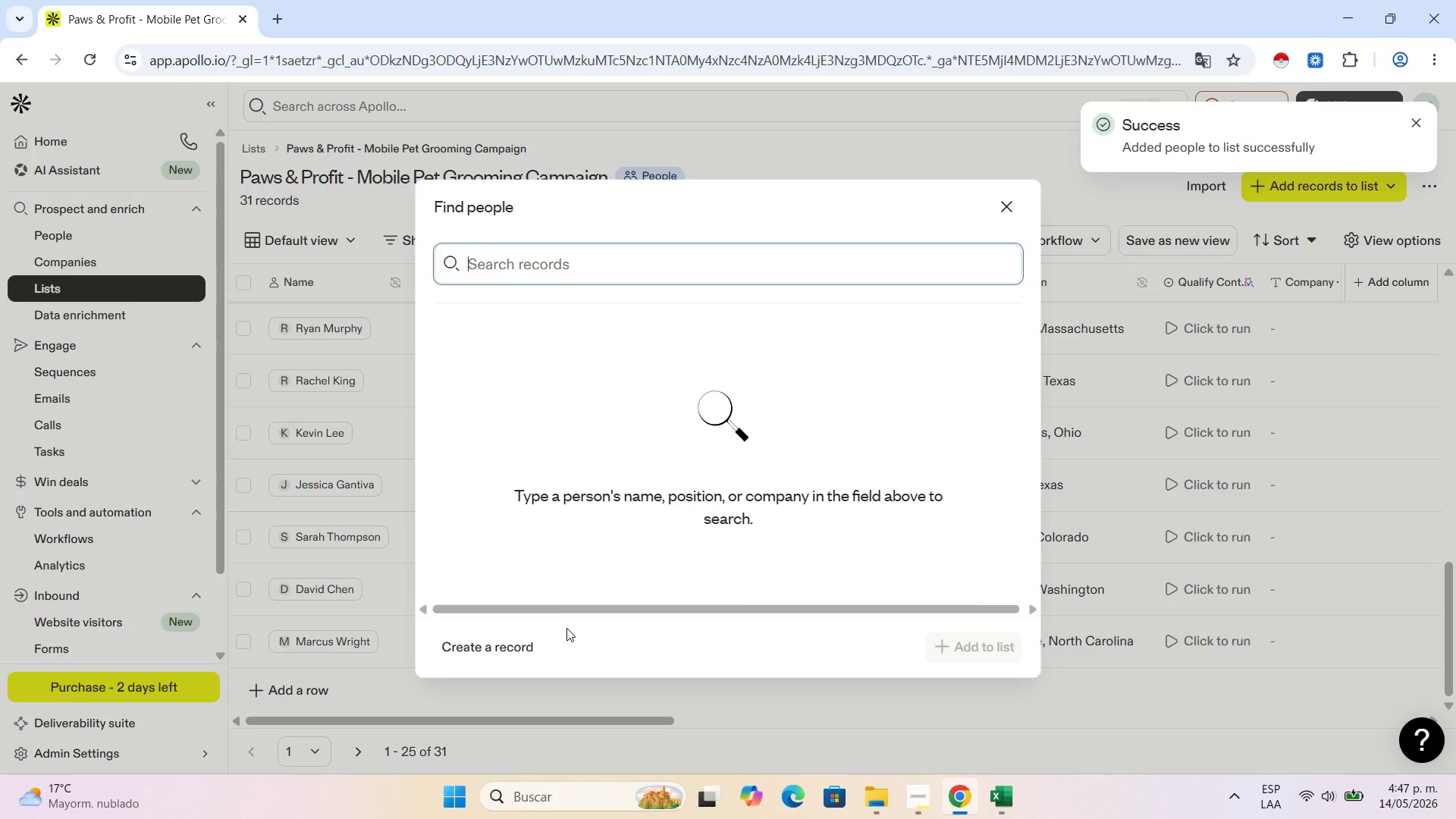 
scroll: coordinate [366, 652], scroll_direction: down, amount: 15.0
 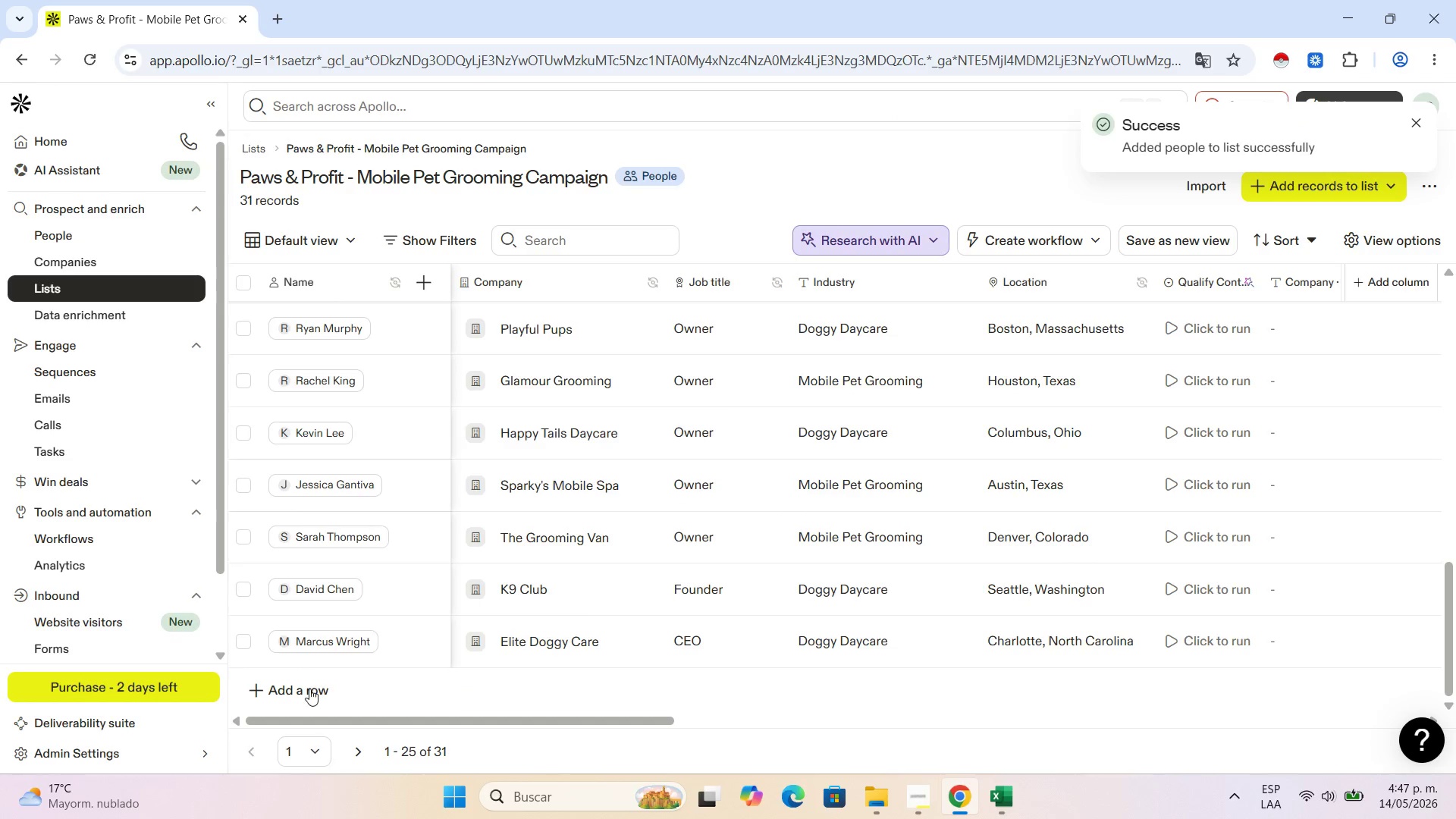 
left_click([533, 644])
 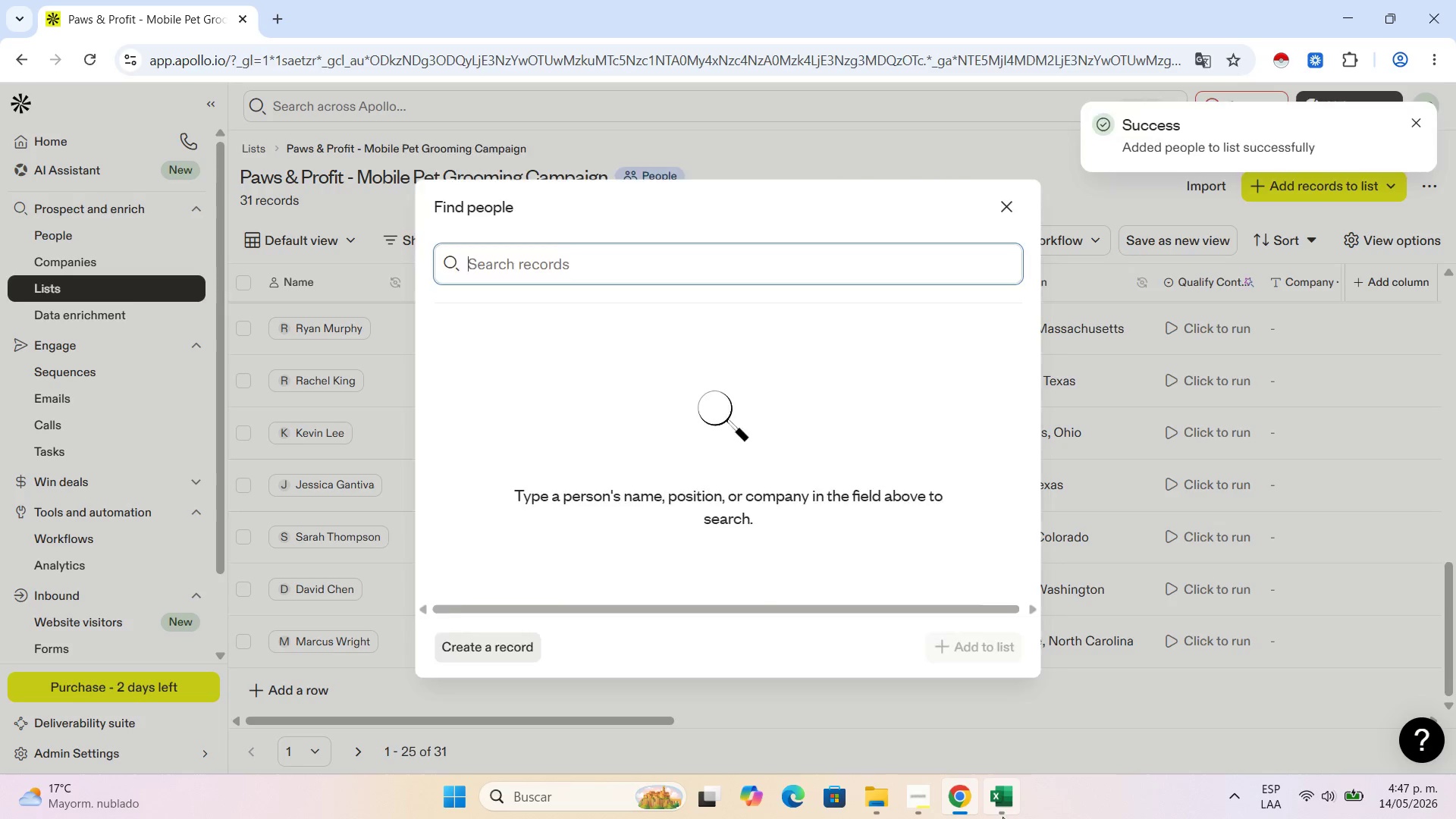 
left_click([1001, 805])
 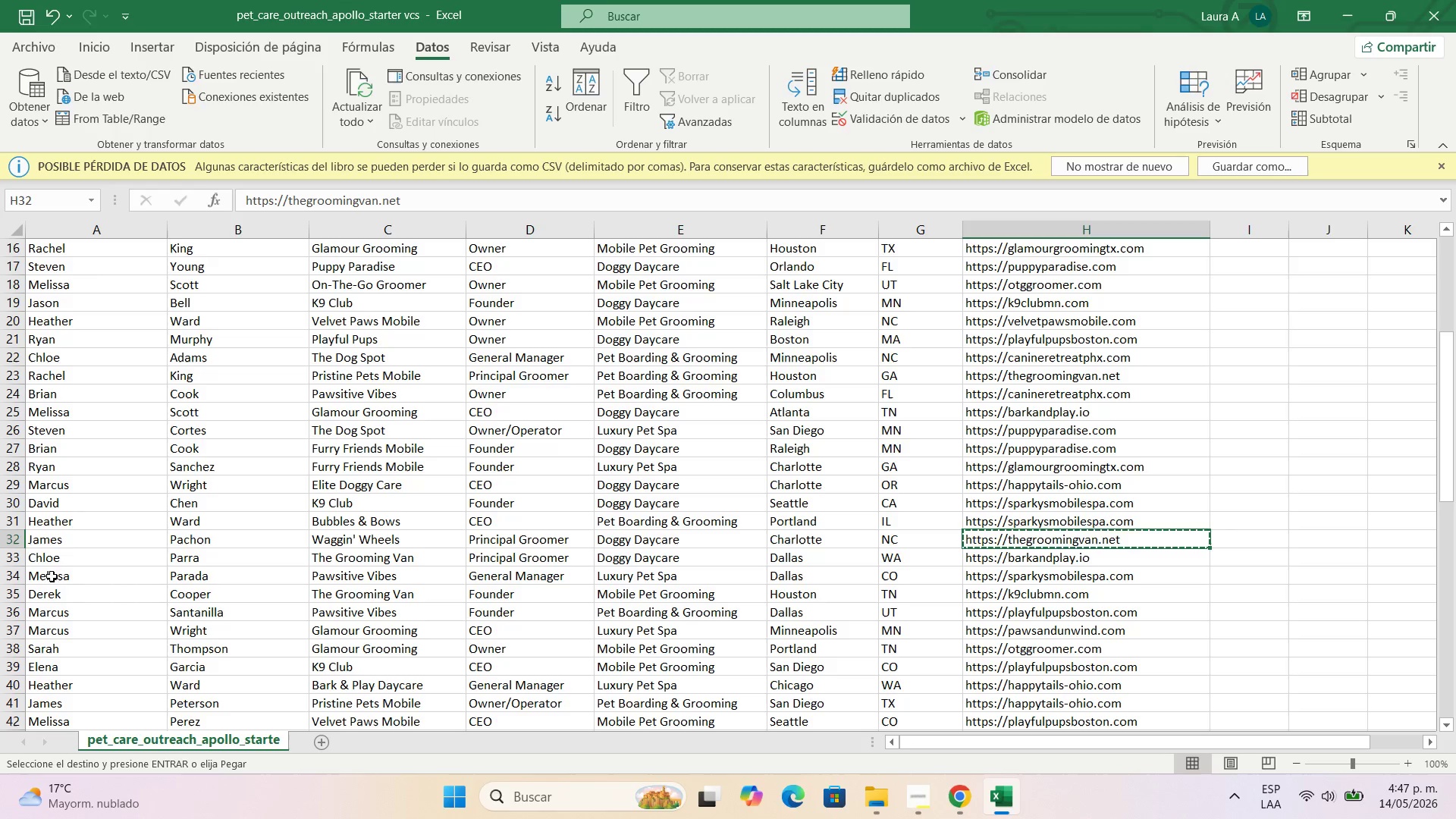 
left_click([72, 555])
 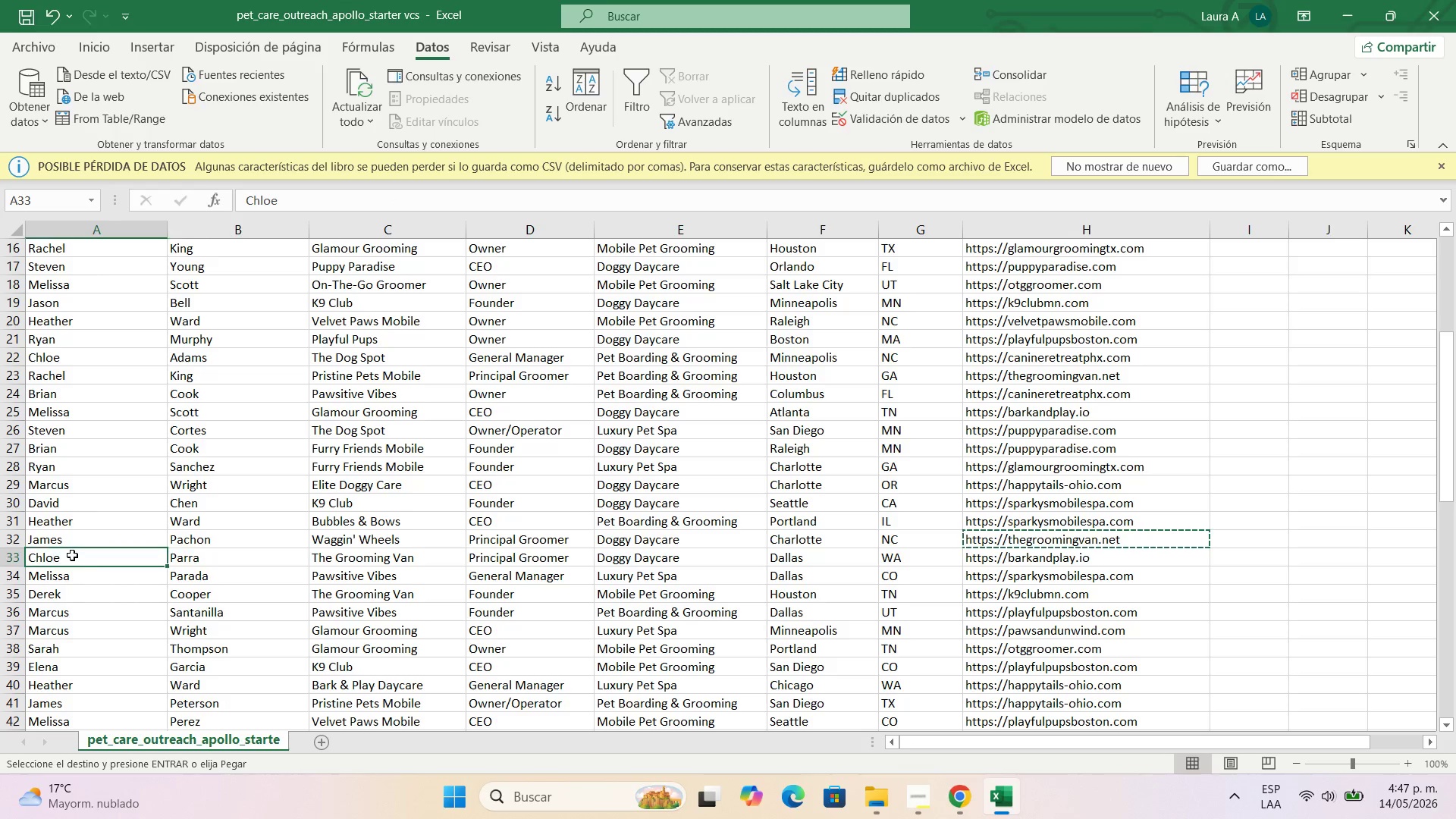 
key(Control+C)
 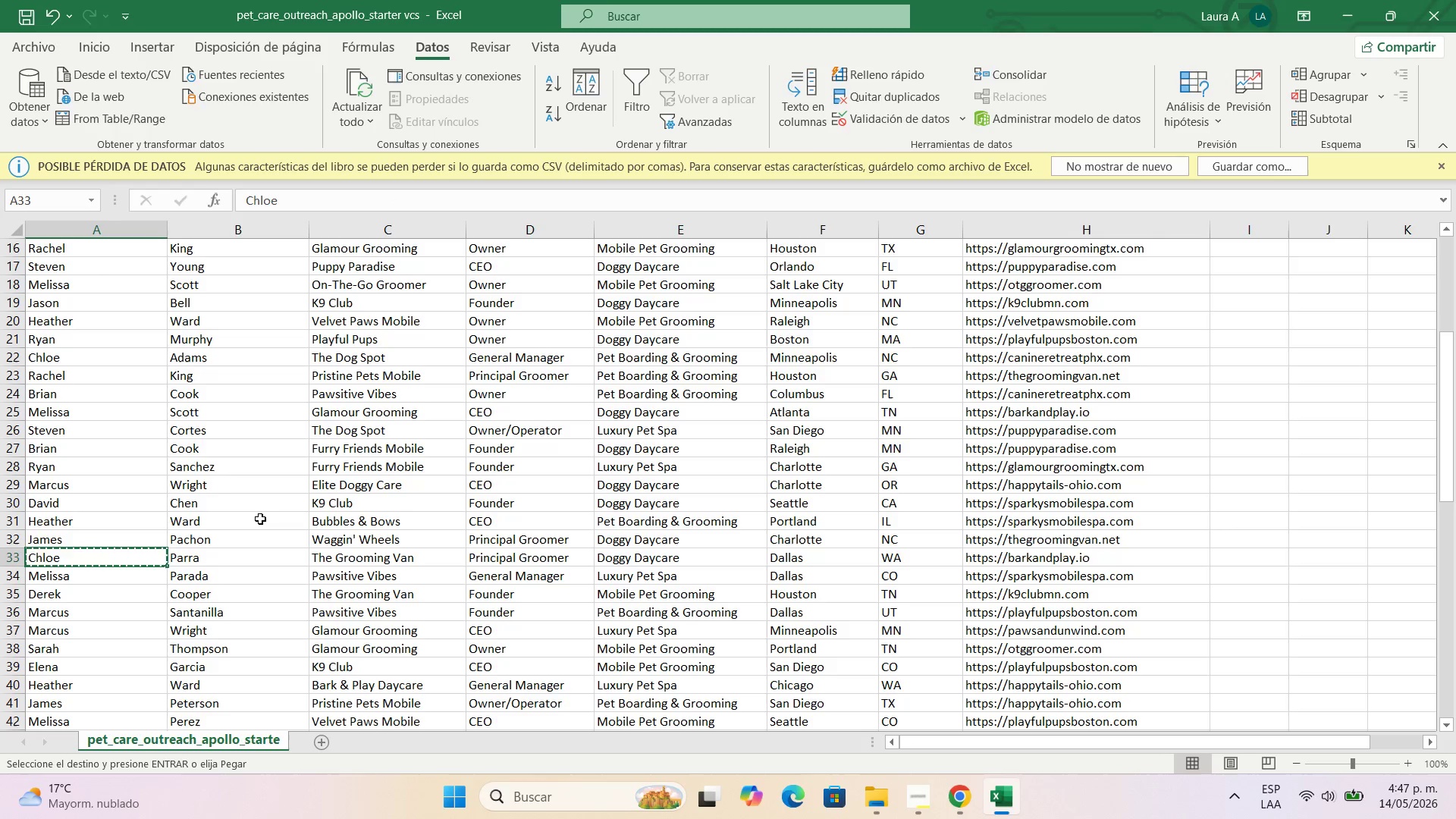 
scroll: coordinate [267, 483], scroll_direction: down, amount: 2.0
 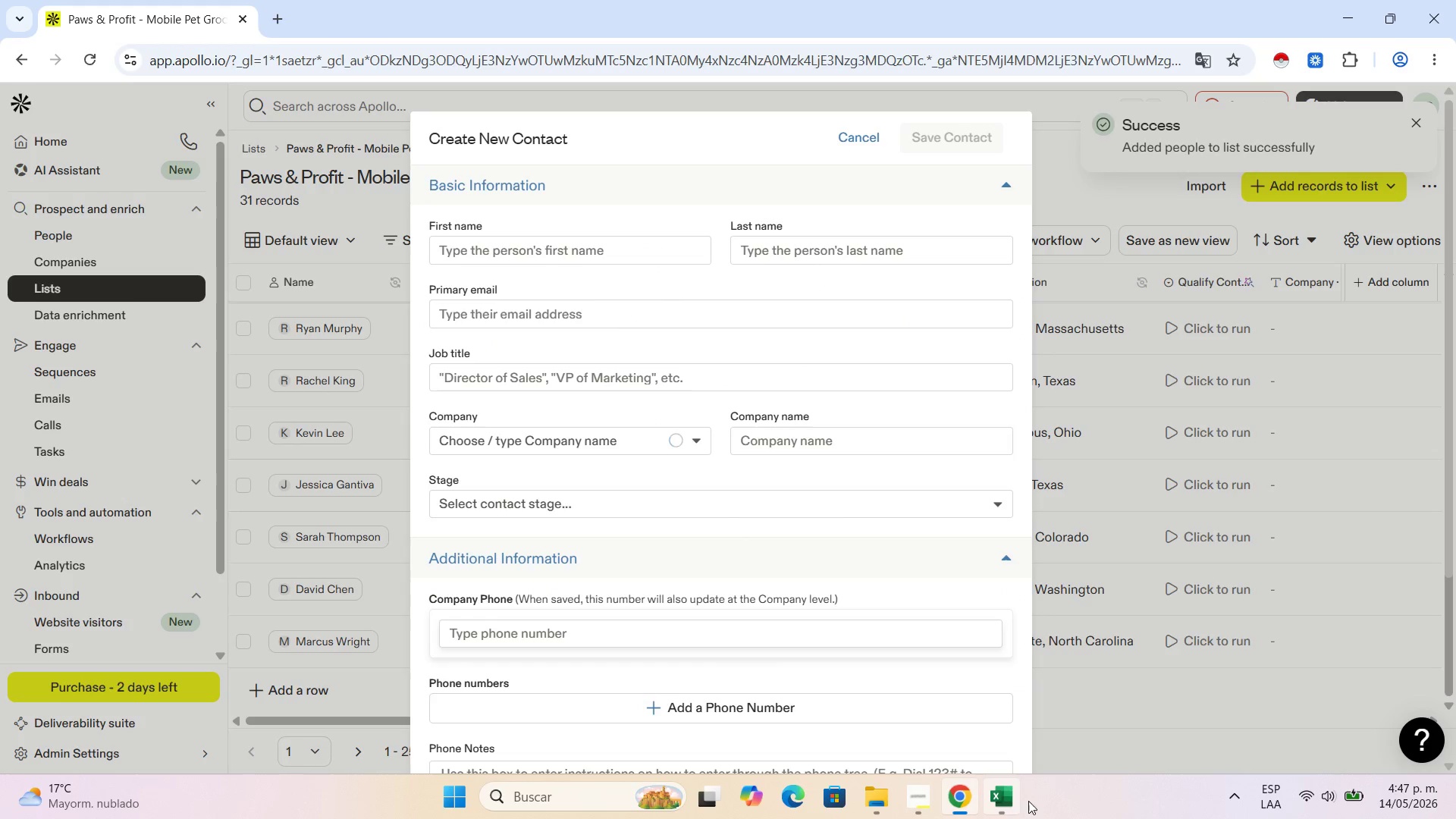 
left_click([567, 249])
 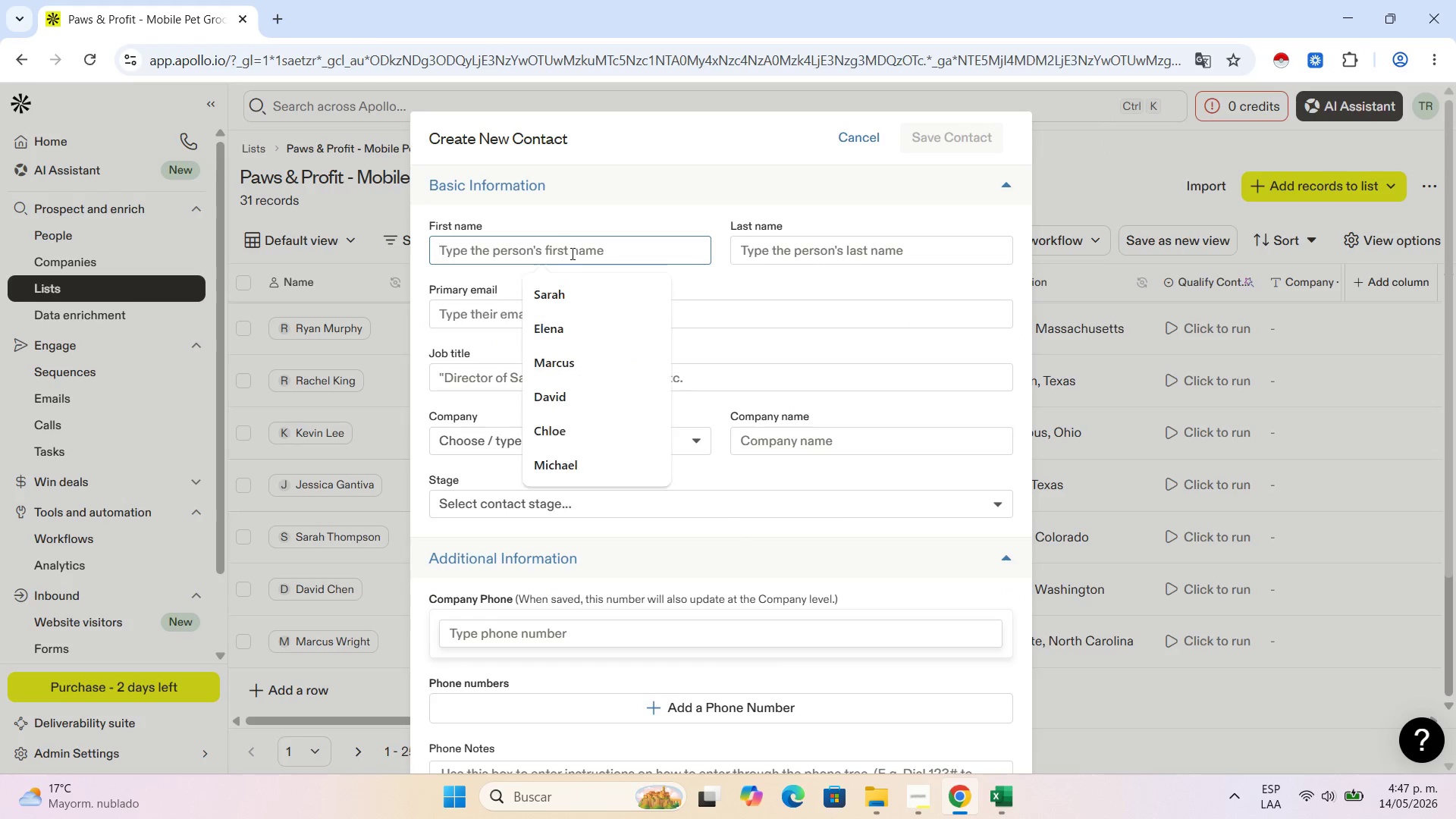 
key(Control+V)
 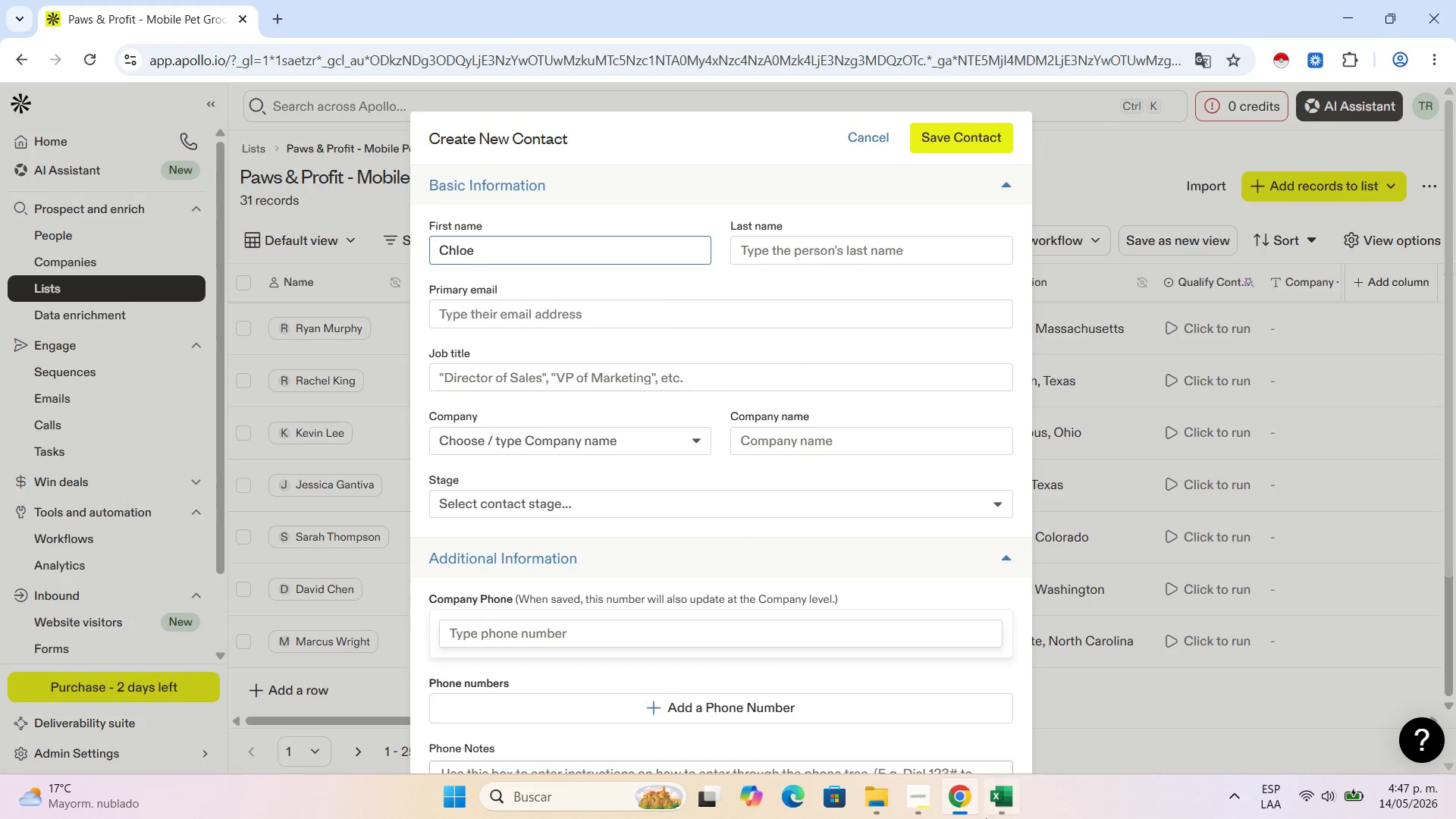 
left_click([998, 811])
 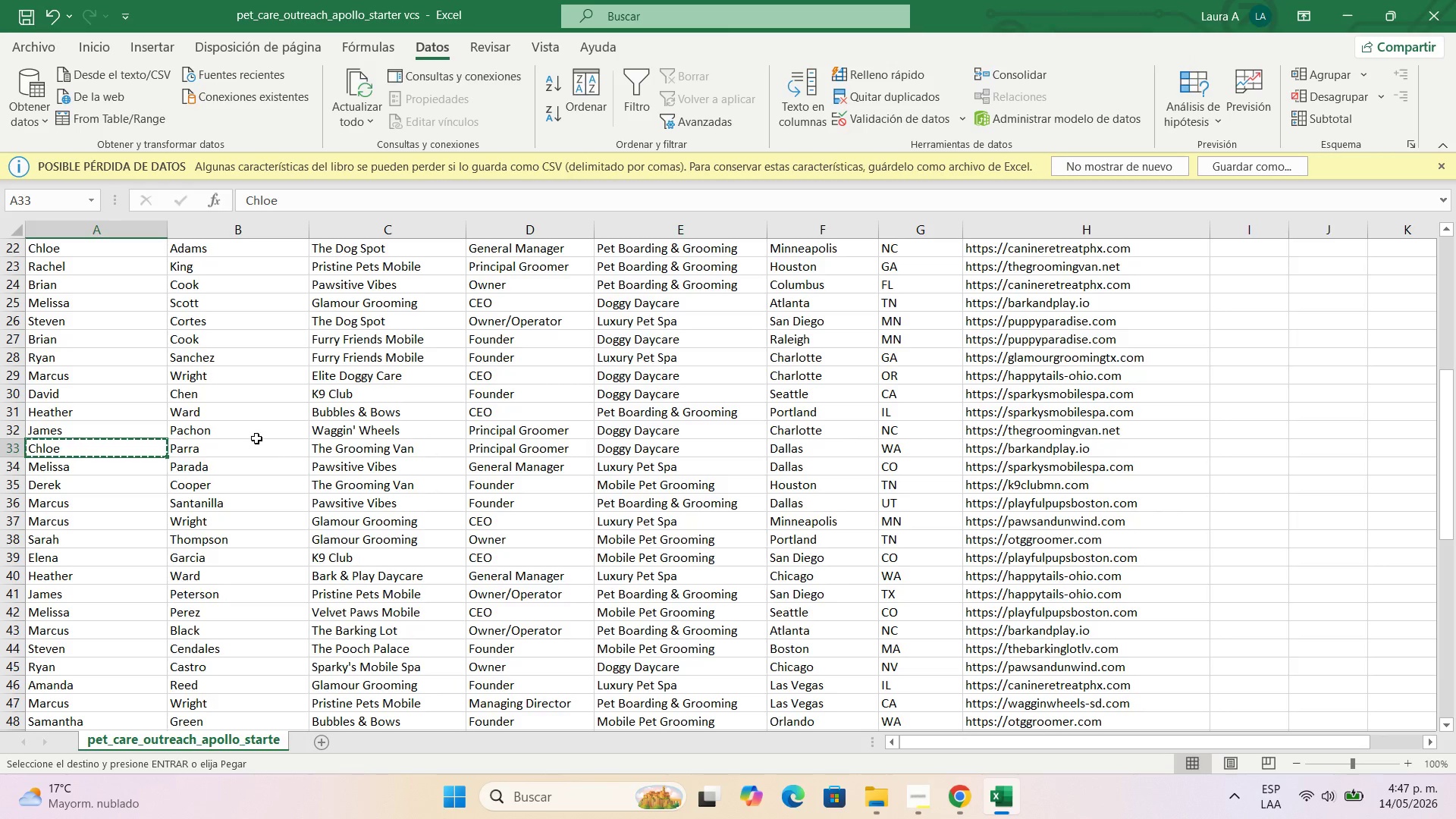 
left_click([255, 445])
 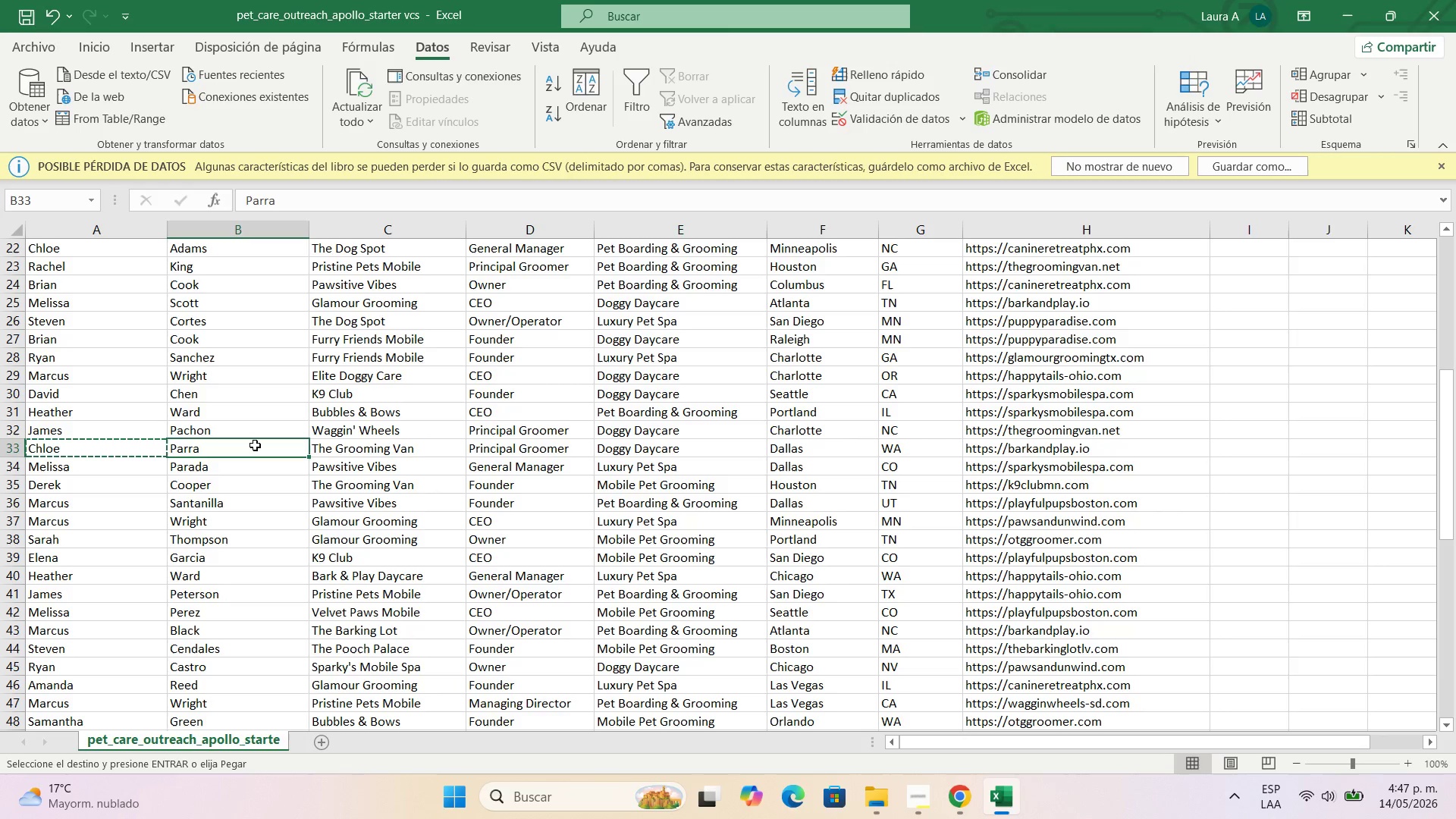 
key(Control+C)
 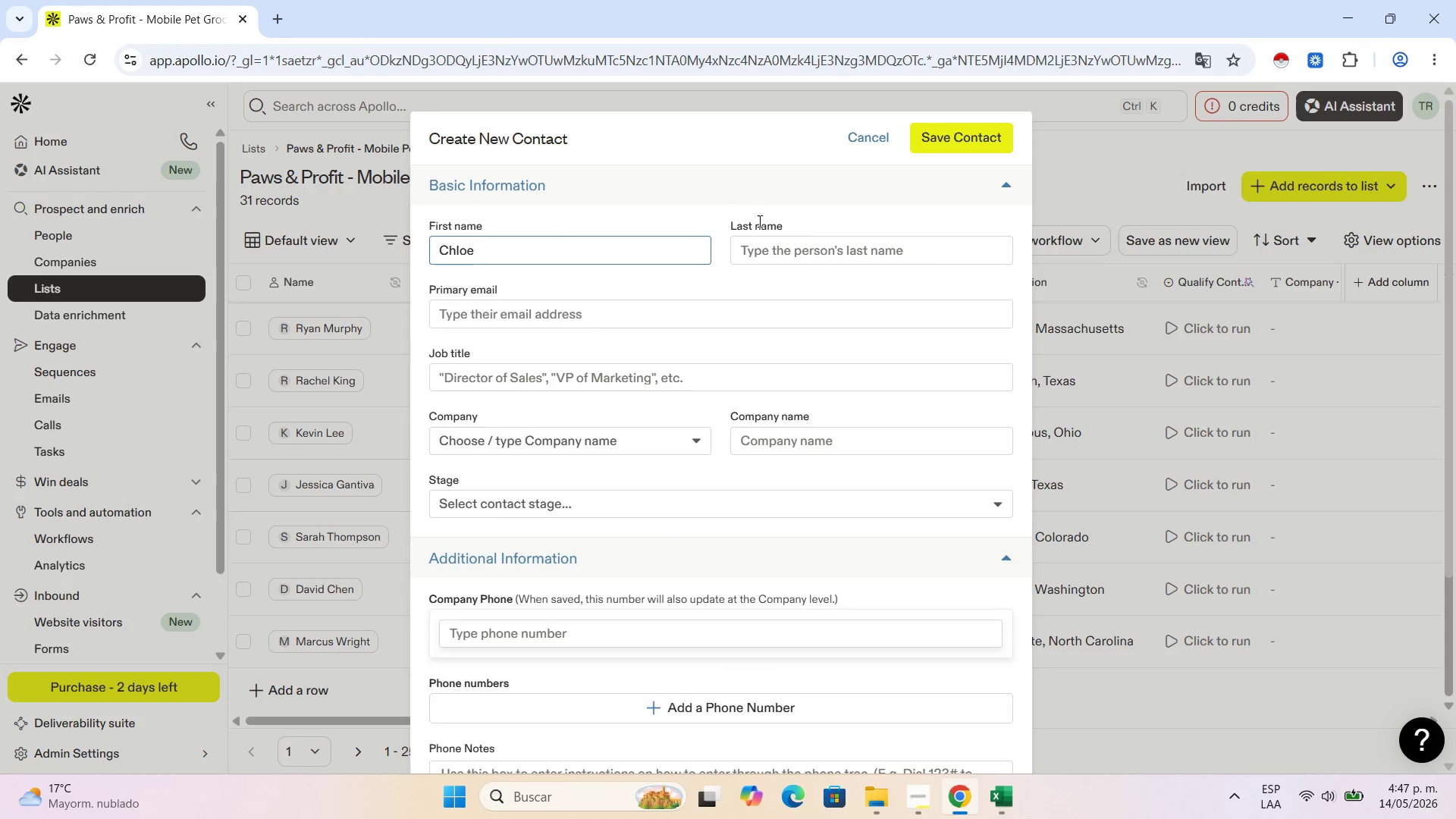 
left_click([805, 246])
 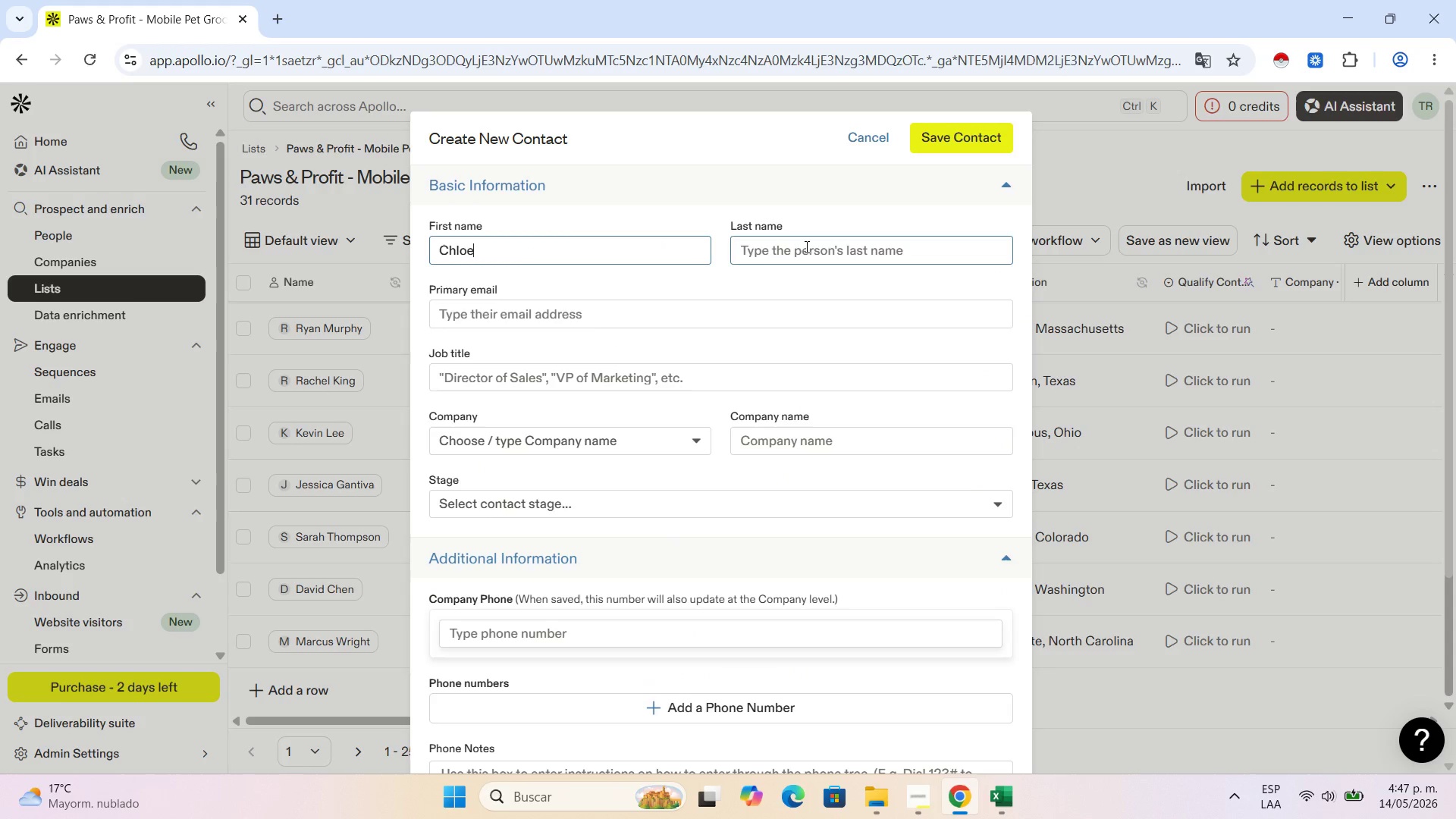 
key(Control+V)
 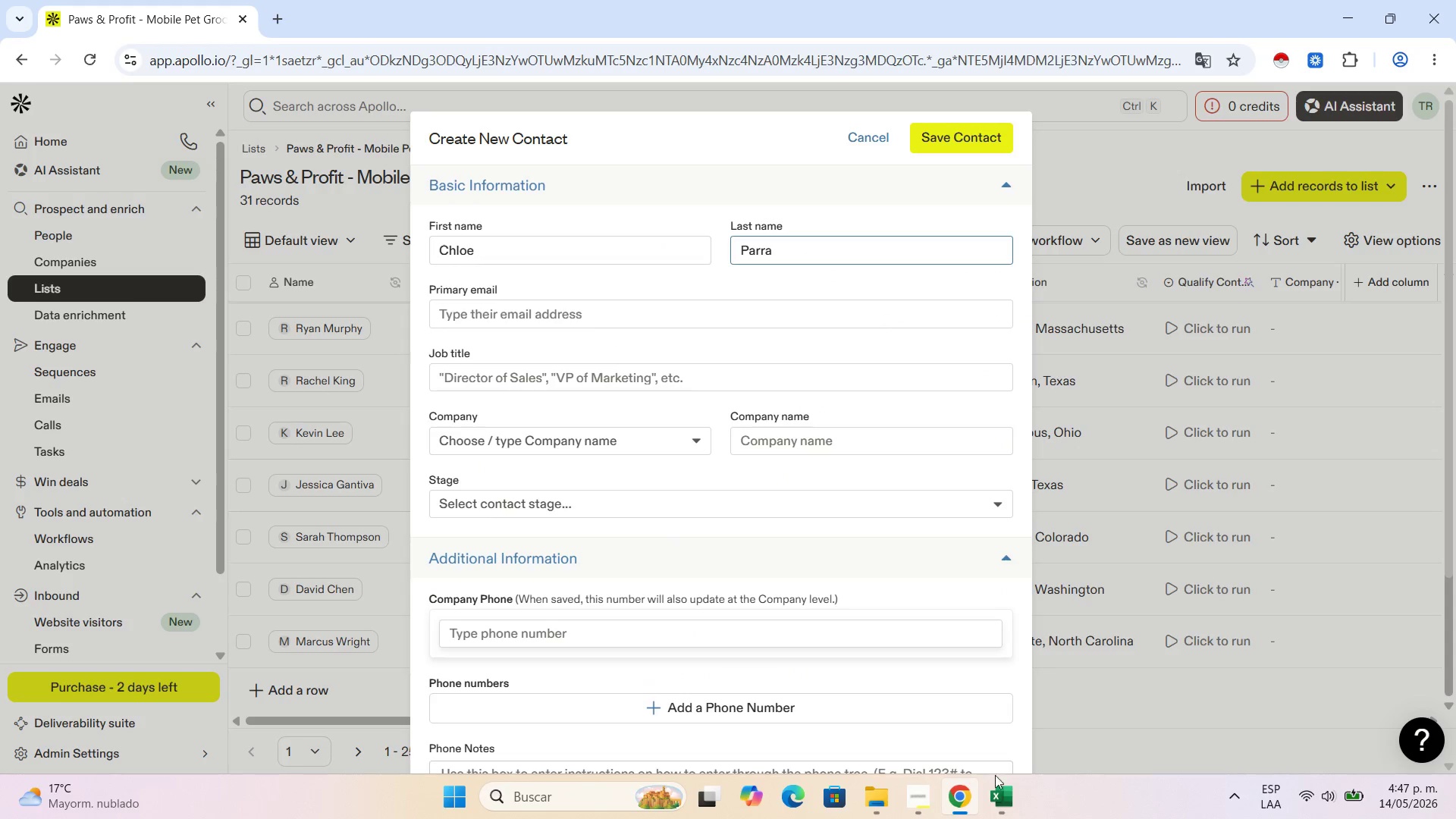 
left_click([993, 793])
 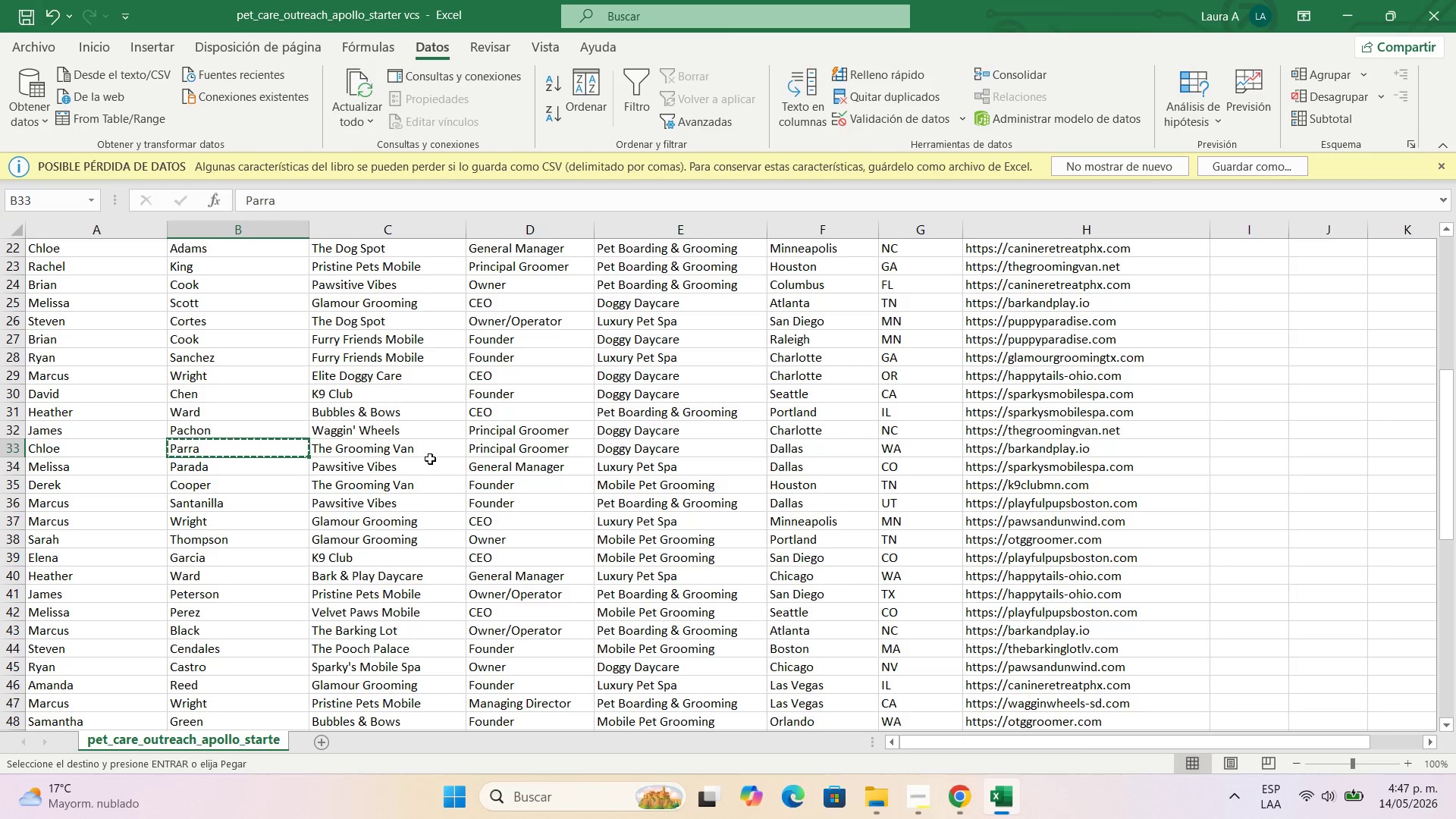 
left_click([422, 447])
 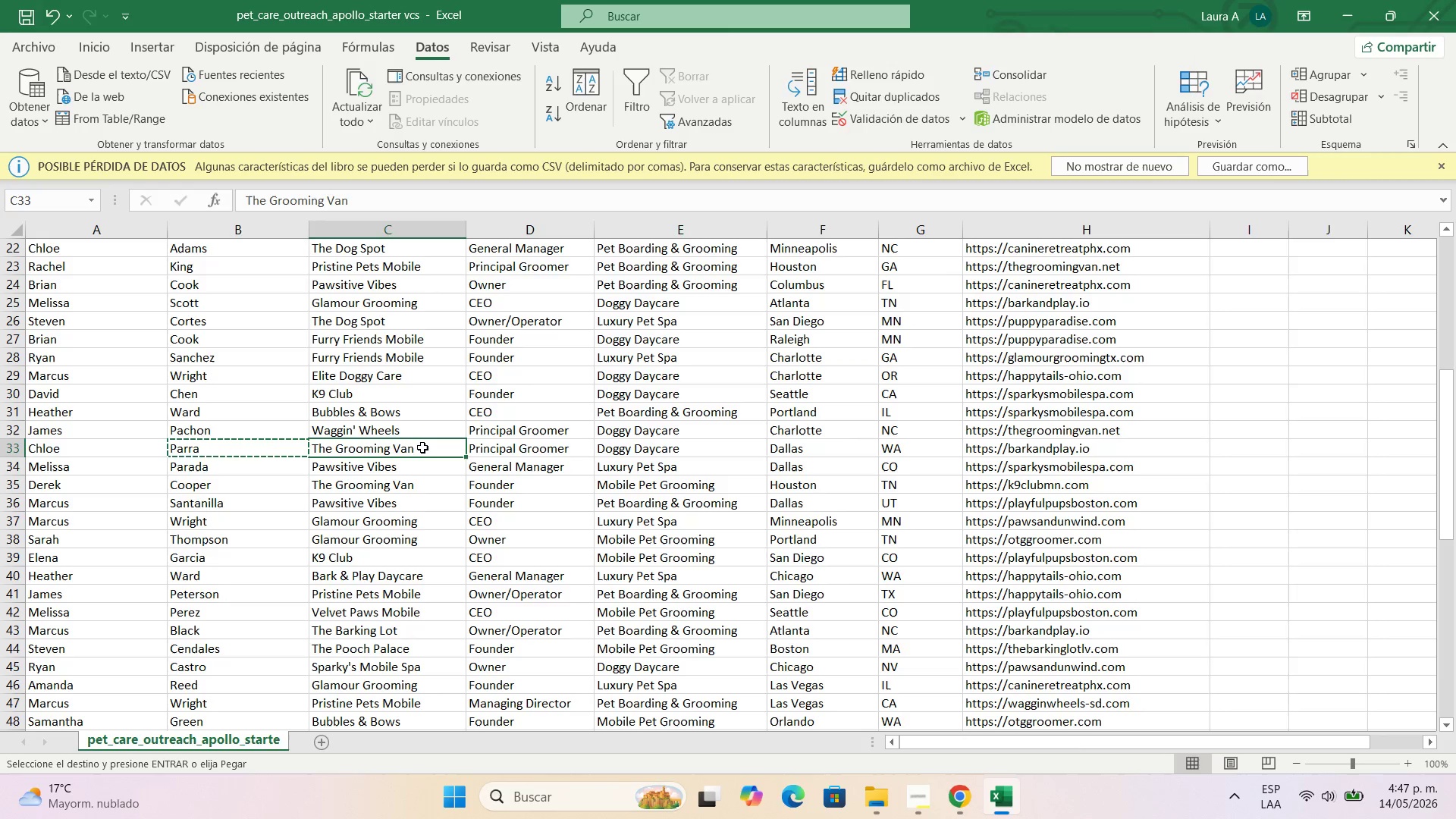 
key(Control+C)
 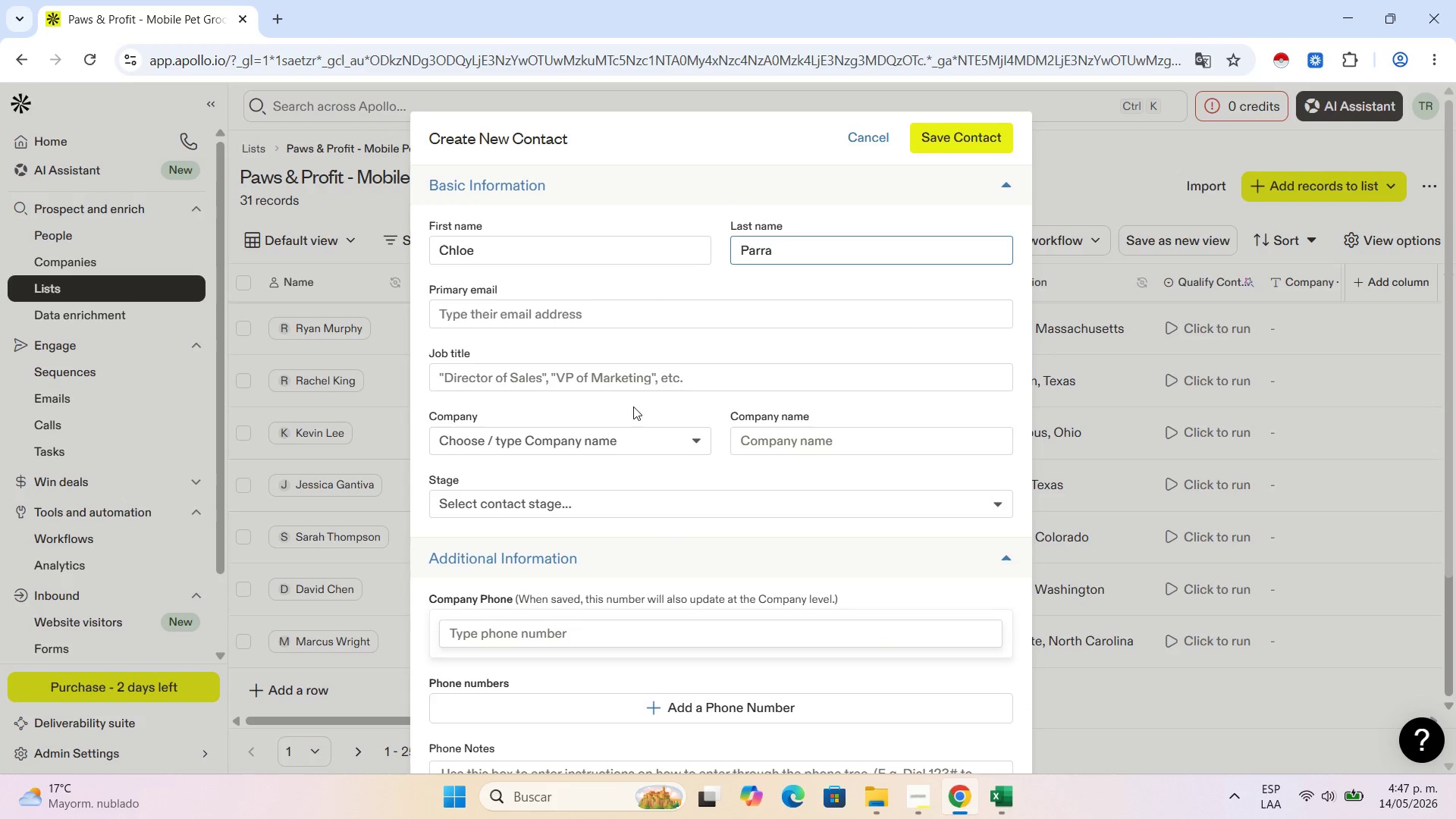 
double_click([837, 433])
 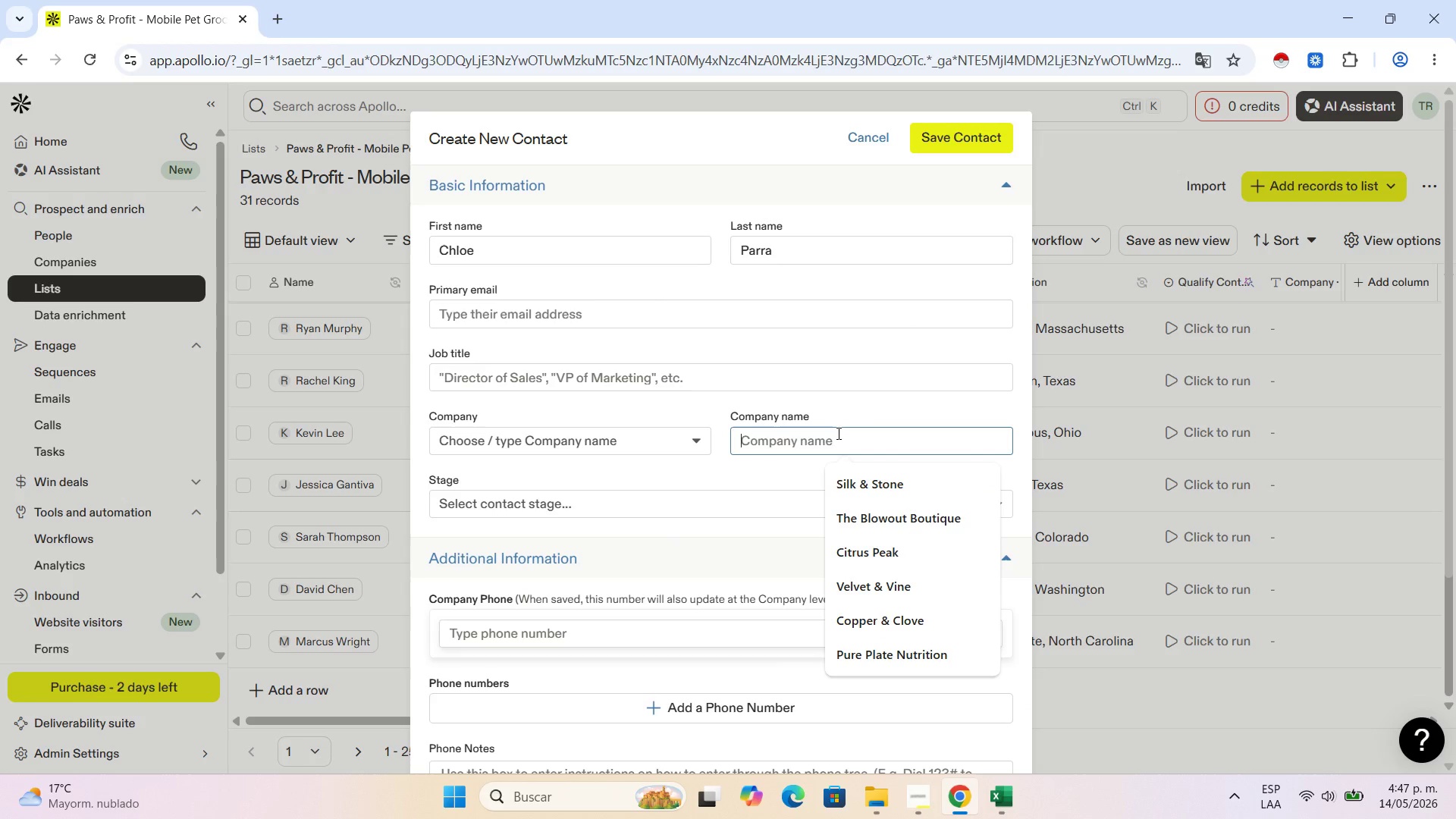 
key(Control+V)
 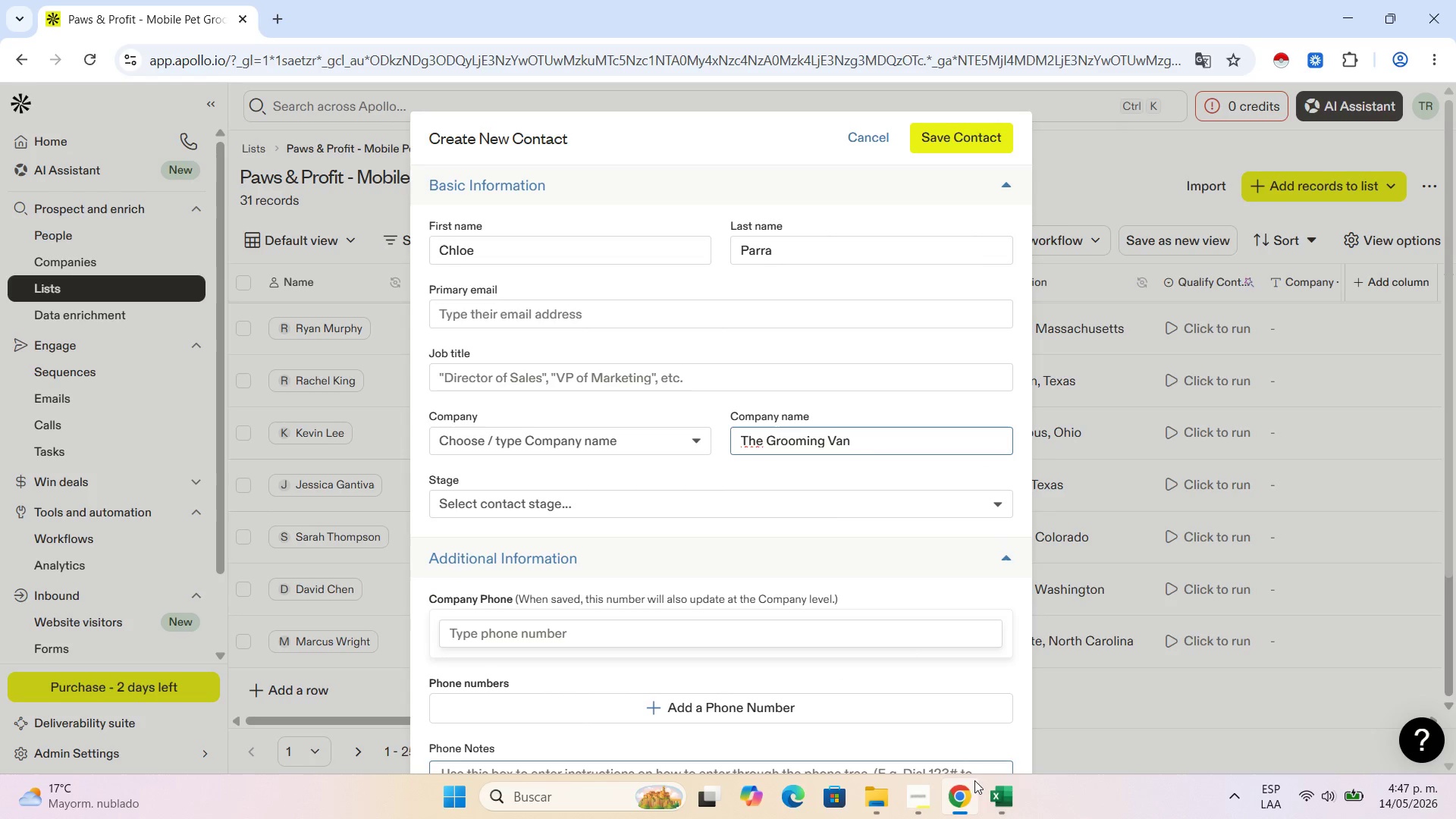 
left_click([995, 804])
 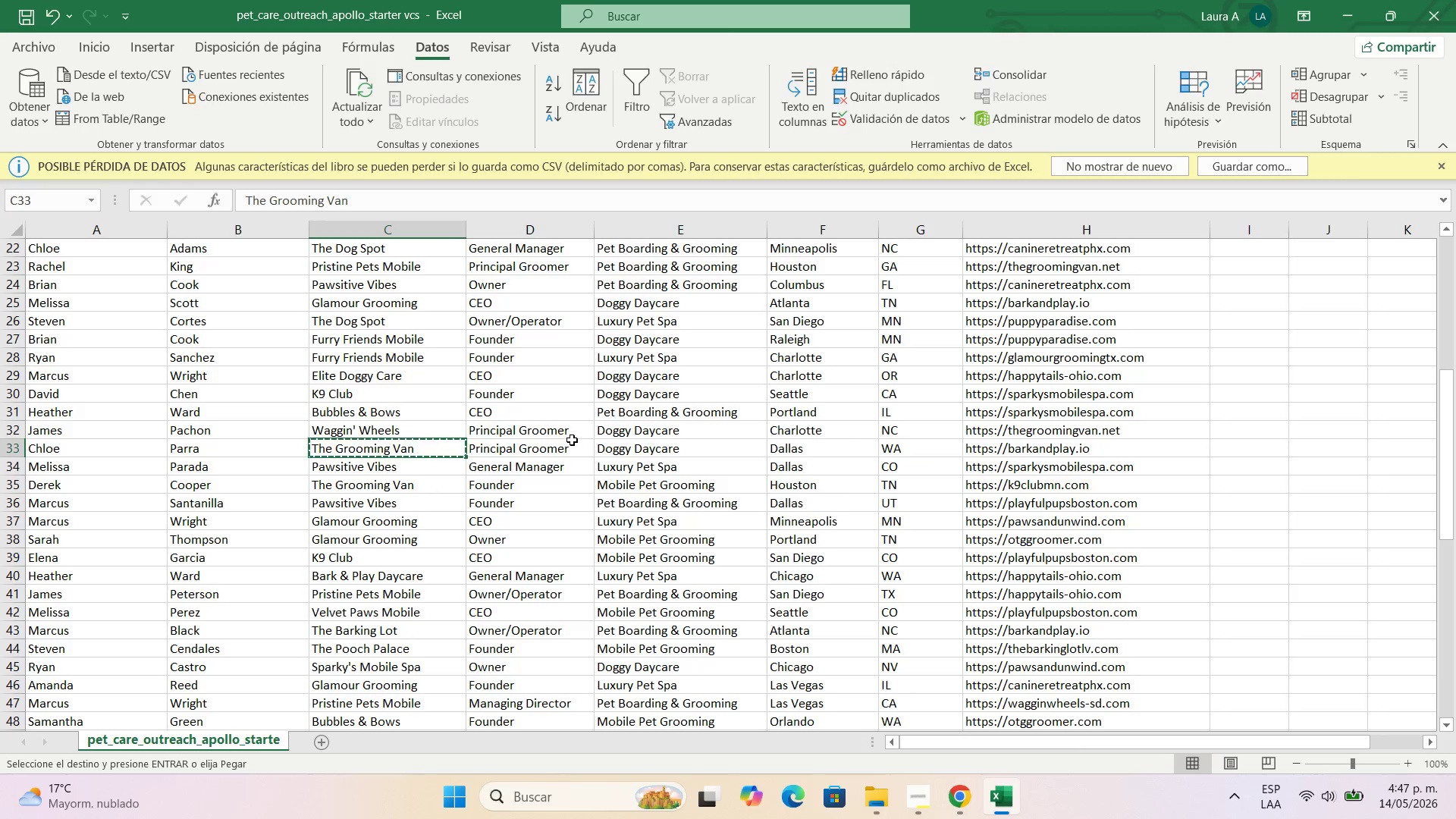 
left_click([568, 443])
 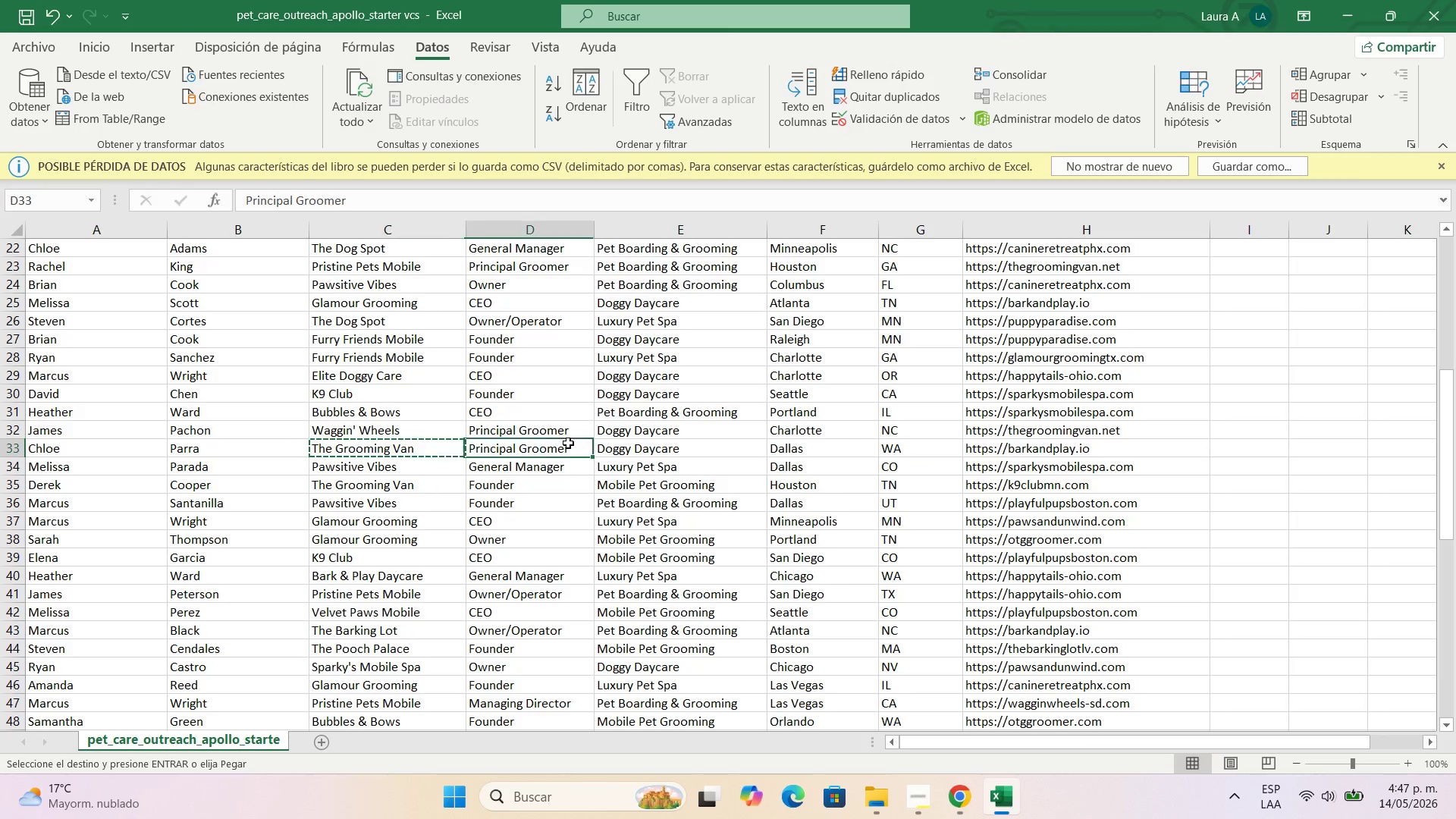 
key(Control+C)
 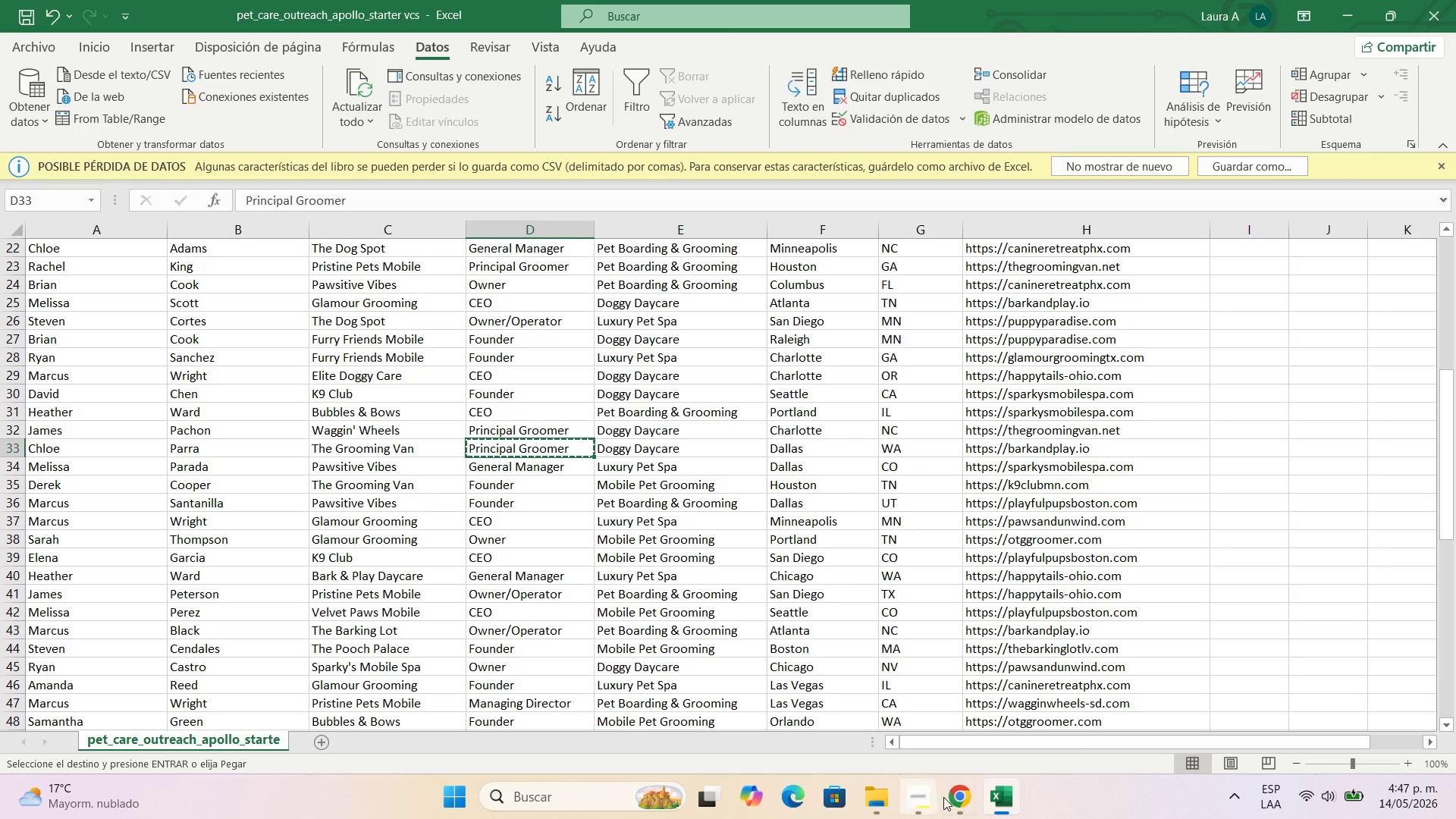 
left_click([953, 801])
 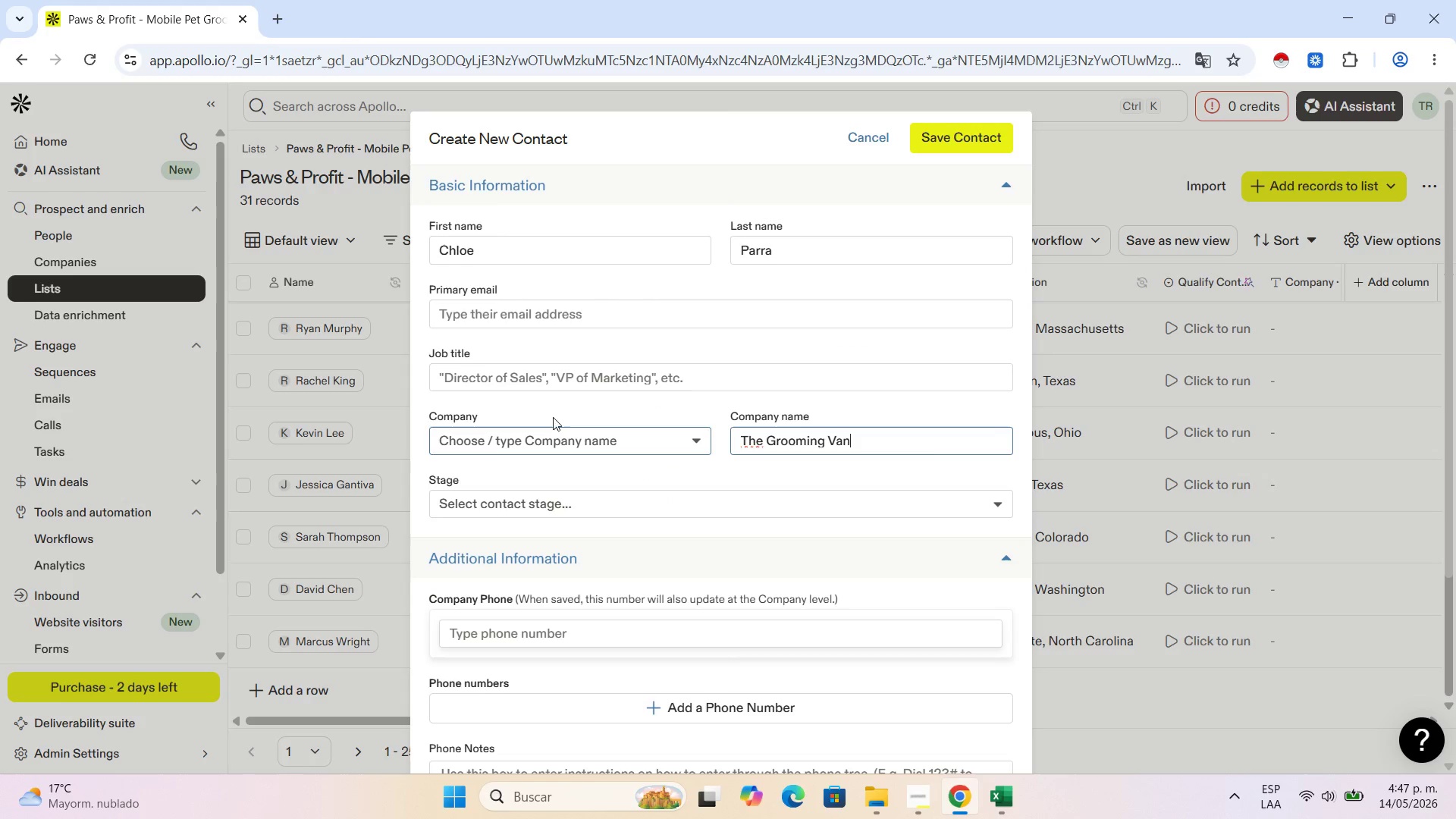 
left_click([552, 371])
 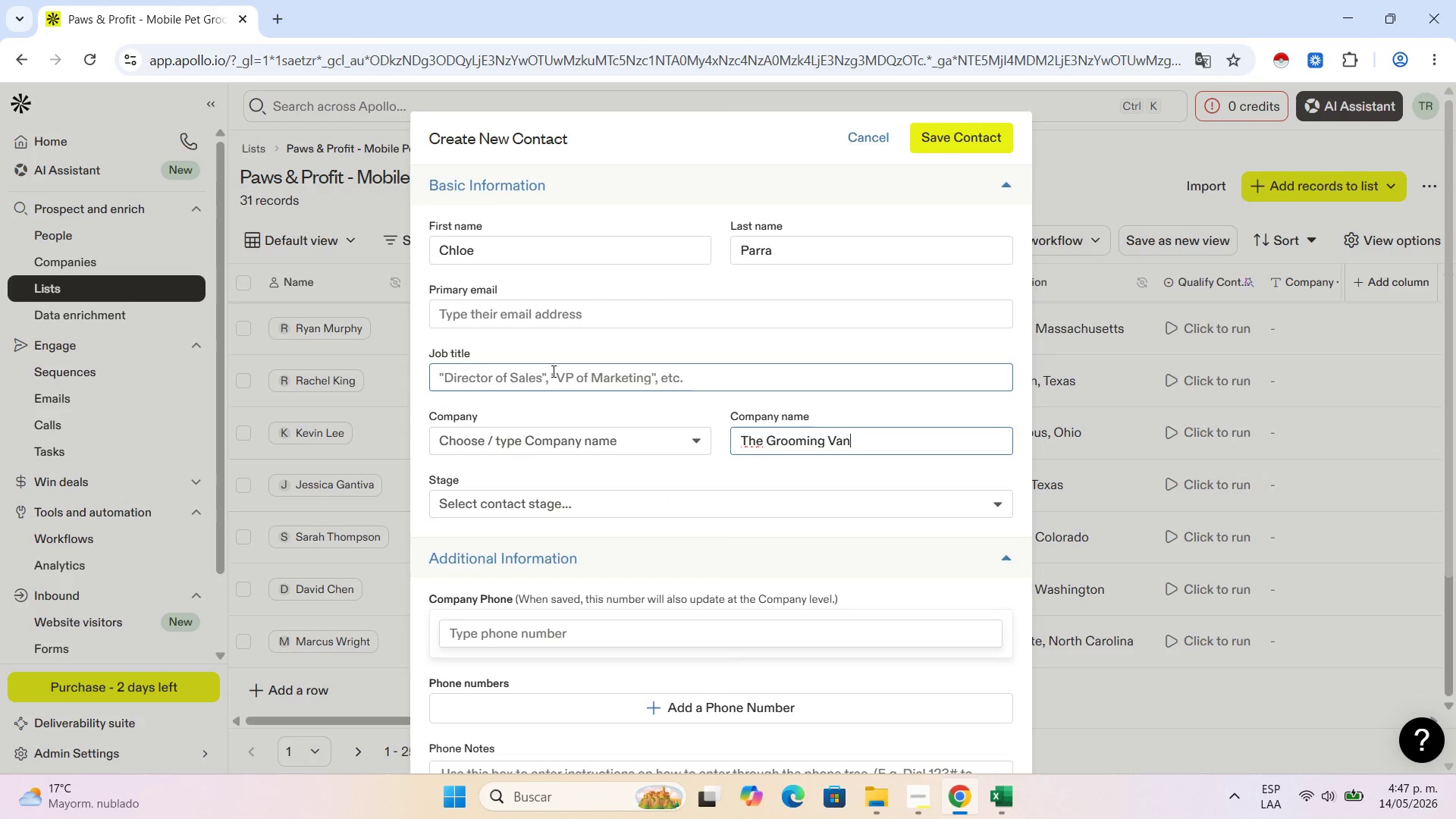 
key(Control+V)
 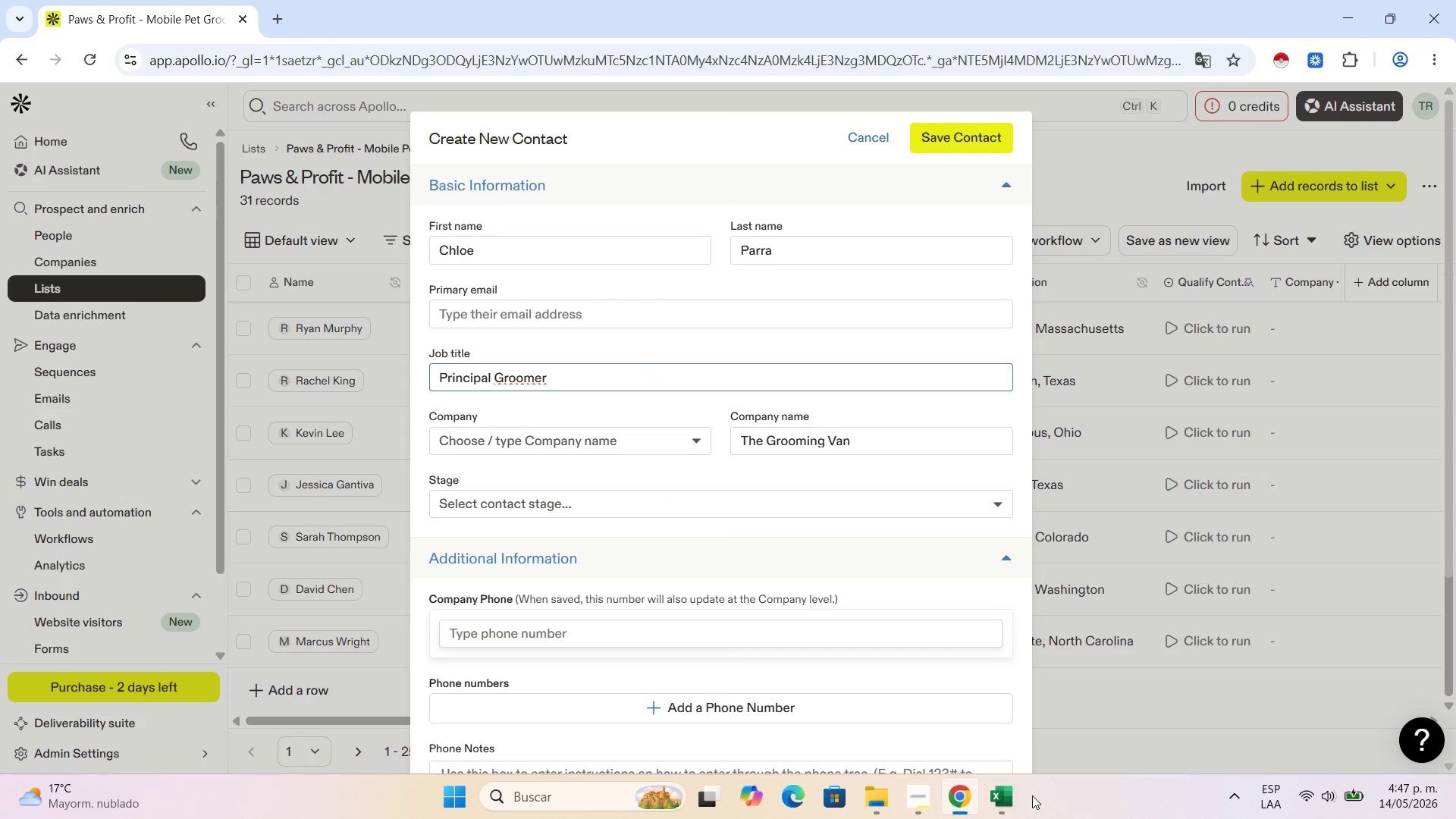 
left_click([1018, 799])
 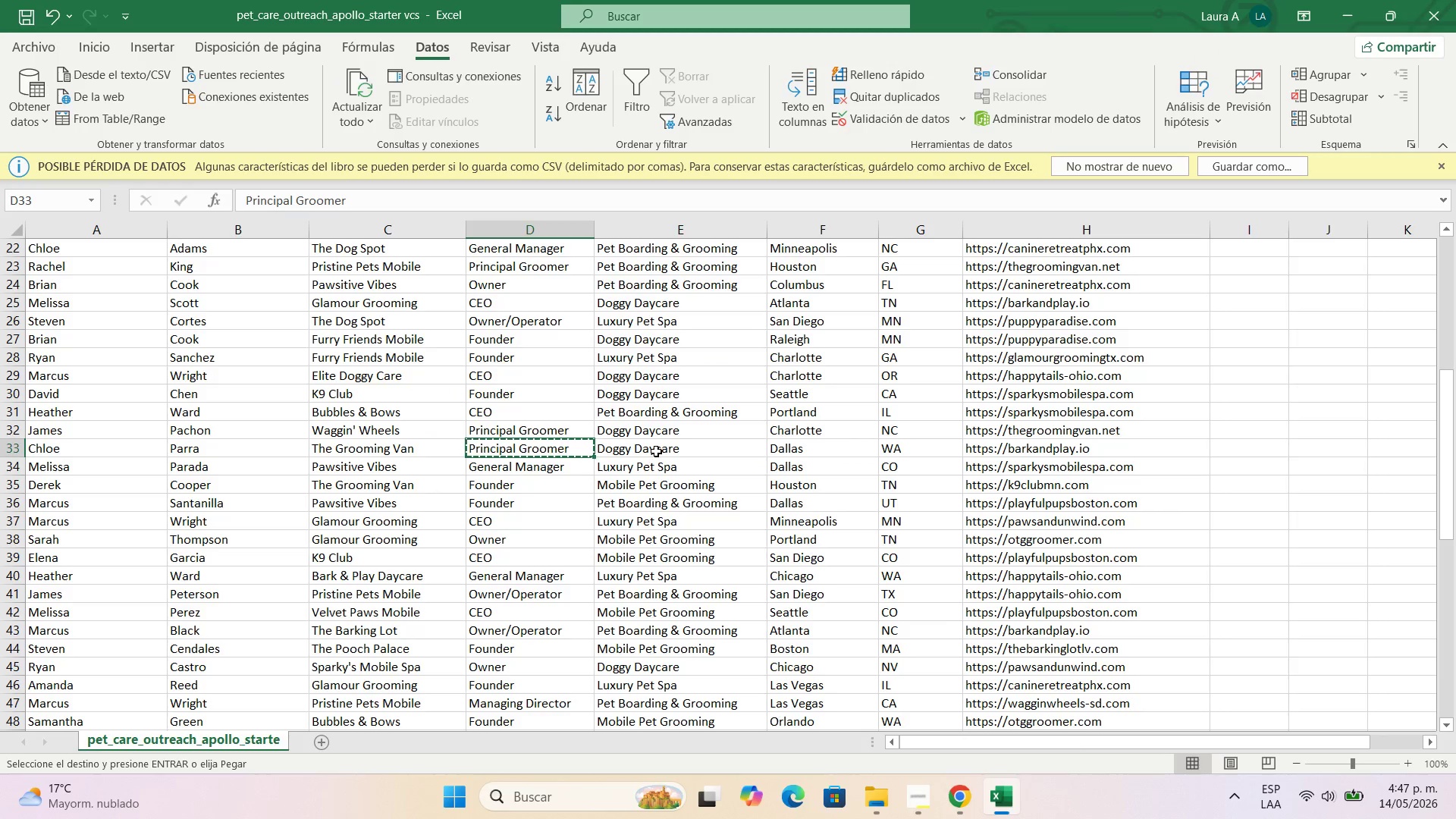 
left_click([656, 451])
 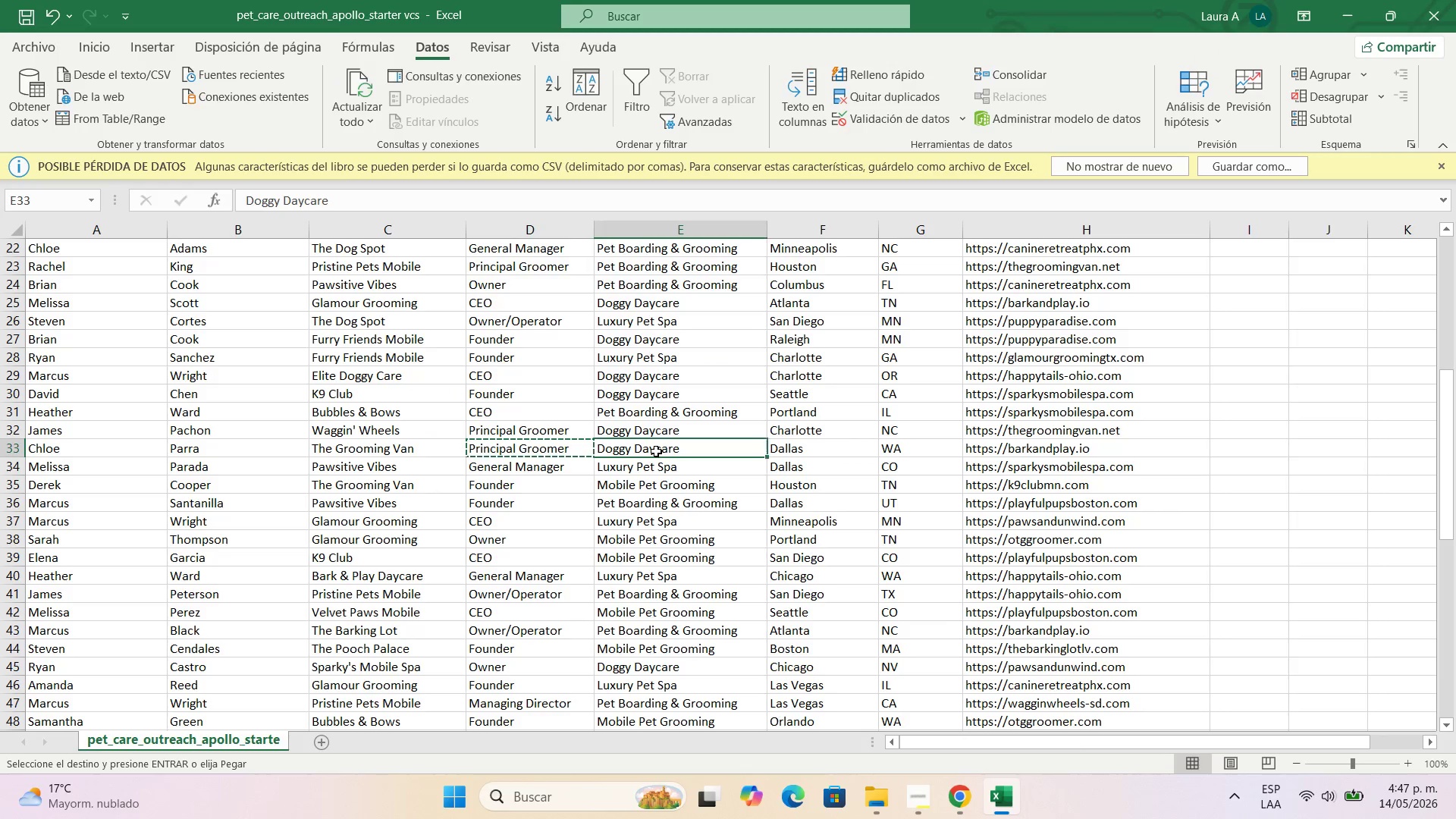 
key(Control+C)
 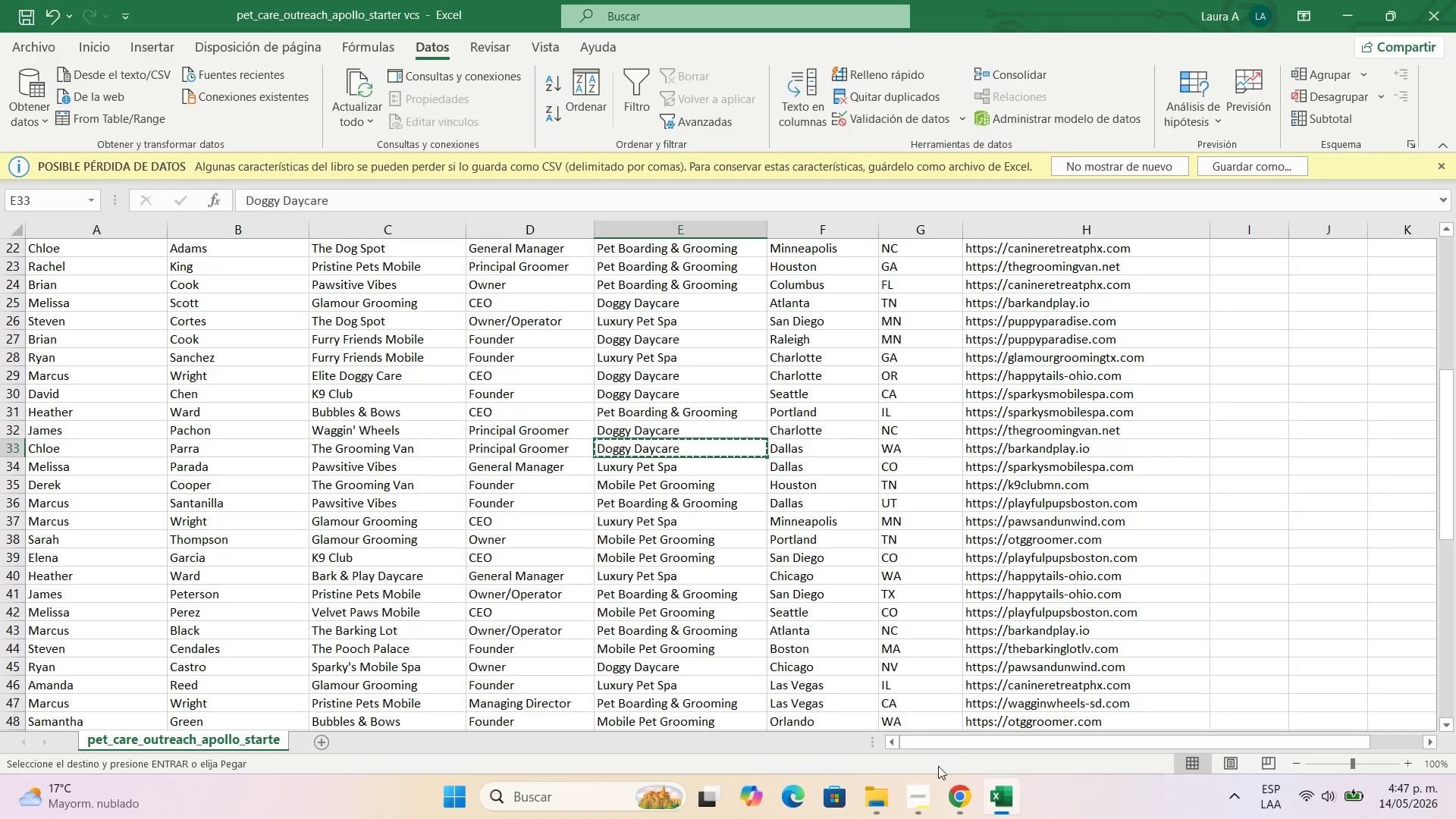 
left_click([954, 802])
 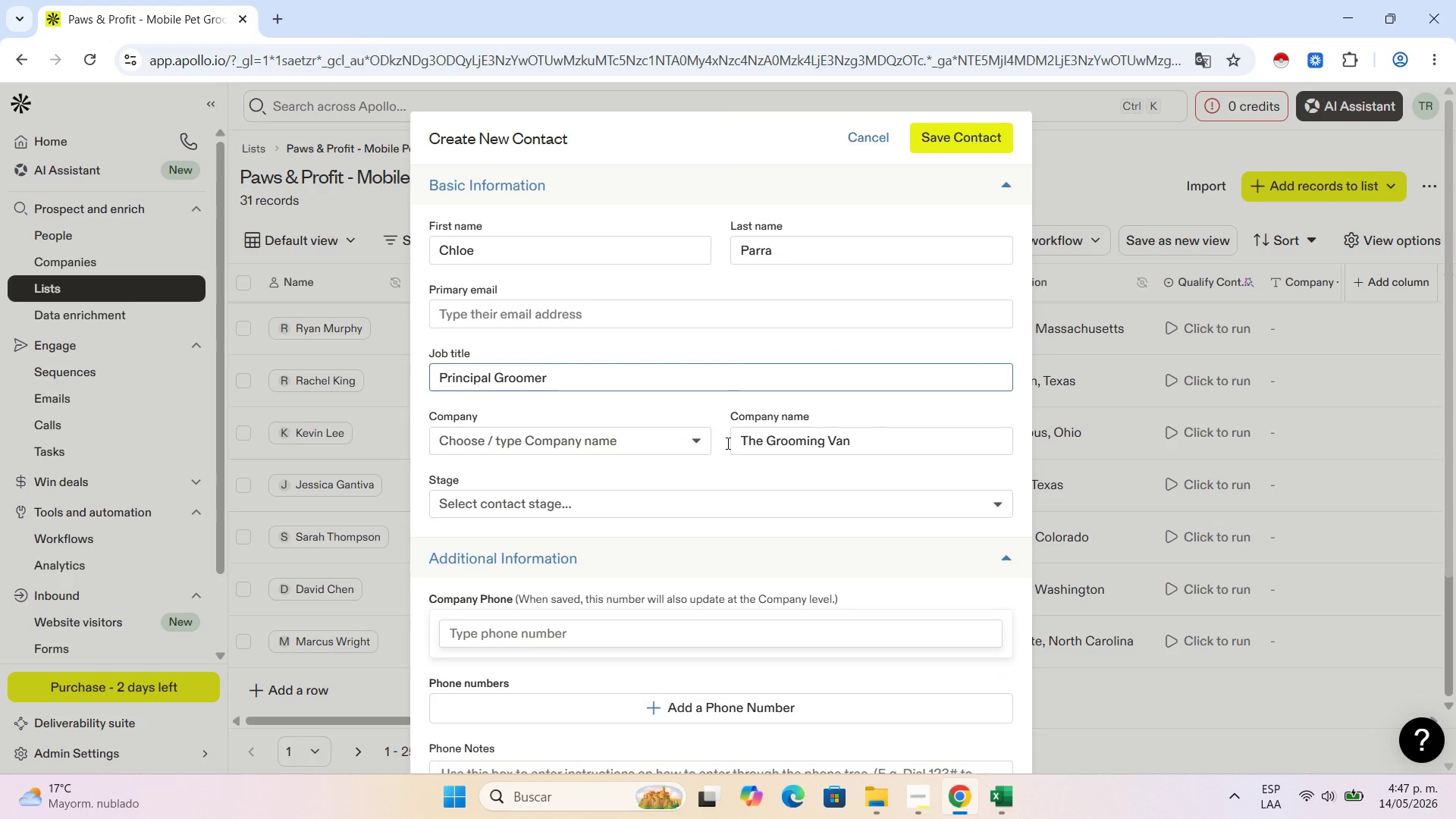 
scroll: coordinate [211, 626], scroll_direction: down, amount: 7.0
 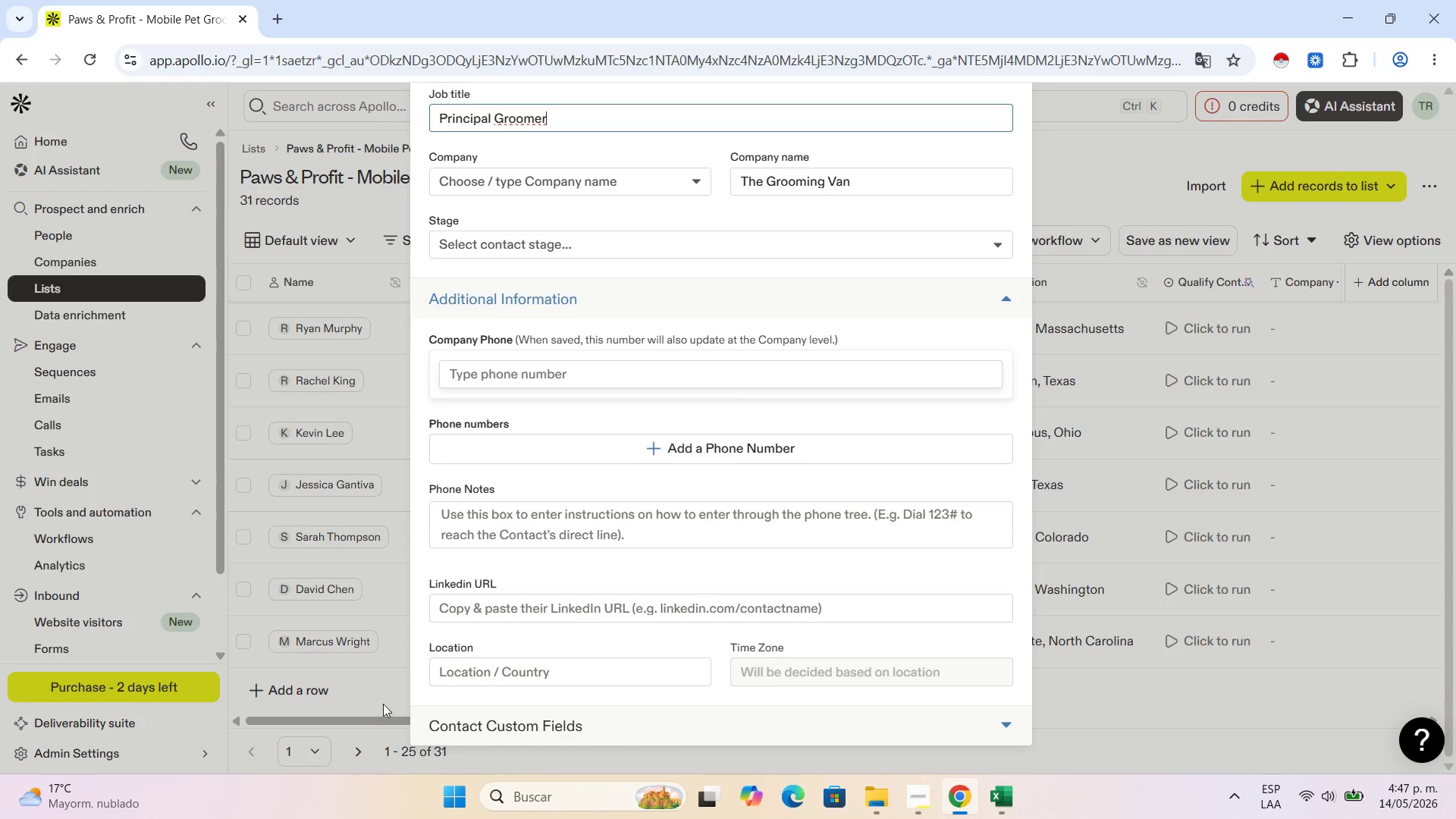 
left_click([585, 719])
 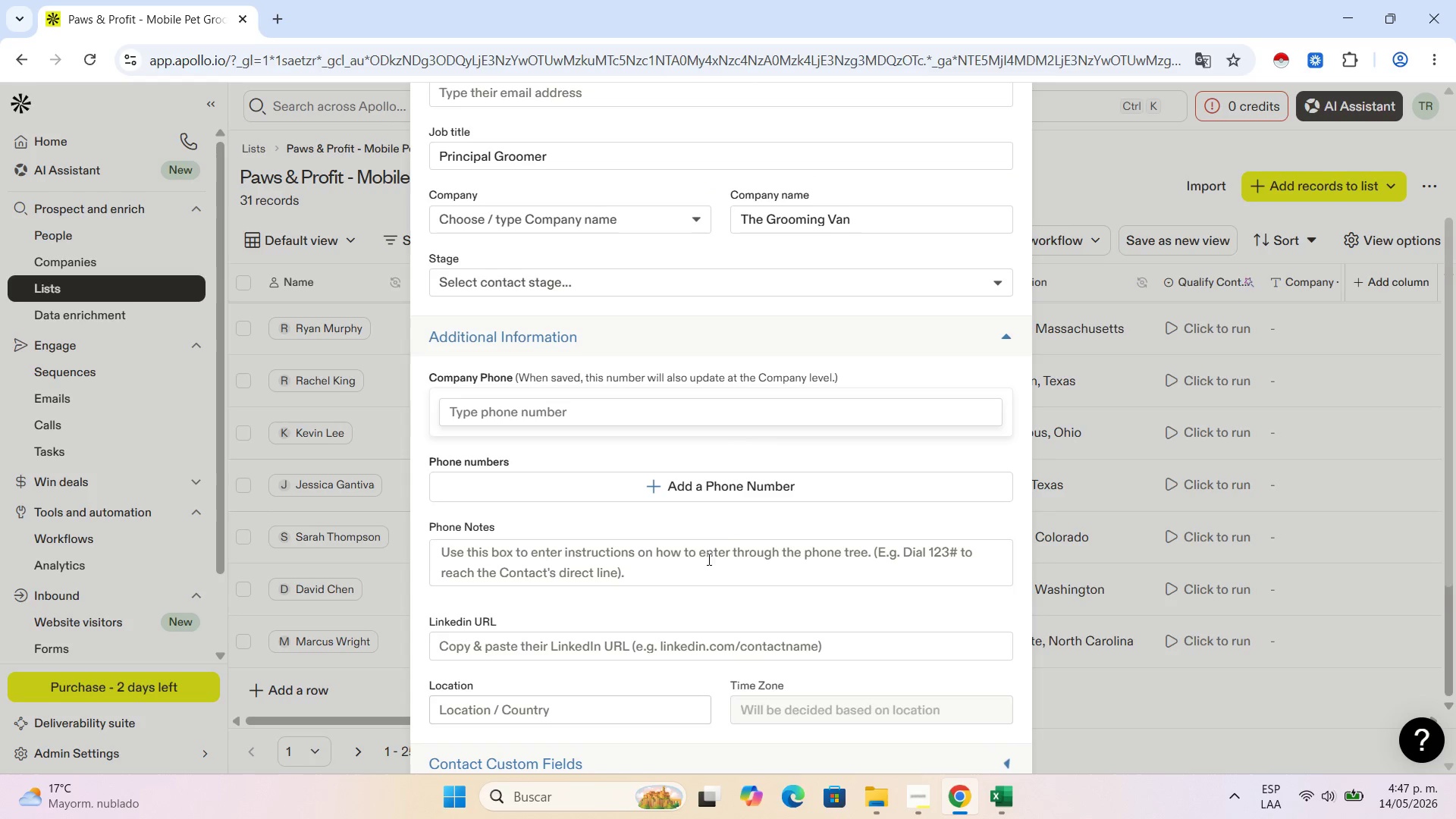 
scroll: coordinate [677, 653], scroll_direction: down, amount: 9.0
 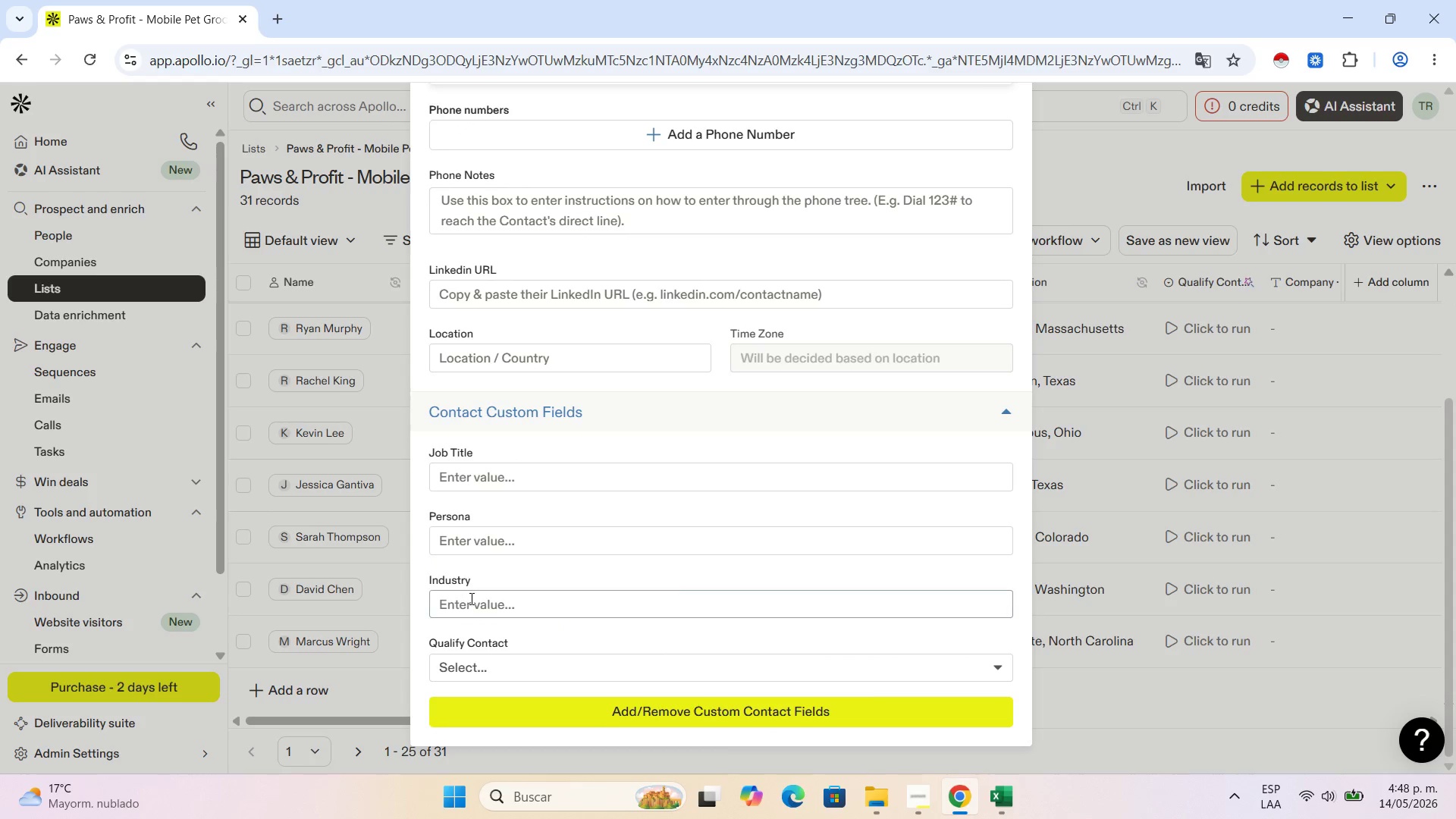 
left_click([472, 598])
 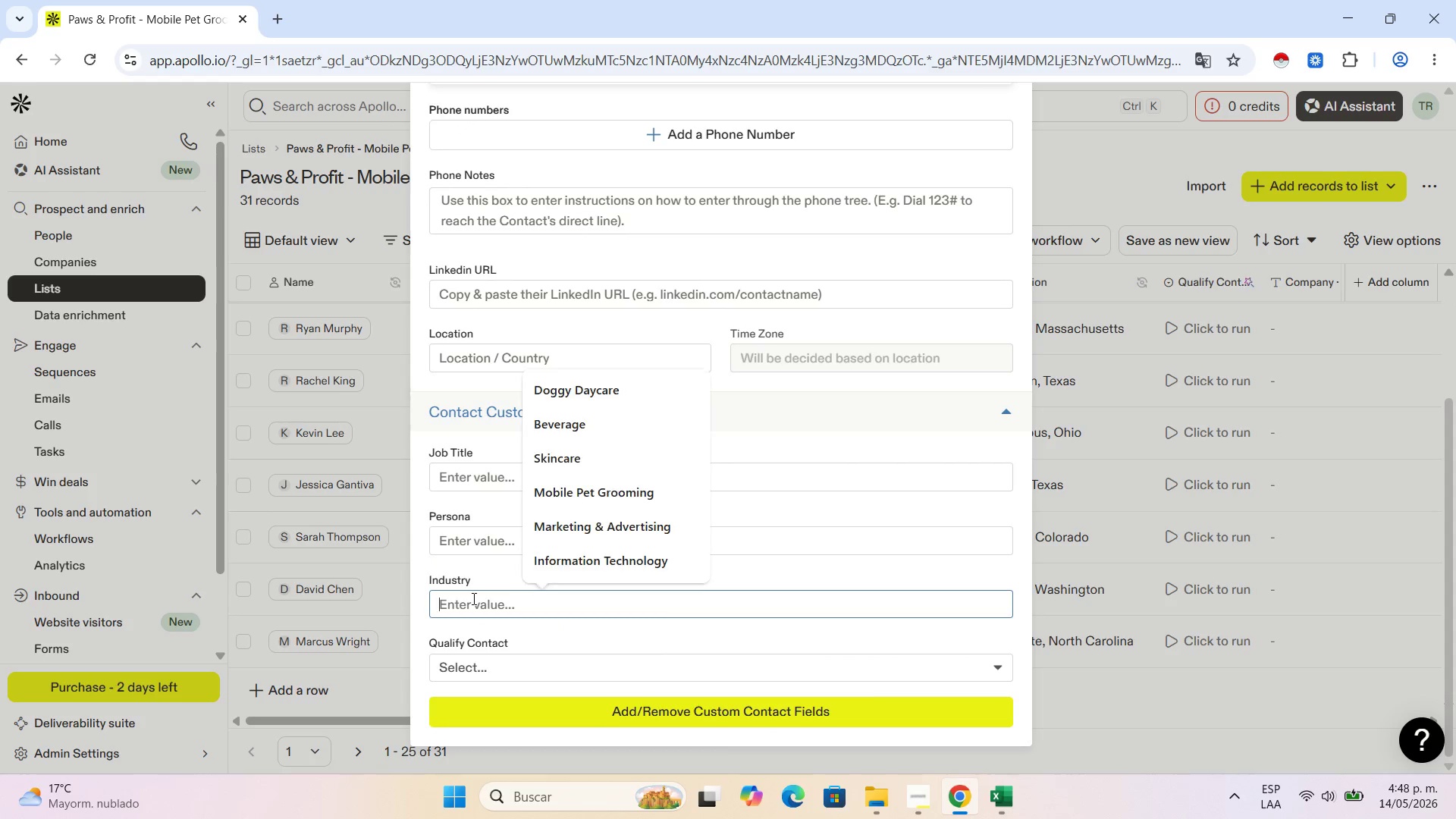 
key(Control+V)
 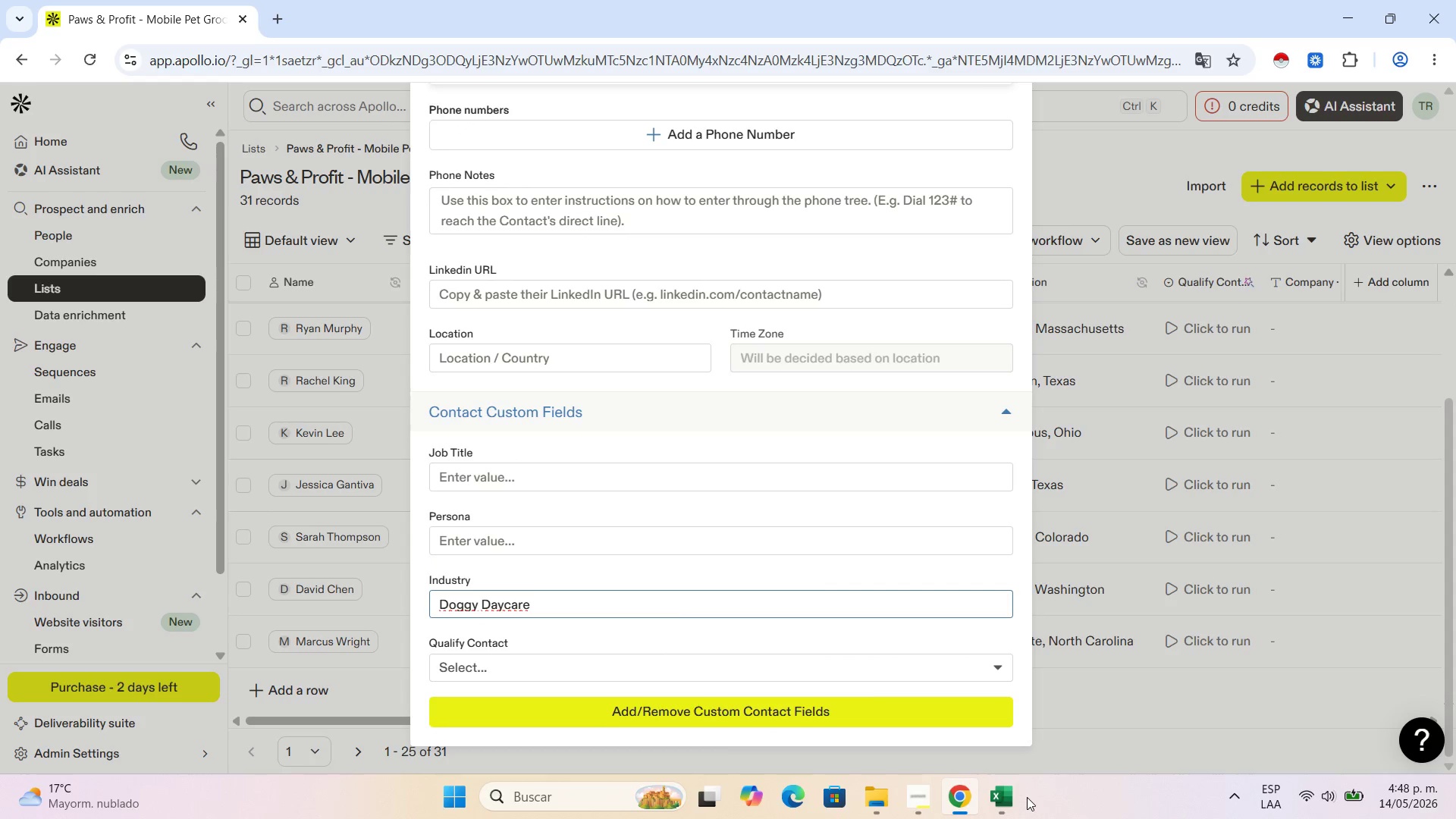 
left_click([1016, 797])
 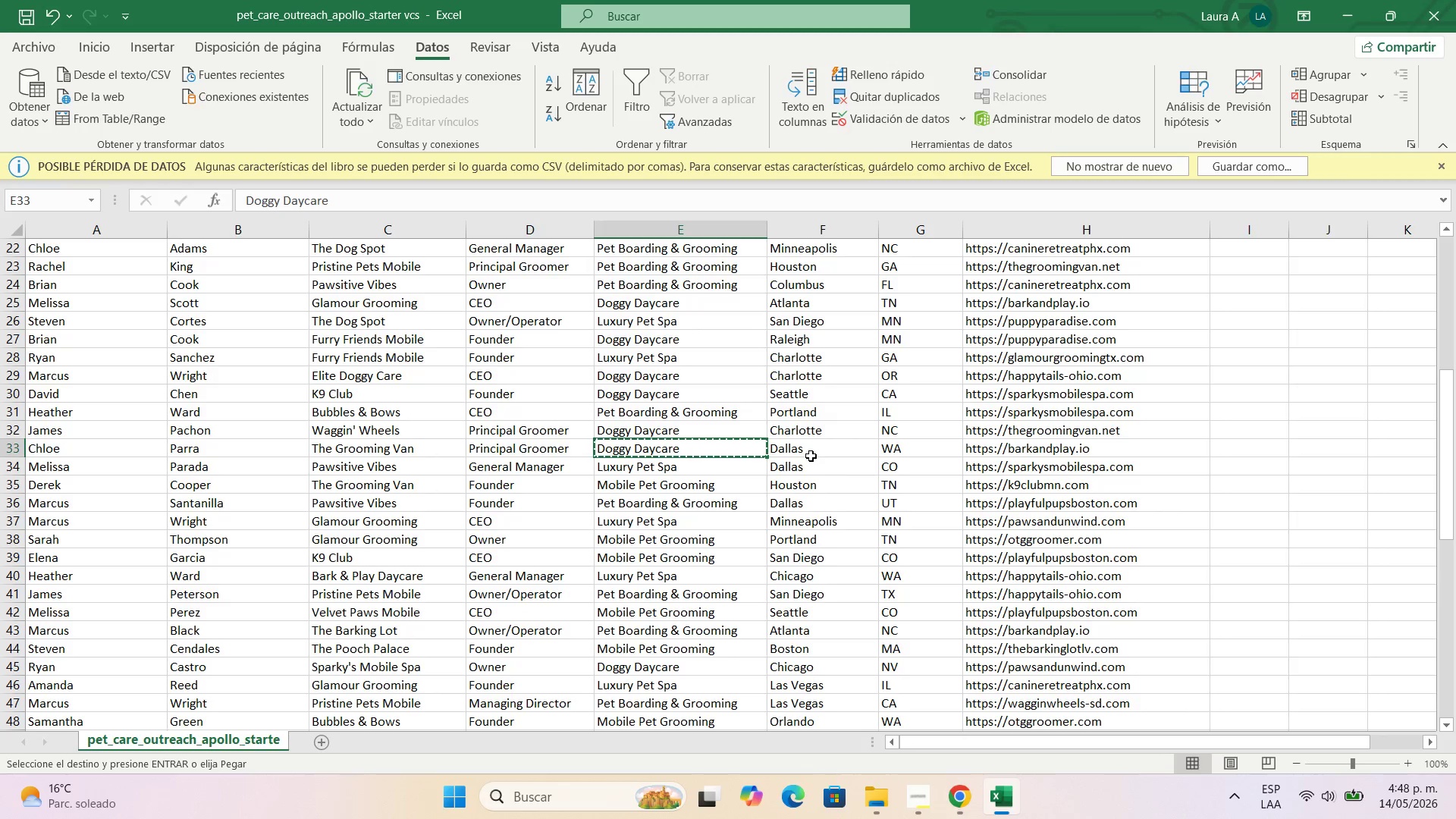 
left_click([809, 452])
 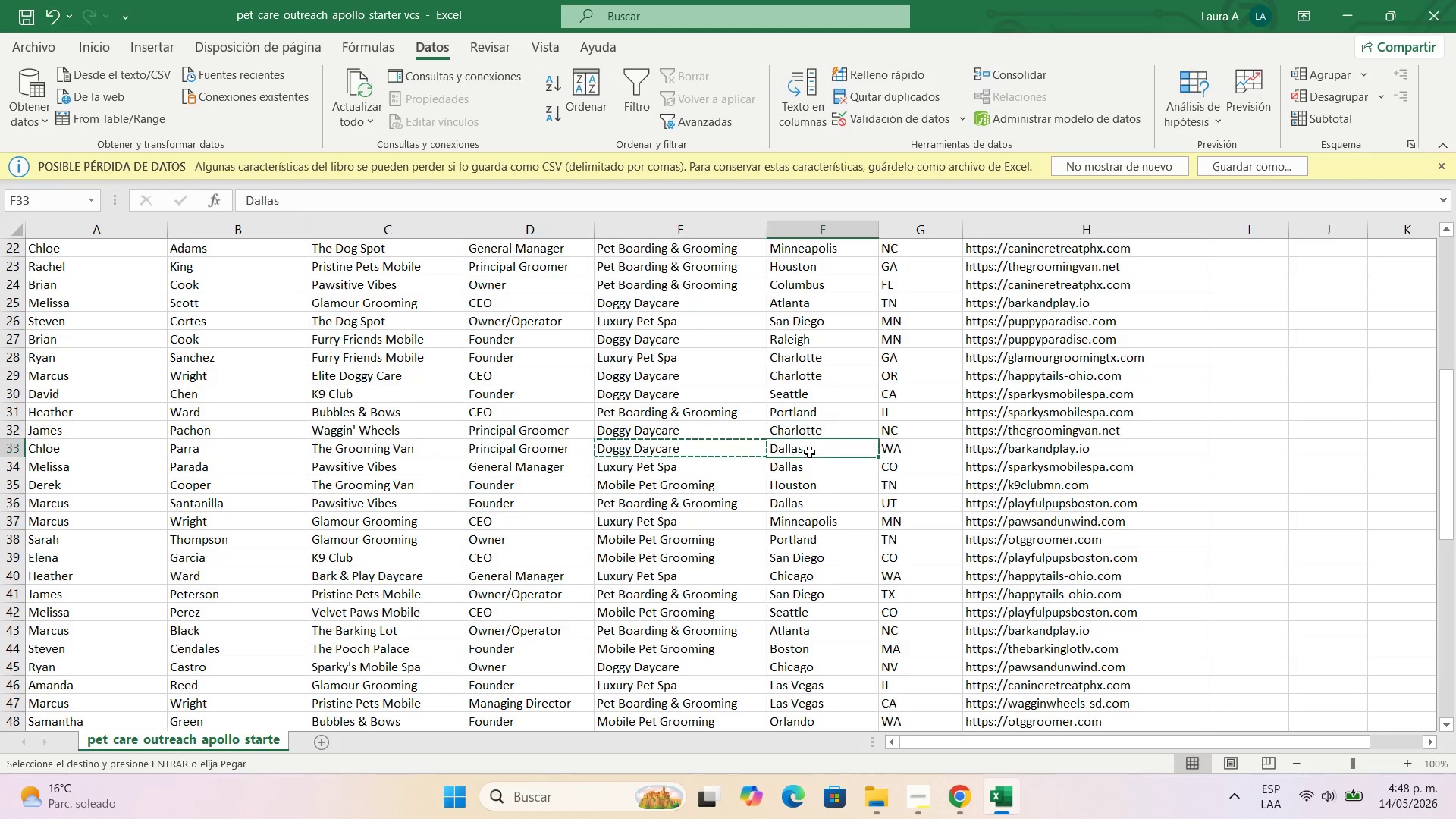 
key(Control+C)
 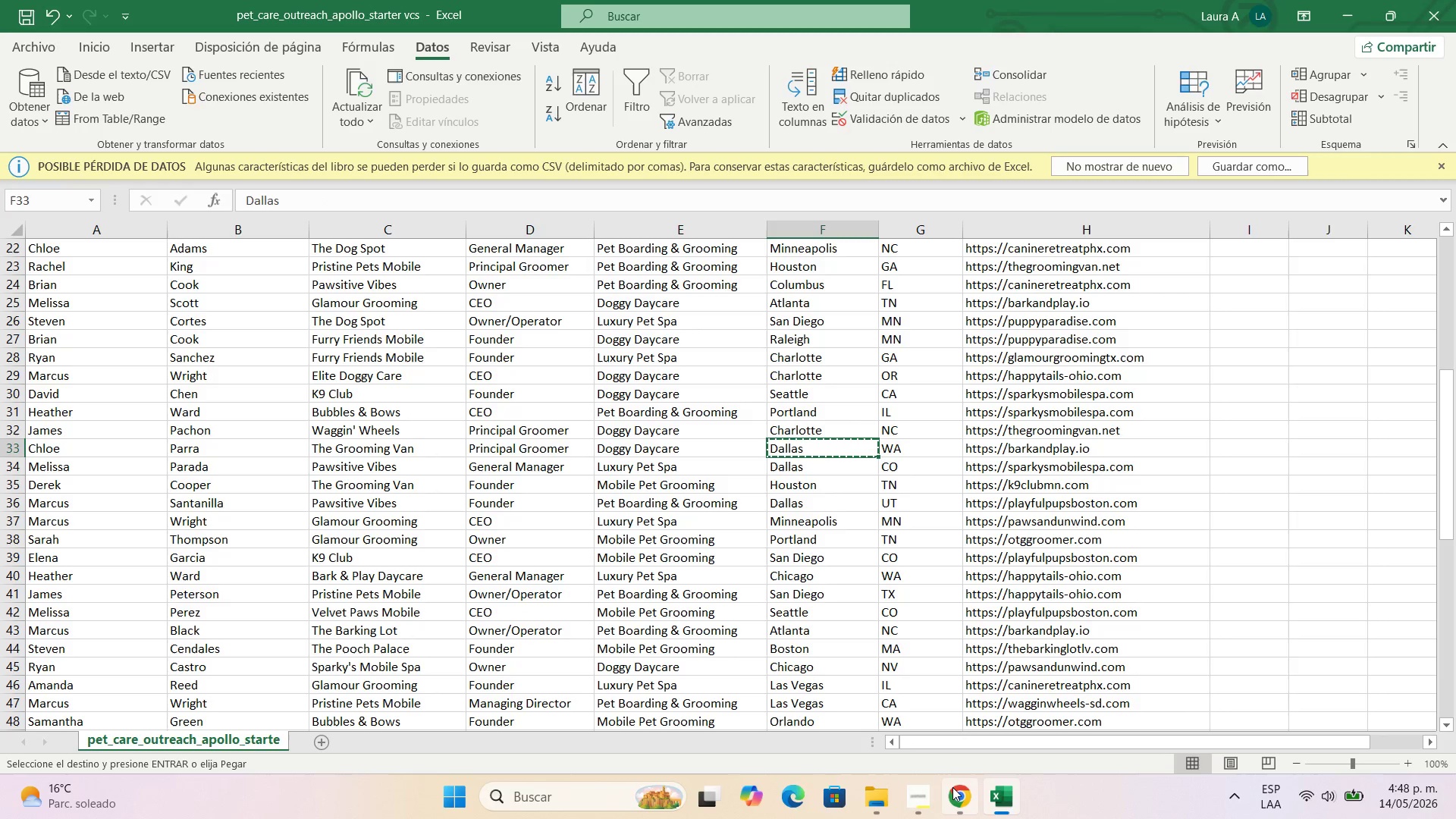 
left_click([952, 787])
 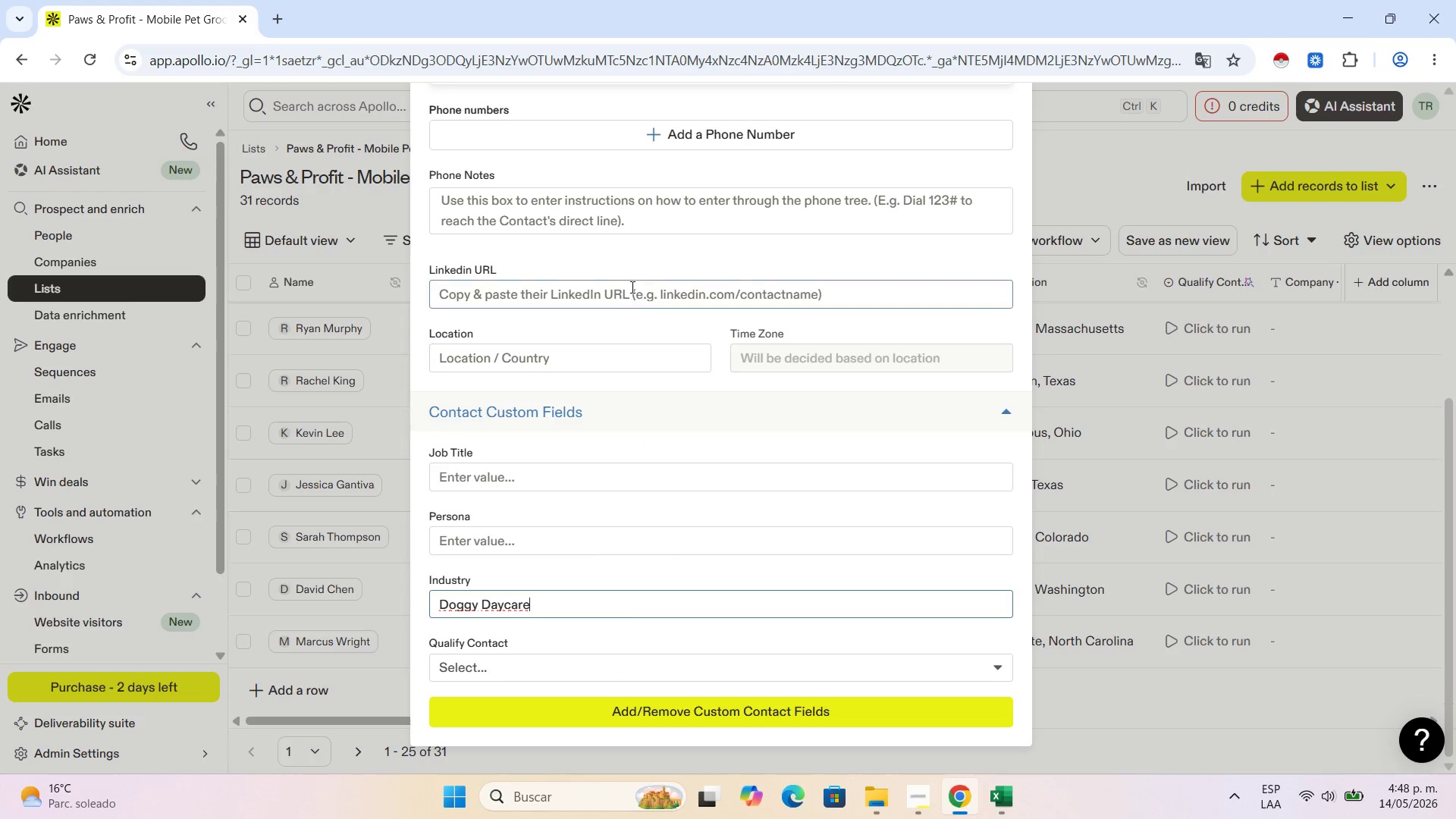 
left_click([631, 287])
 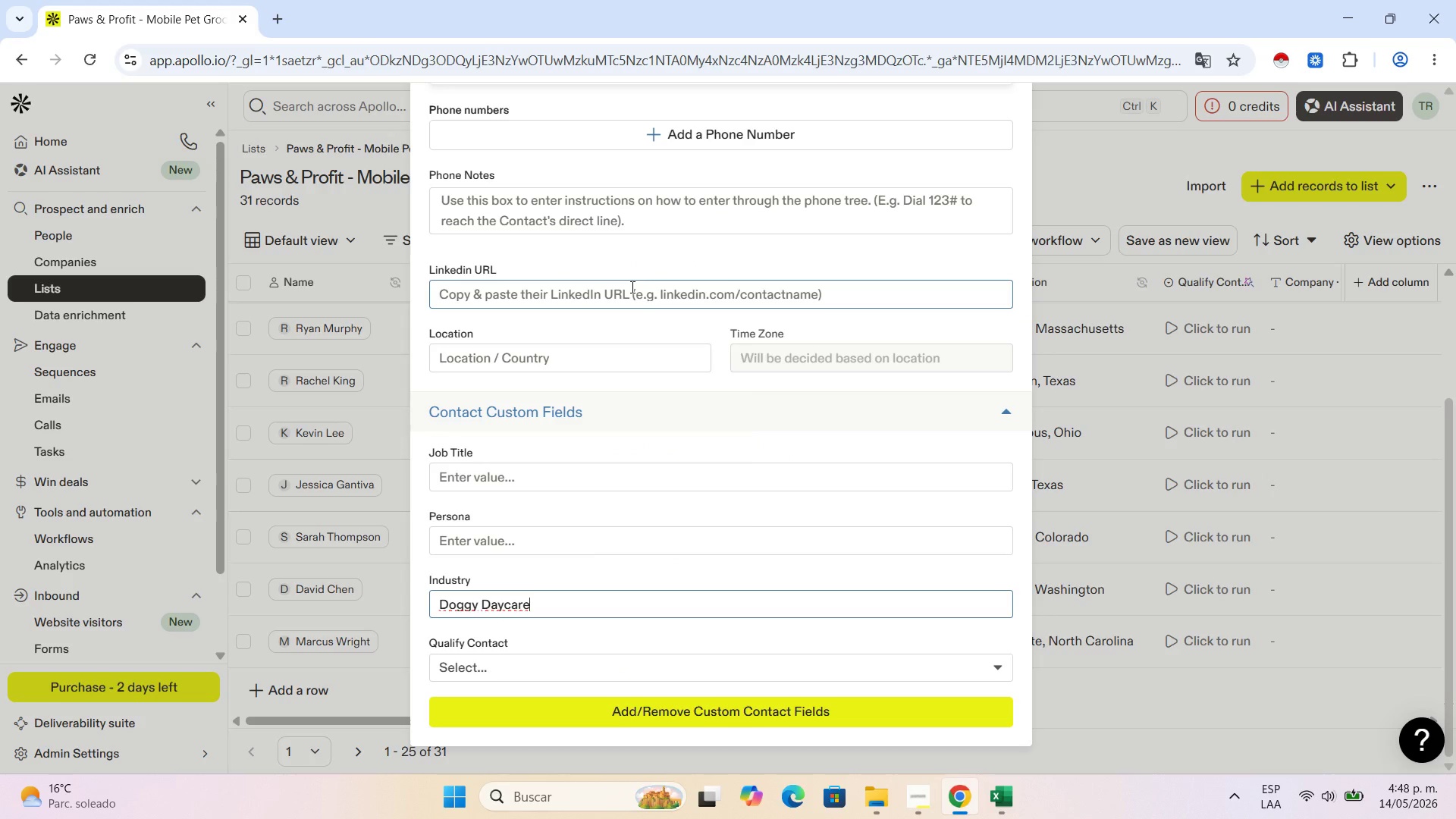 
hold_key(key=ControlLeft, duration=0.73)
 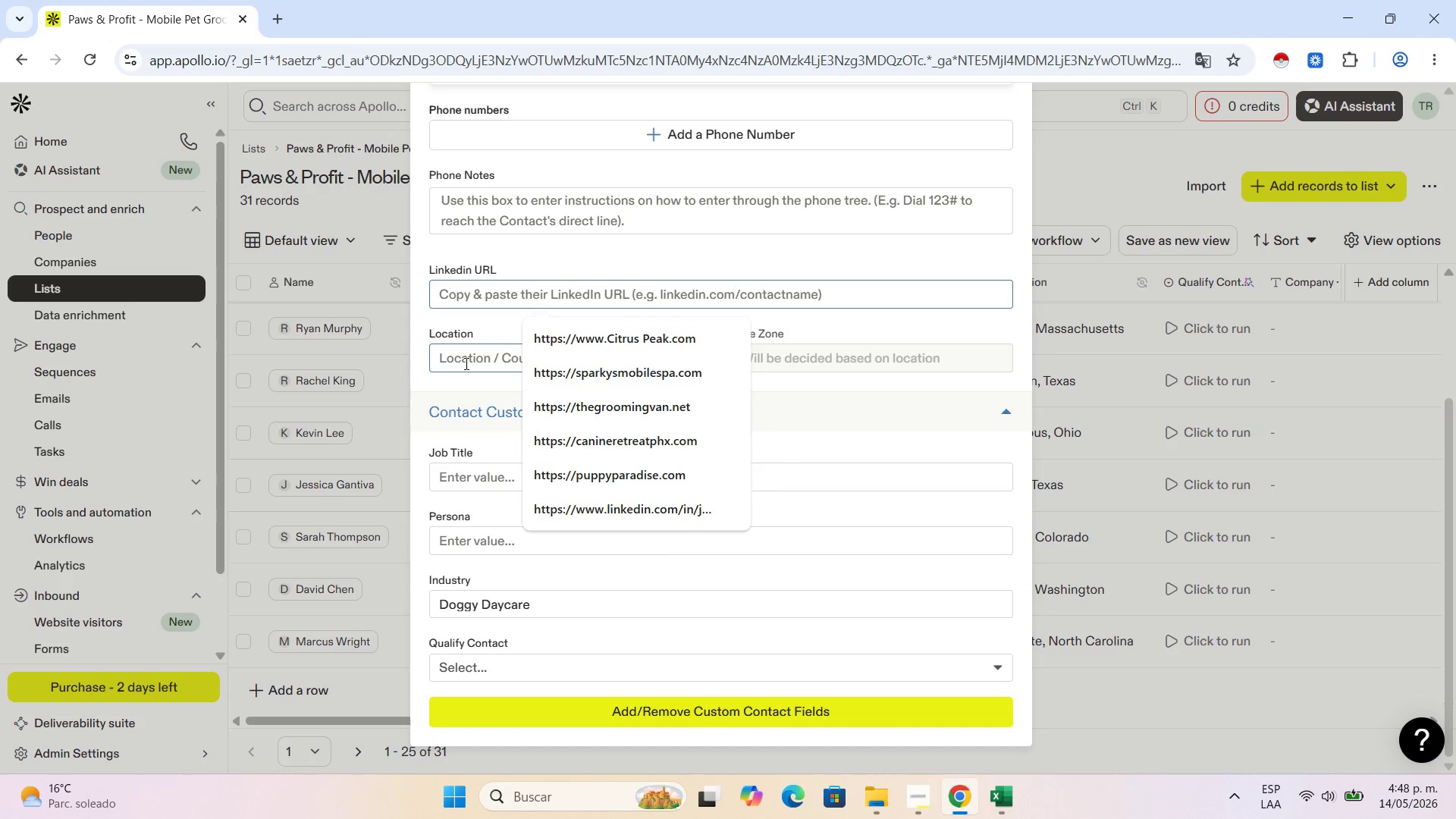 
left_click([465, 363])
 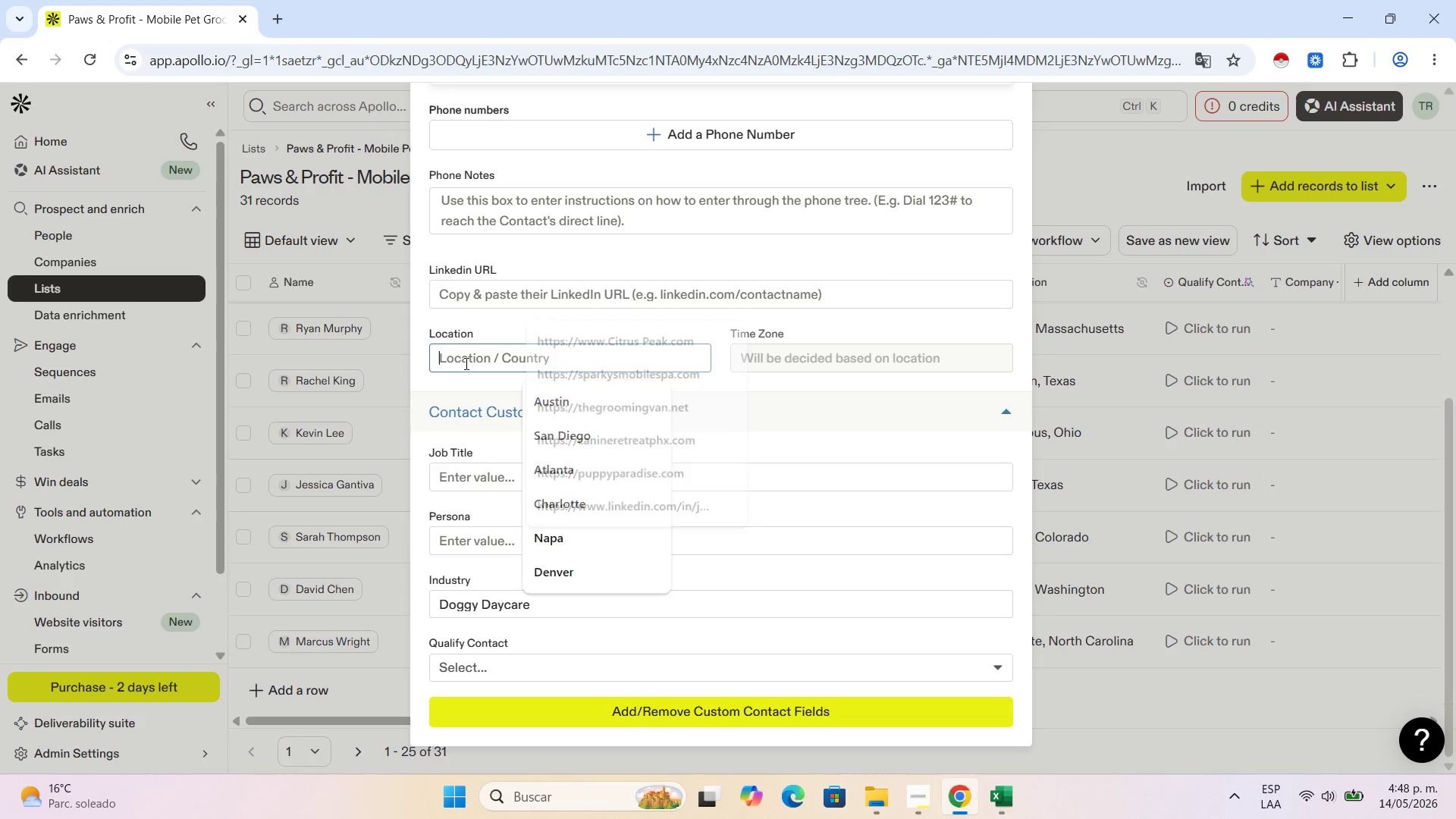 
key(Control+V)
 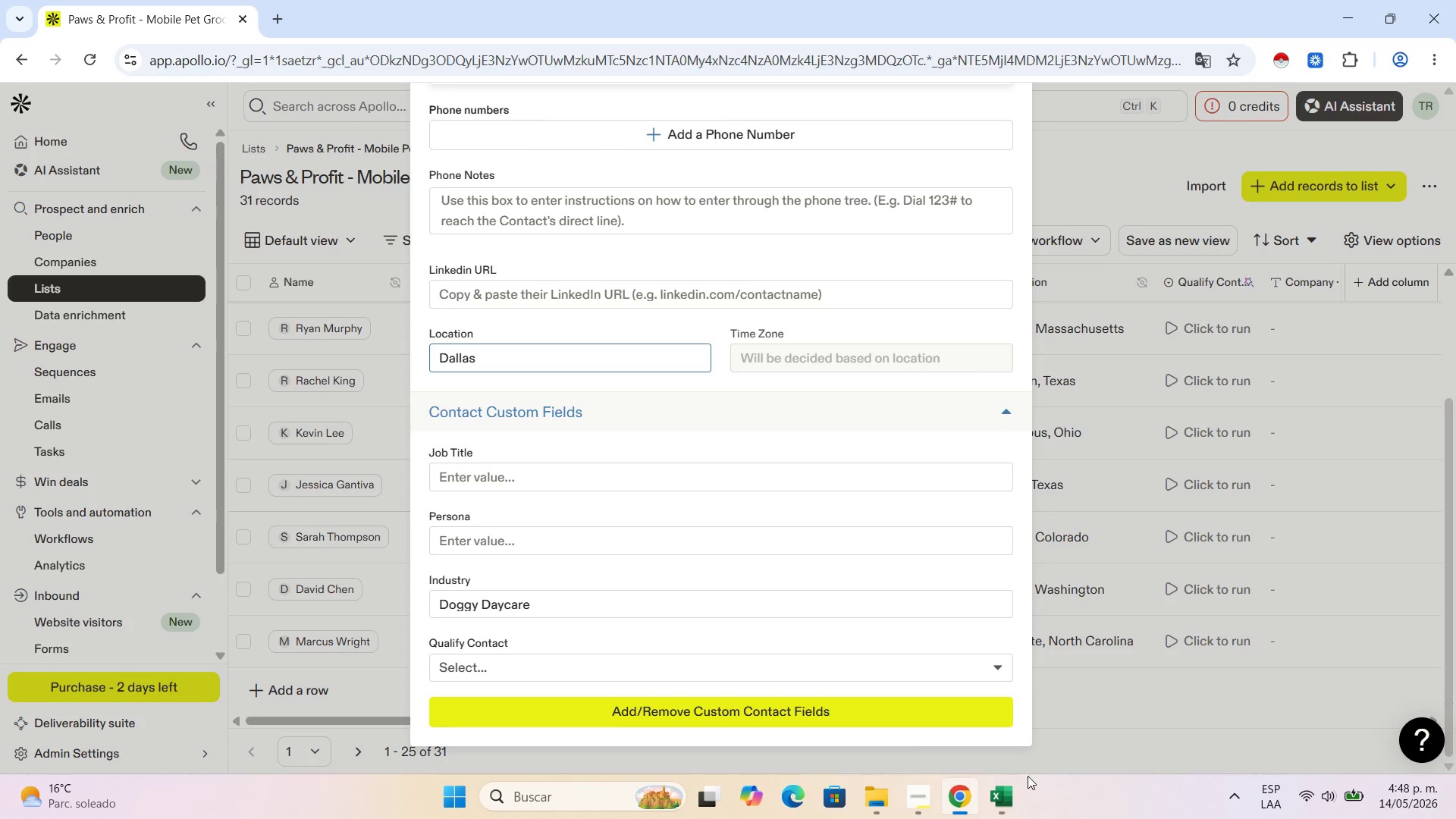 
left_click([1008, 789])
 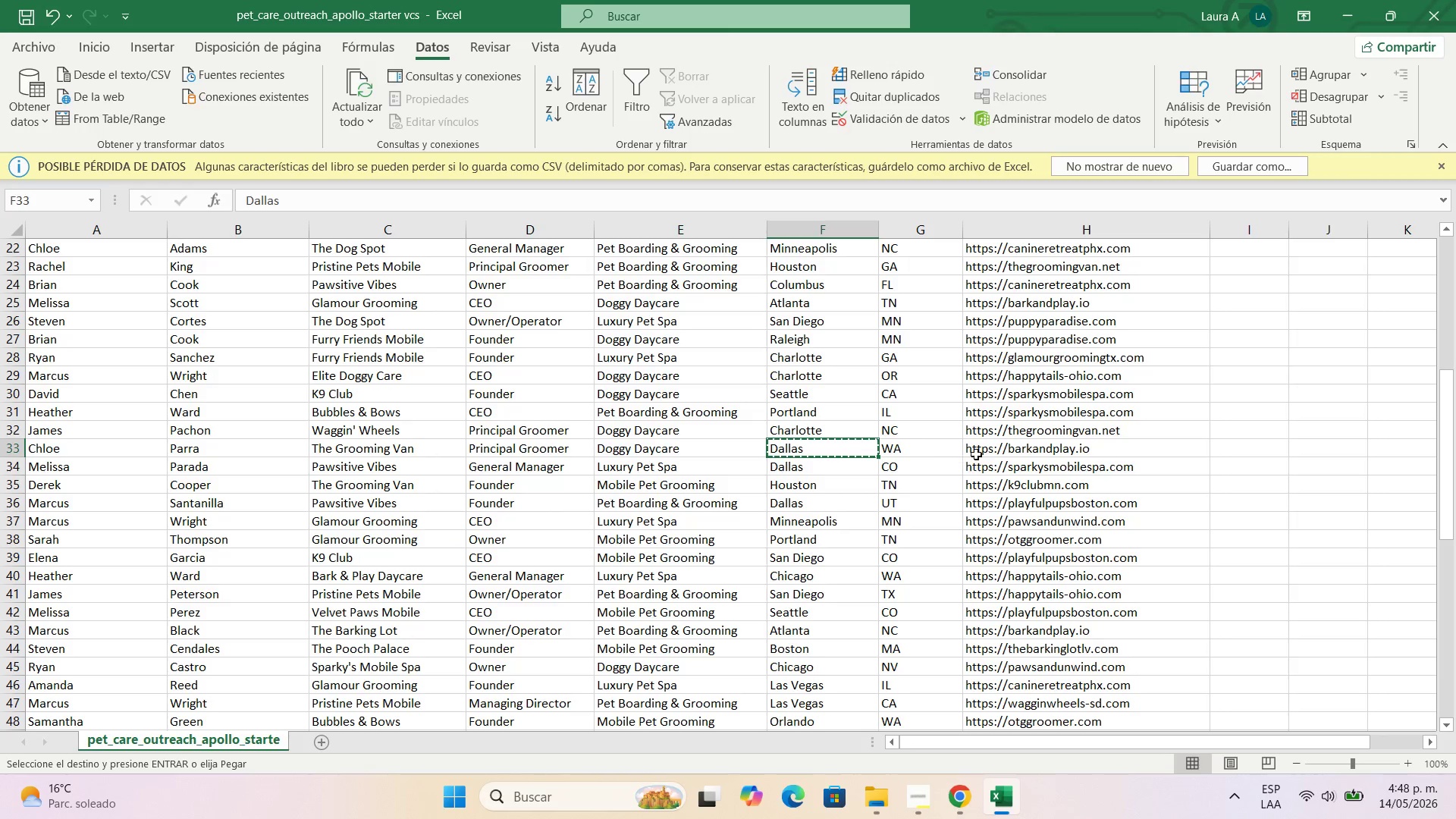 
left_click([988, 453])
 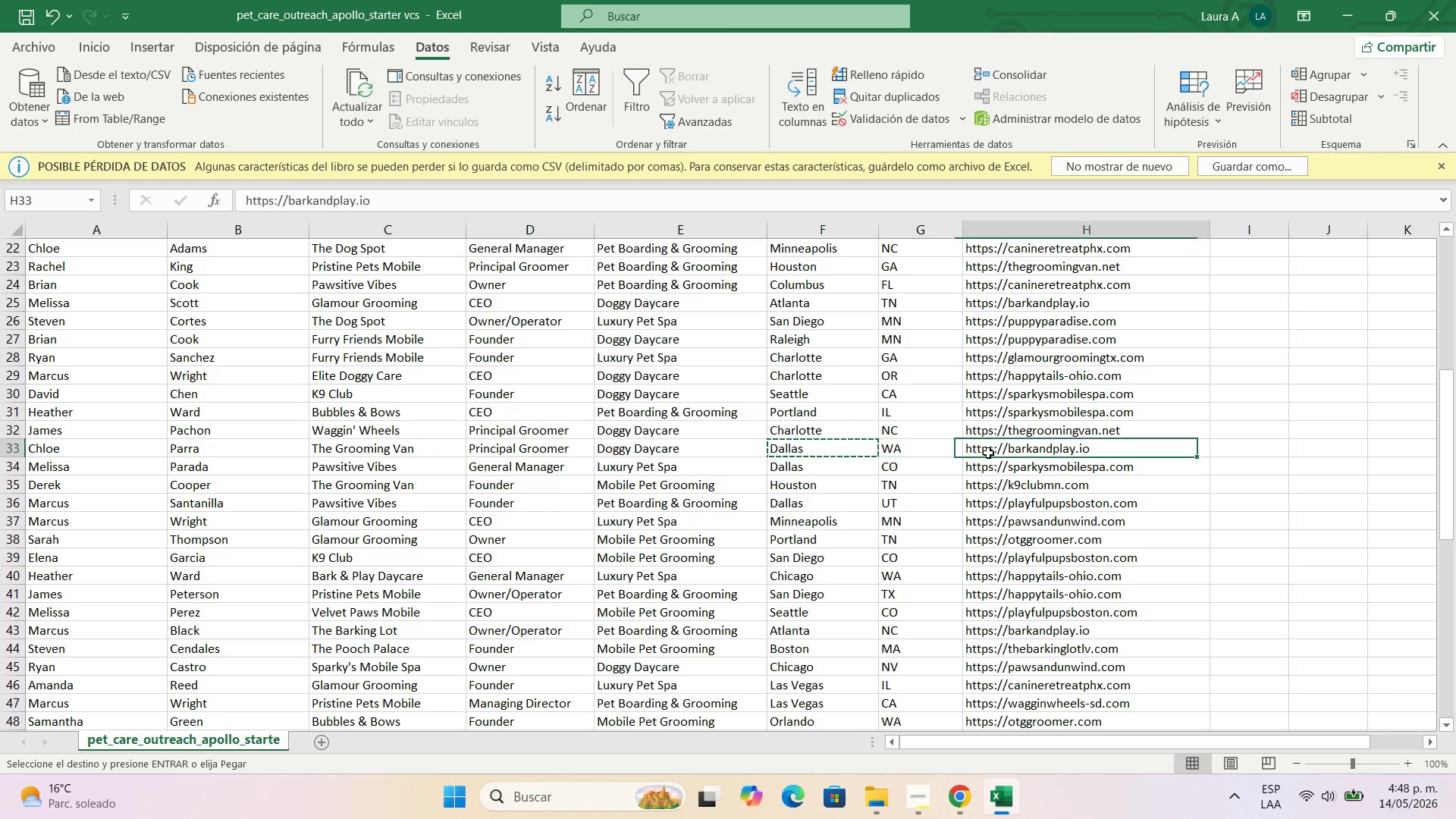 
key(Control+C)
 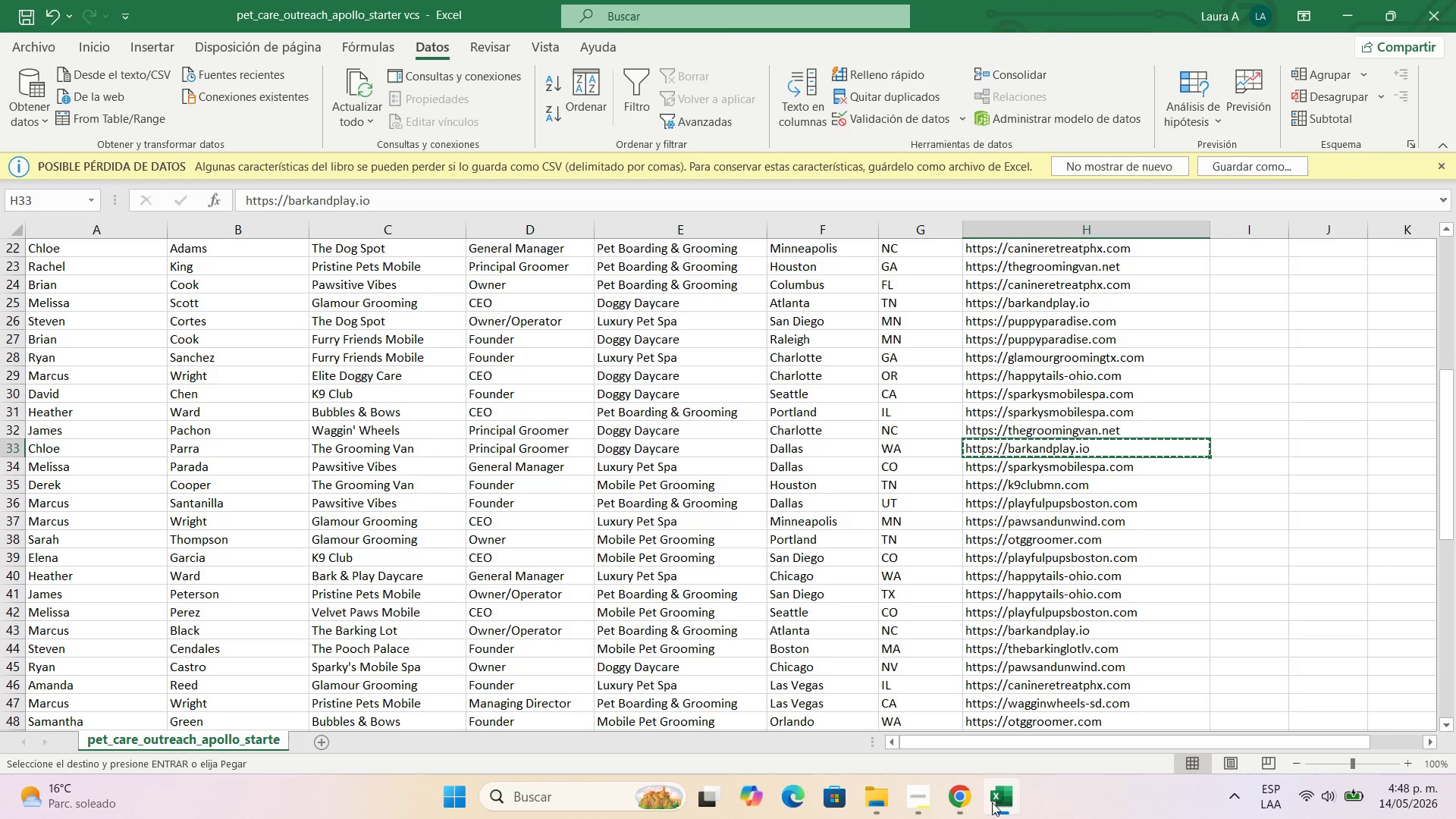 
left_click([949, 802])
 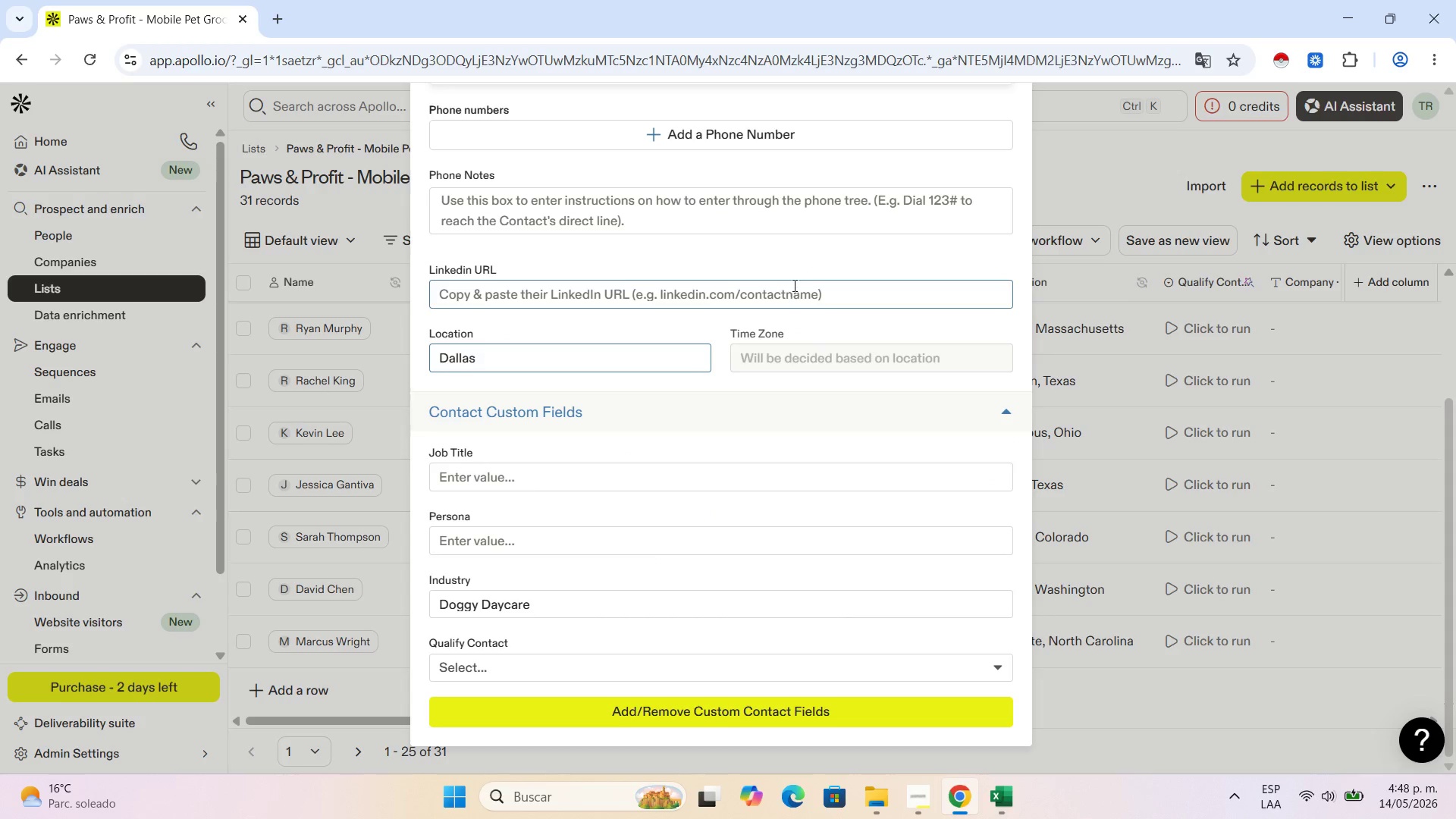 
left_click([786, 283])
 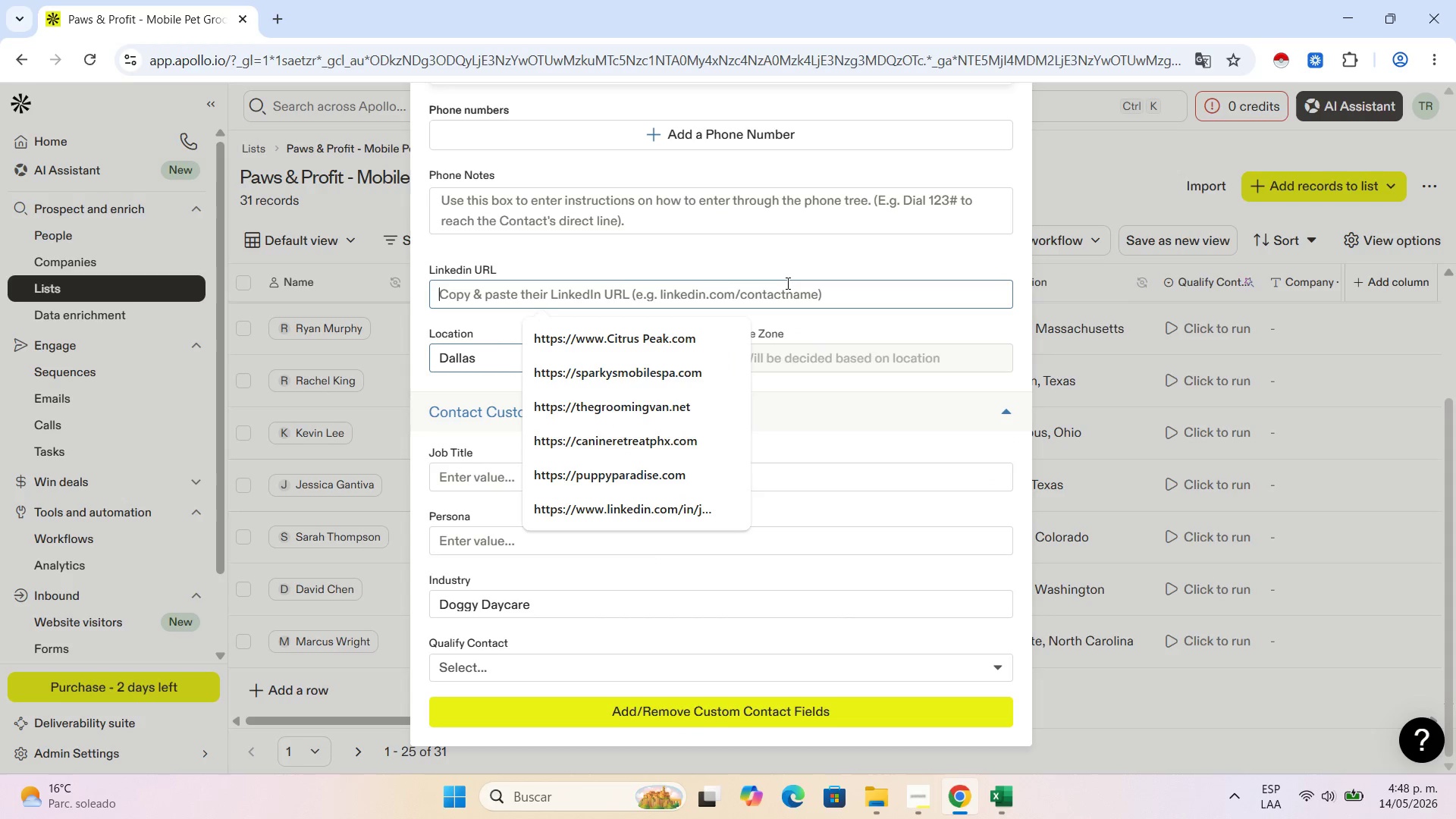 
key(Control+V)
 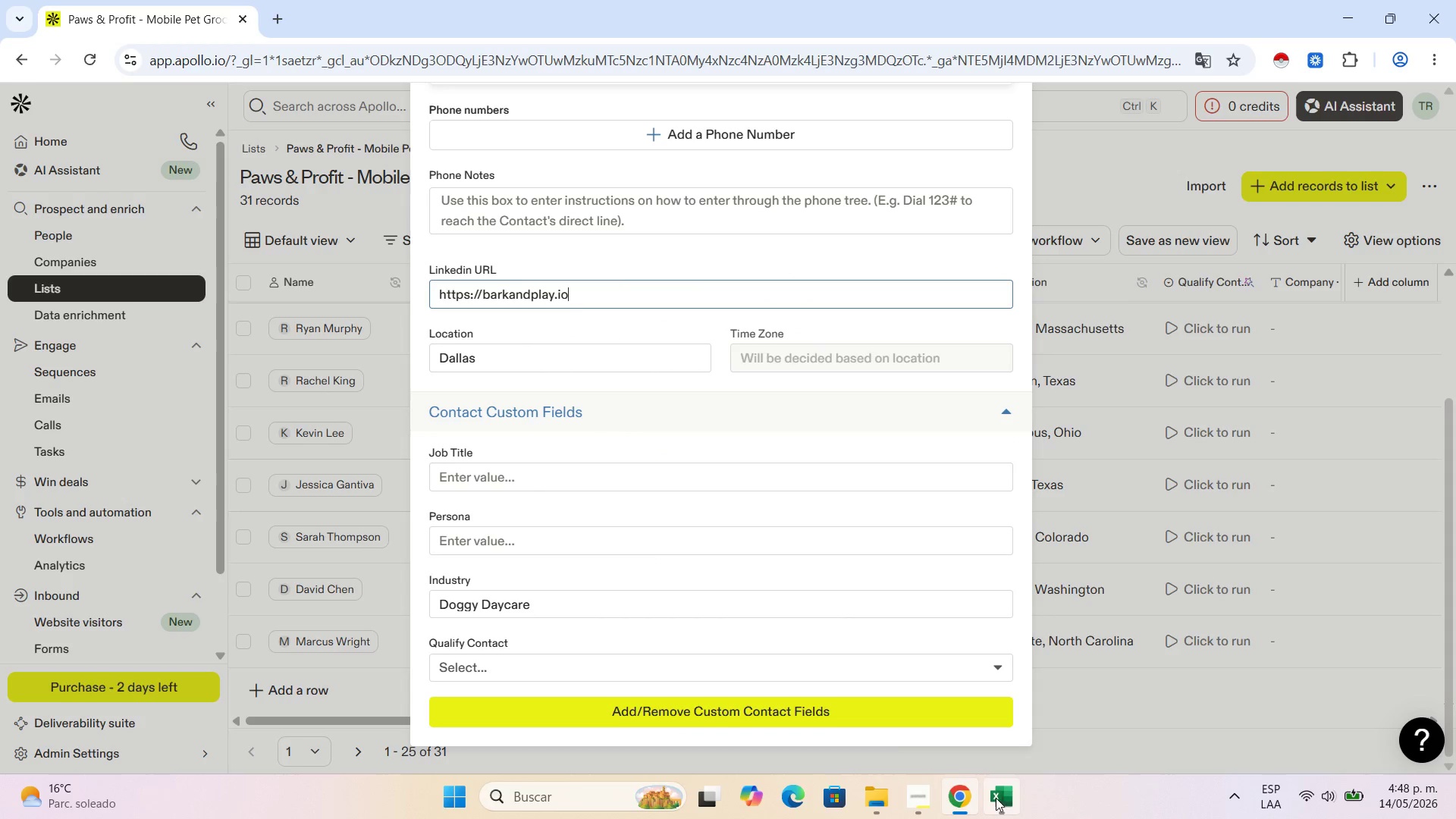 
scroll: coordinate [870, 287], scroll_direction: up, amount: 10.0
 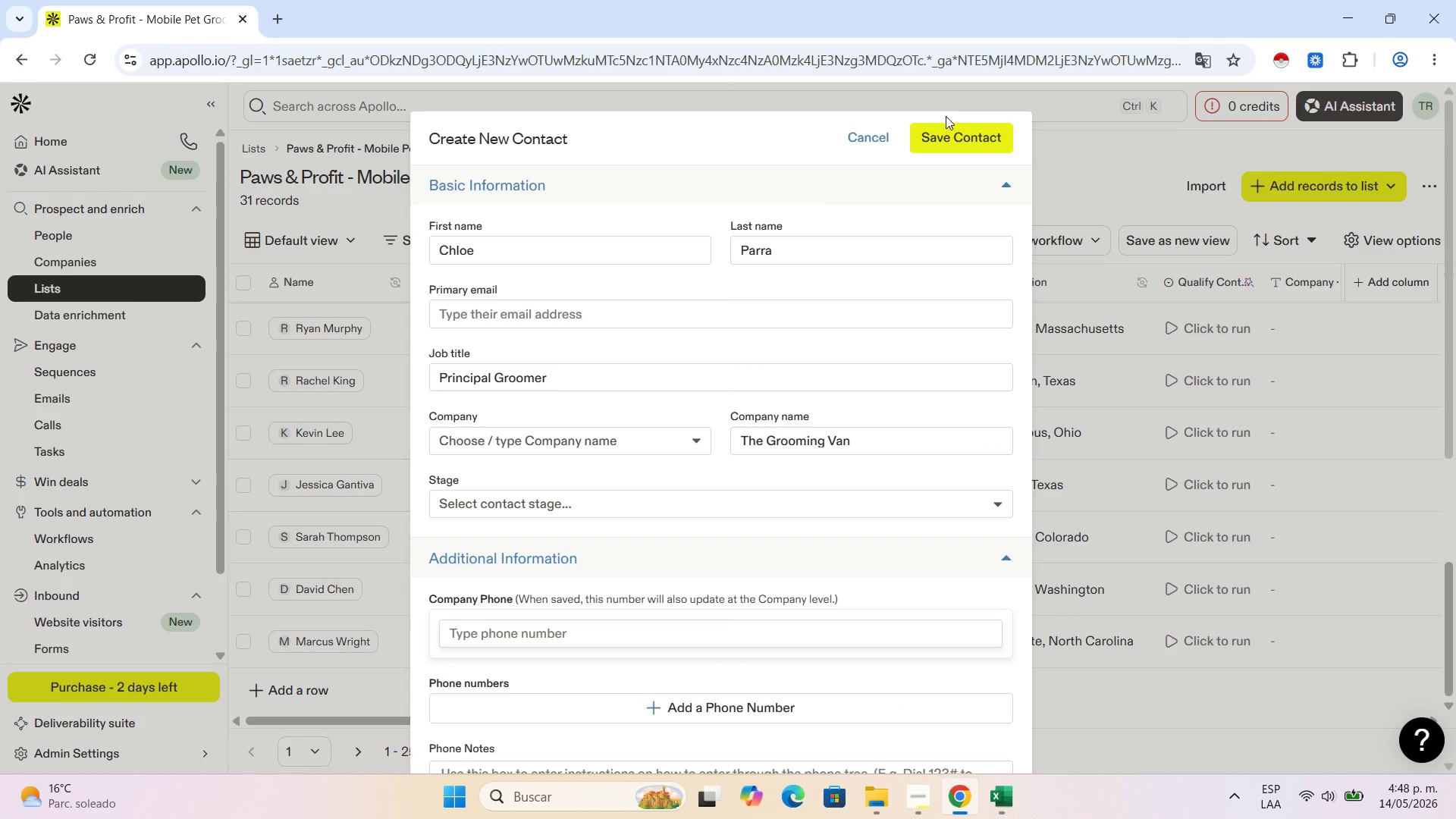 
left_click([946, 136])
 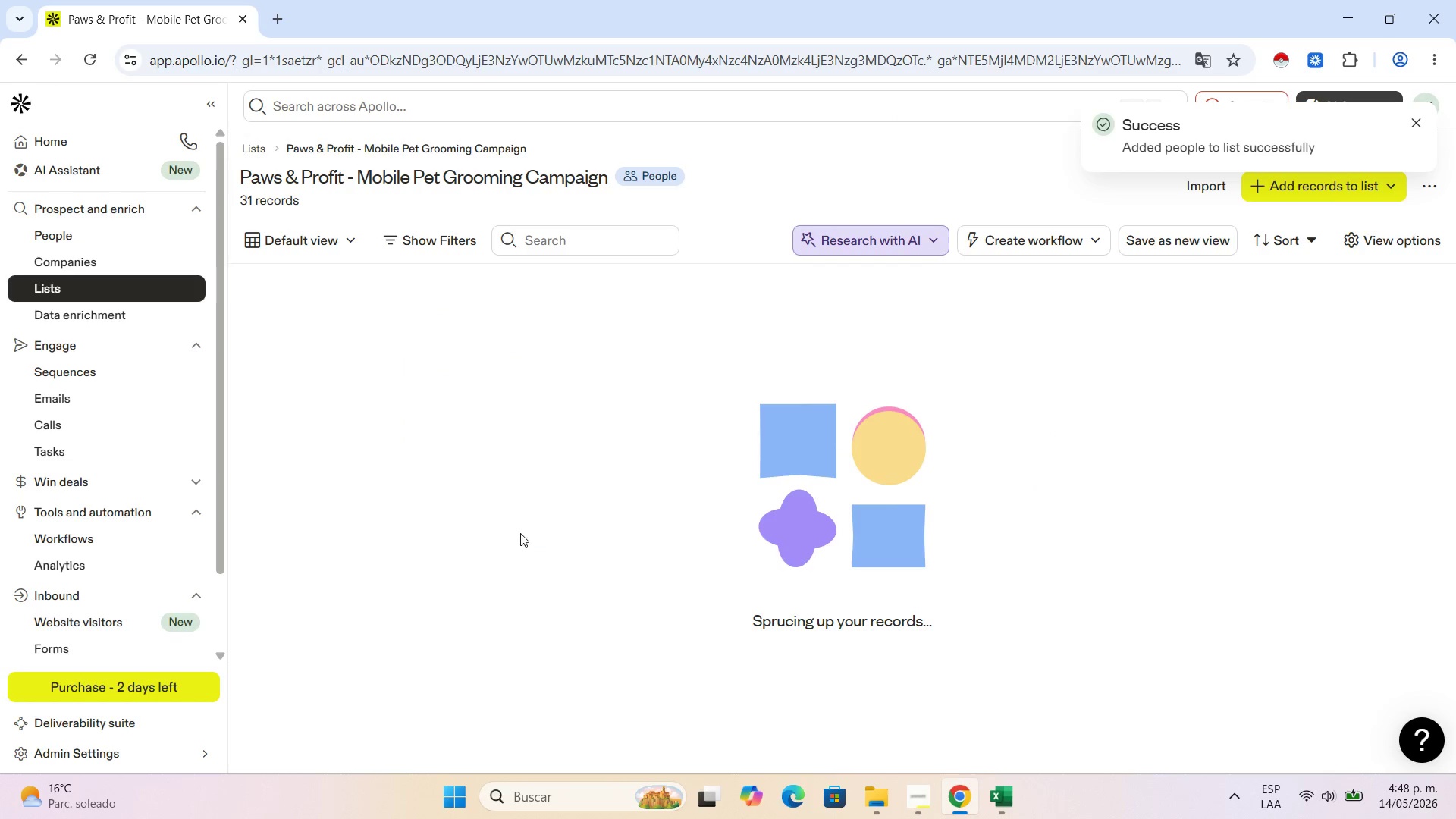 
scroll: coordinate [340, 621], scroll_direction: down, amount: 16.0
 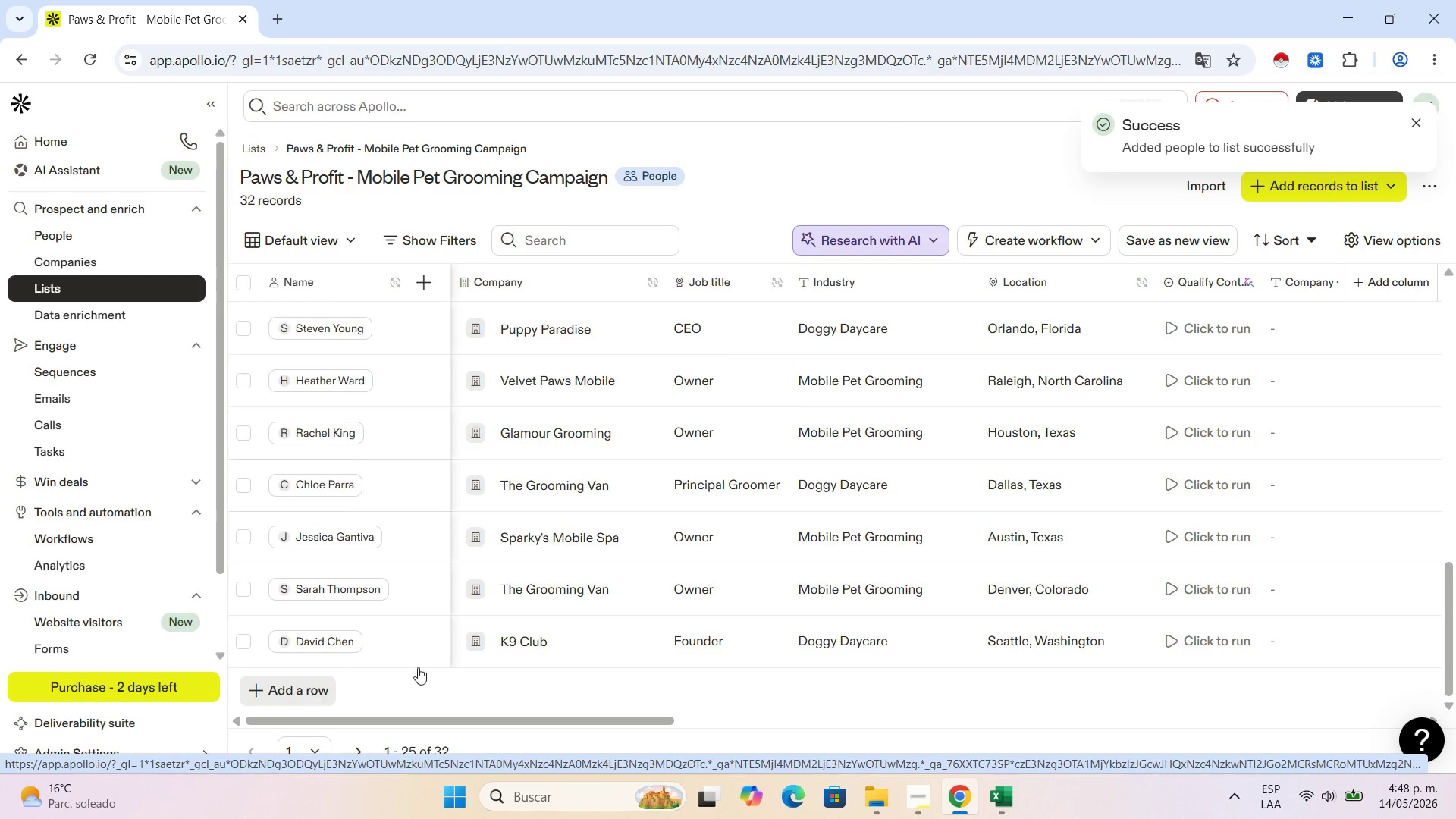 
scroll: coordinate [786, 446], scroll_direction: up, amount: 4.0
 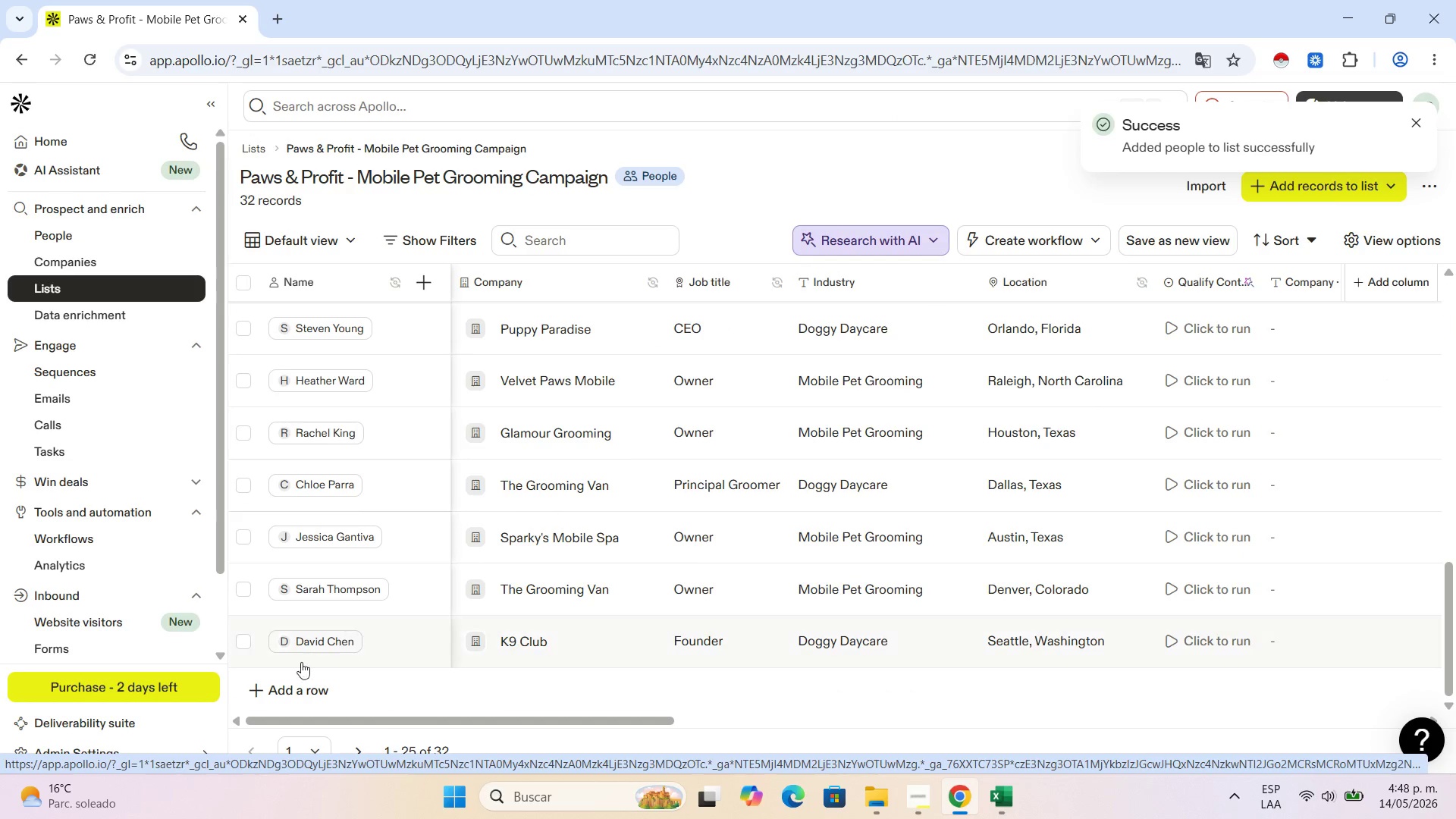 
left_click([300, 680])
 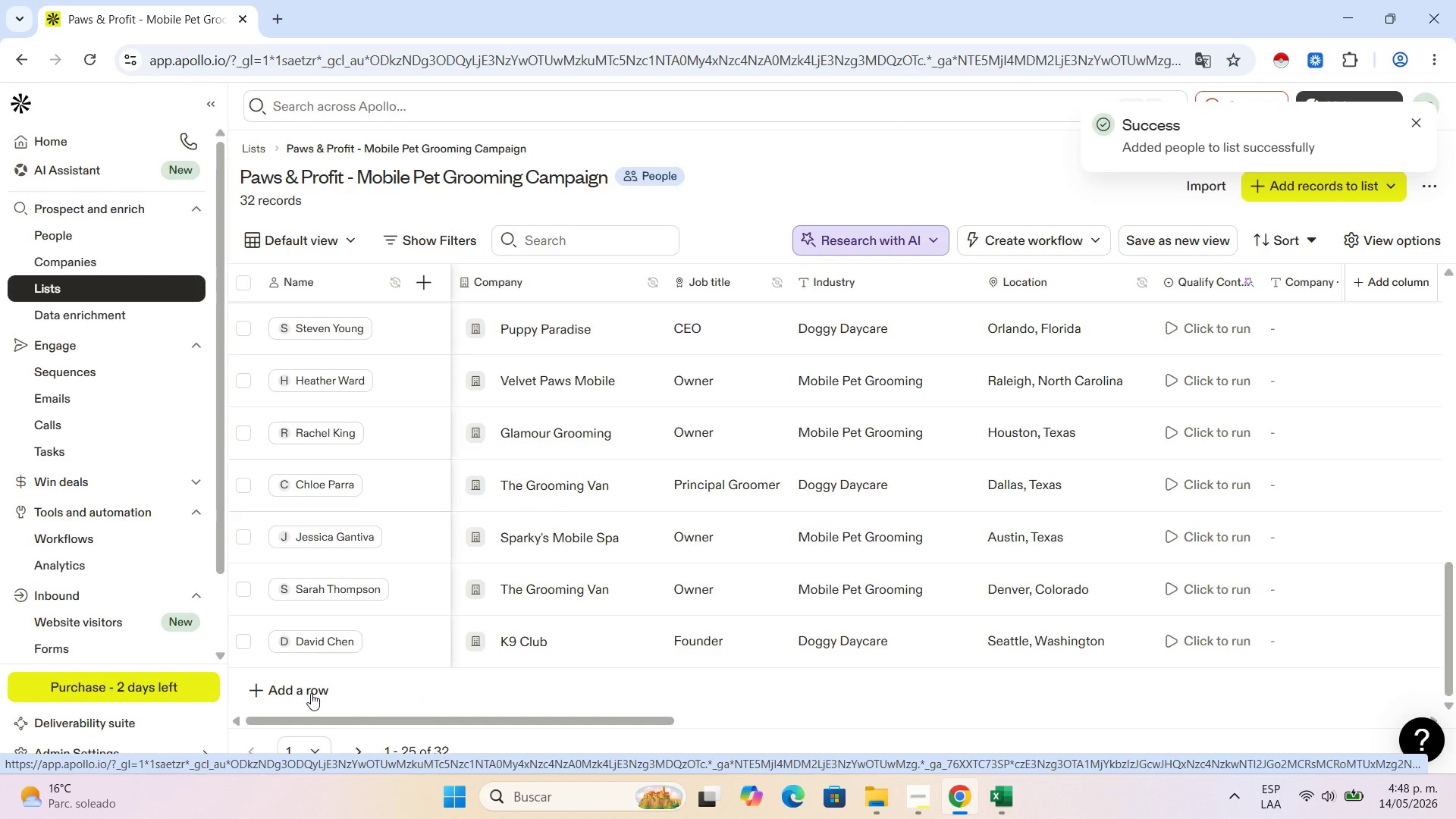 
left_click([311, 693])
 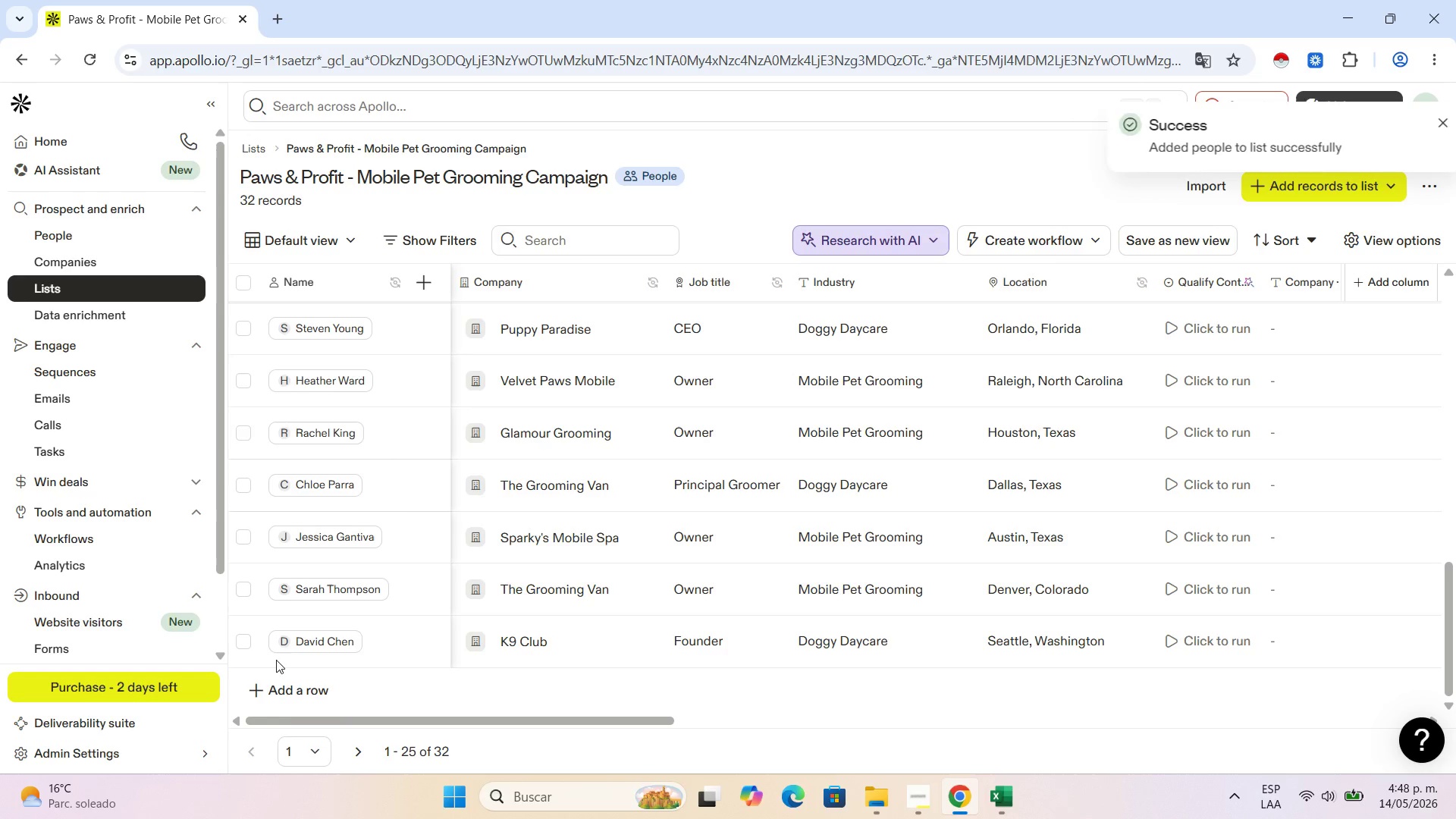 
left_click([303, 694])
 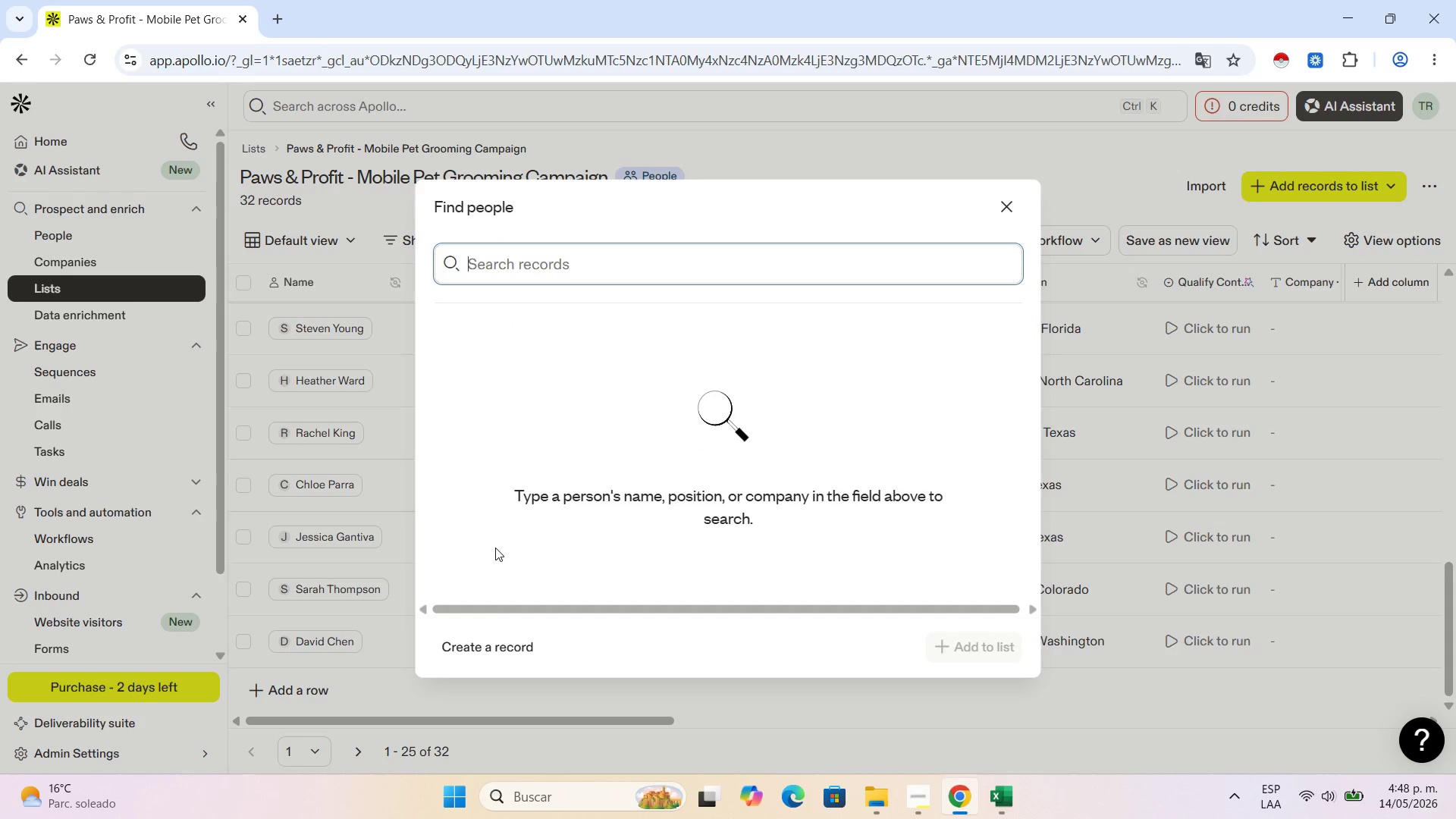 
left_click([495, 641])
 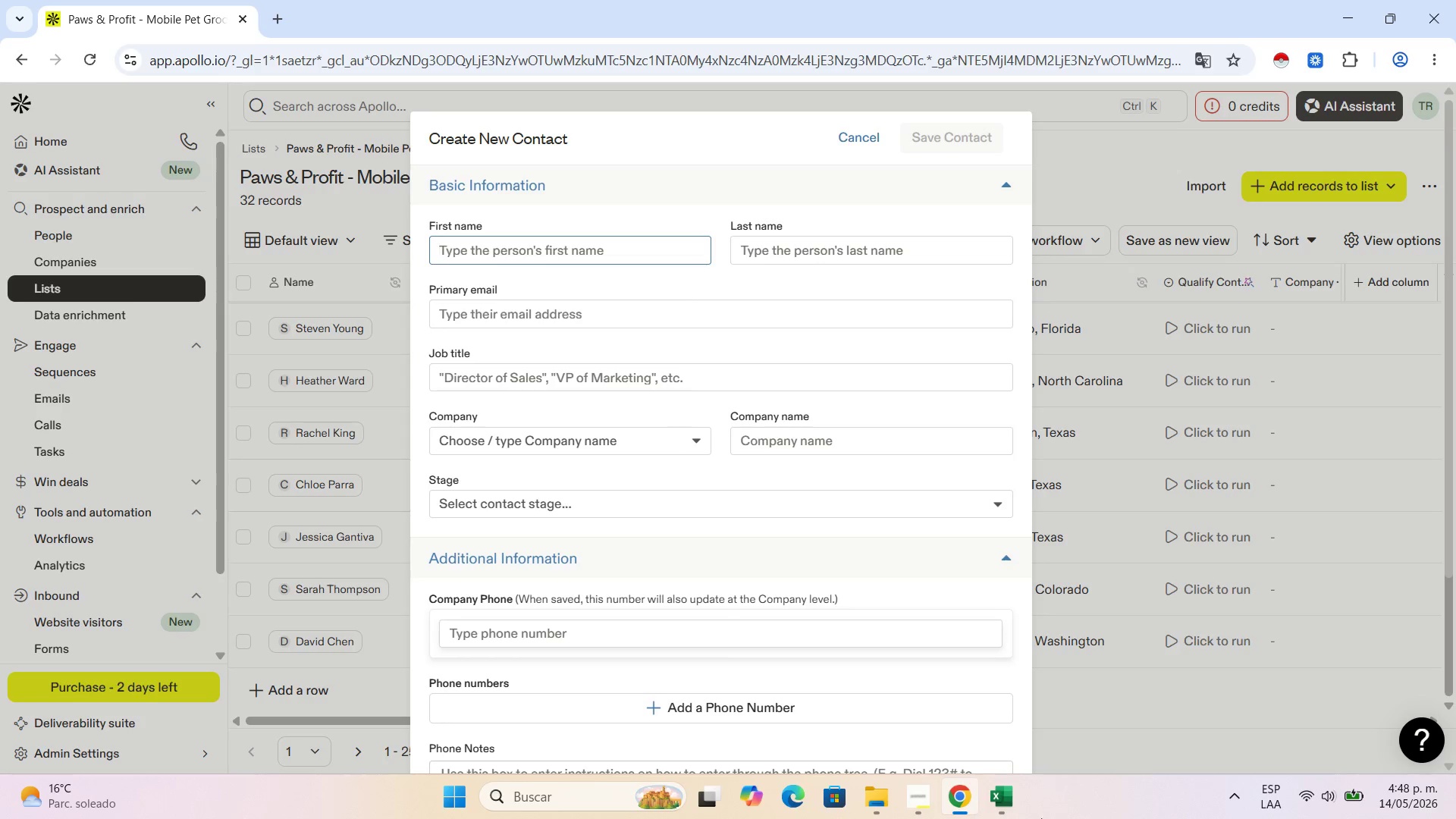 
left_click([1015, 816])
 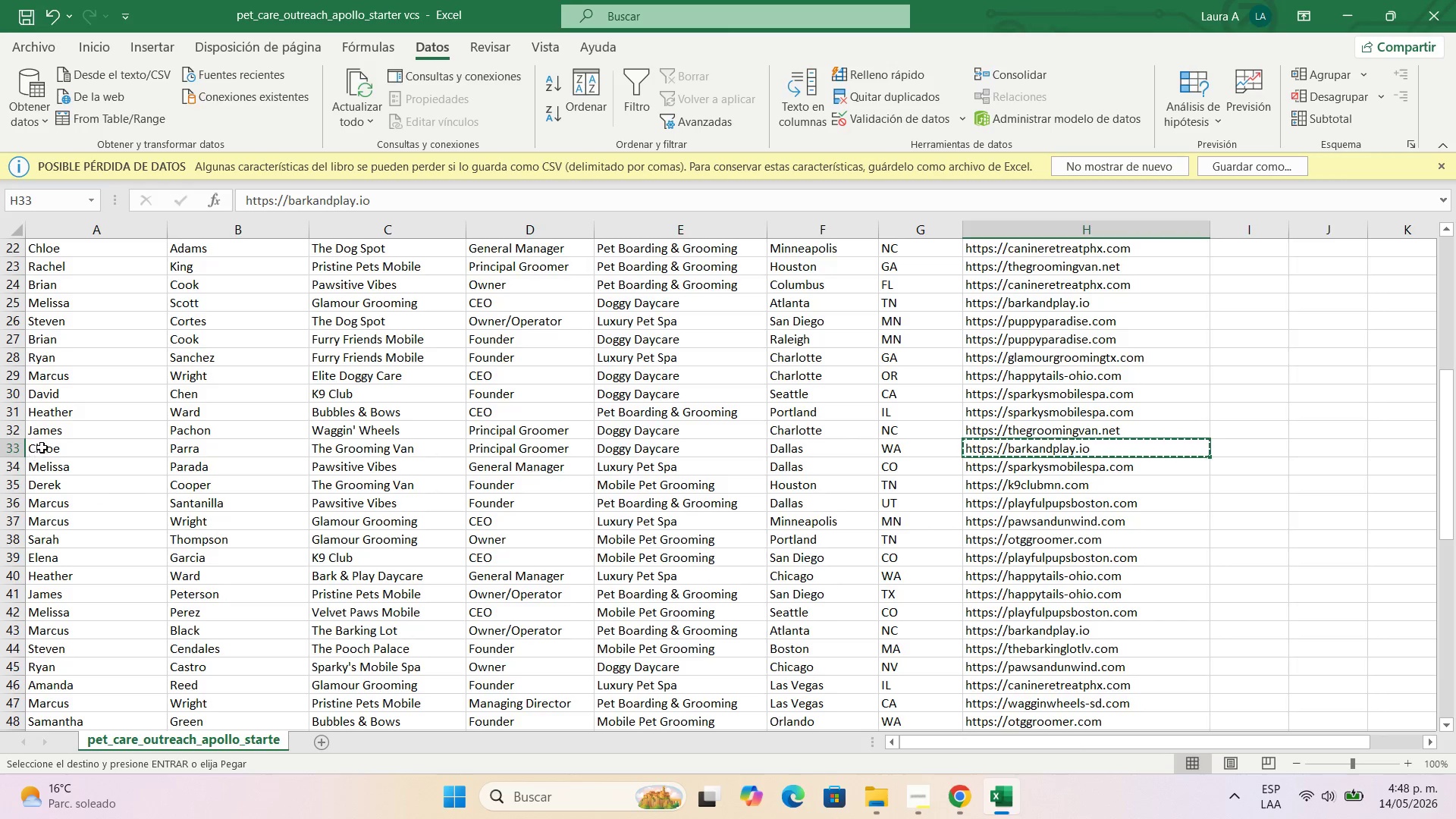 
left_click([62, 465])
 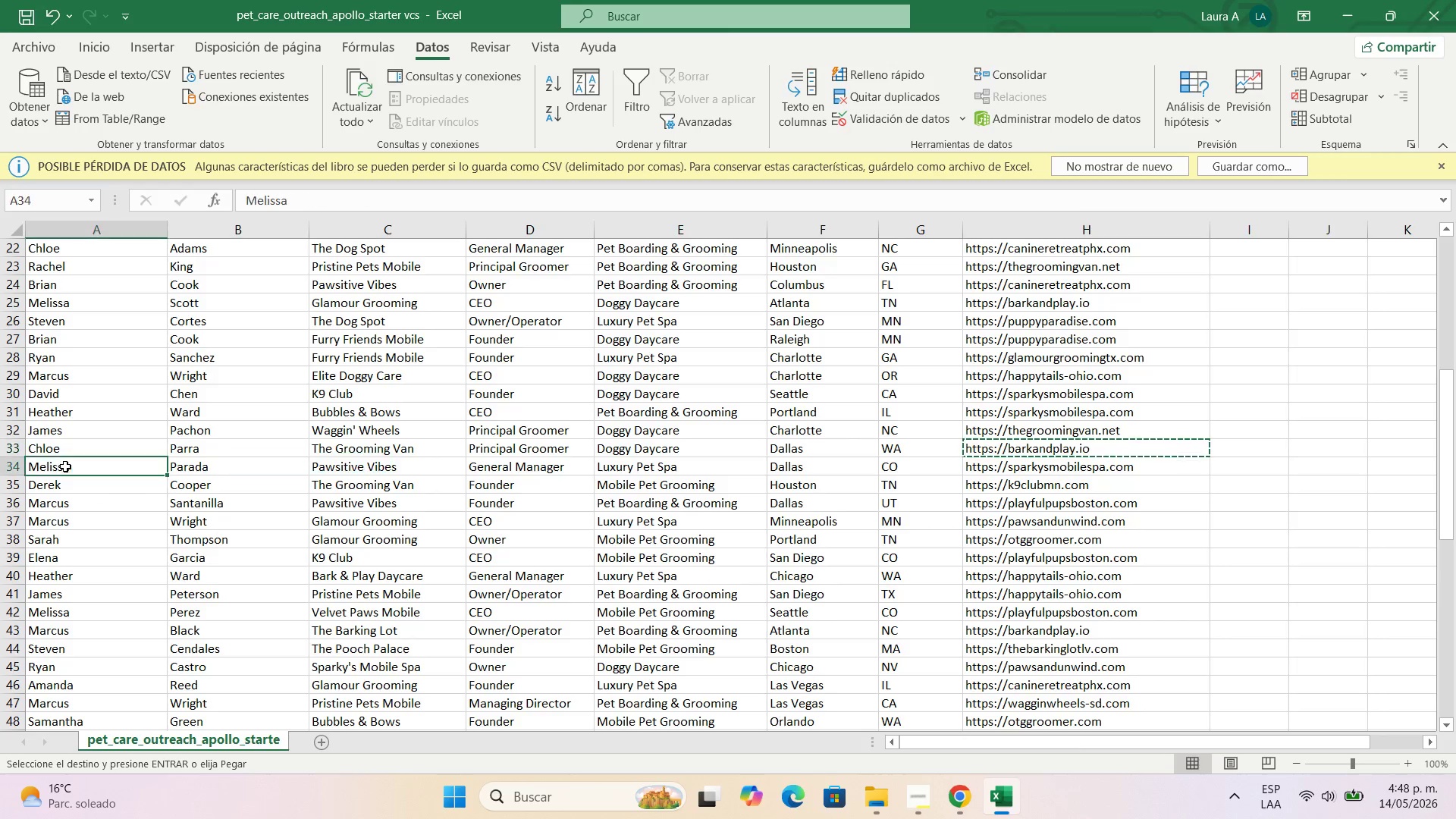 
key(Control+C)
 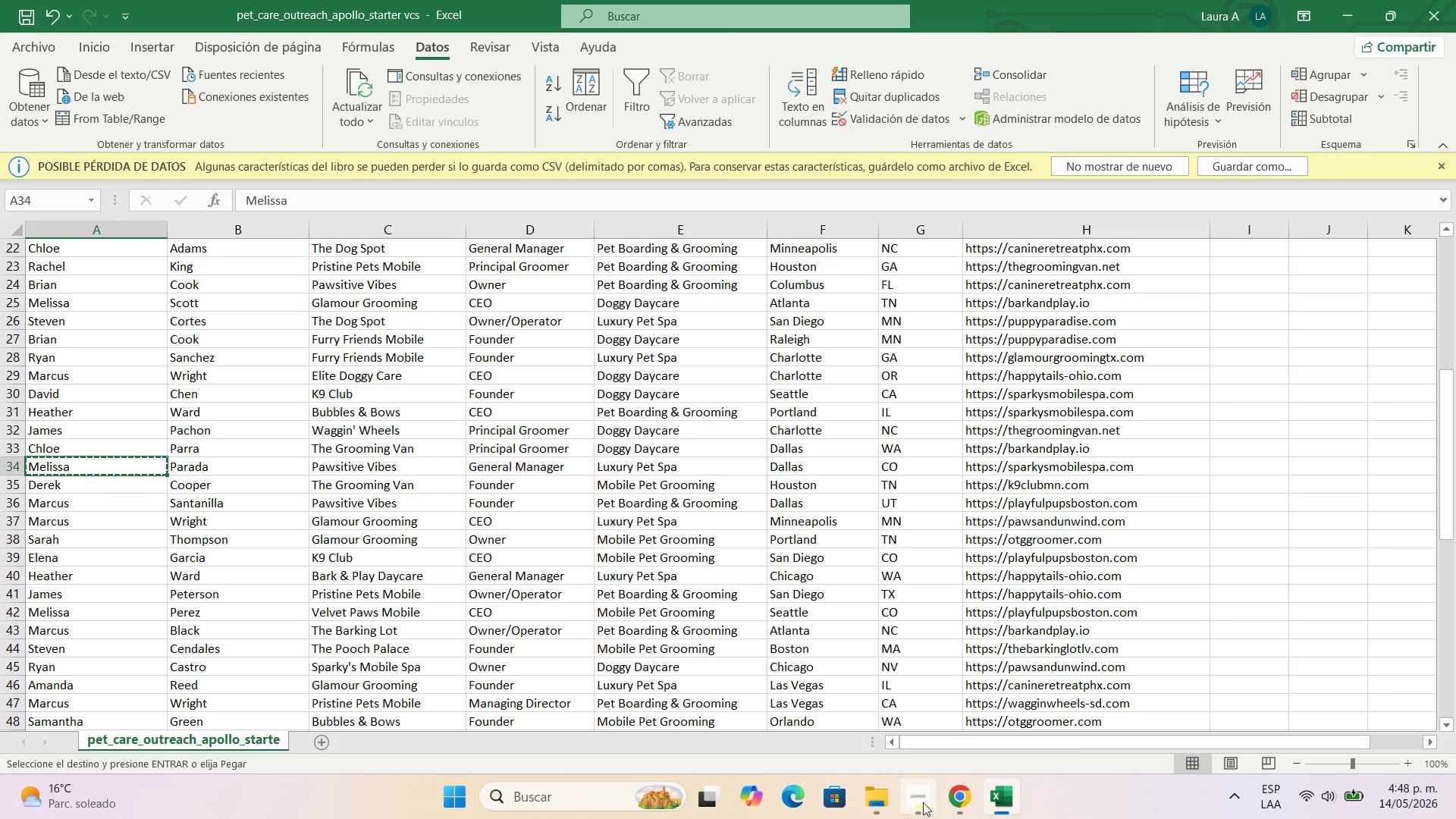 
left_click([949, 801])
 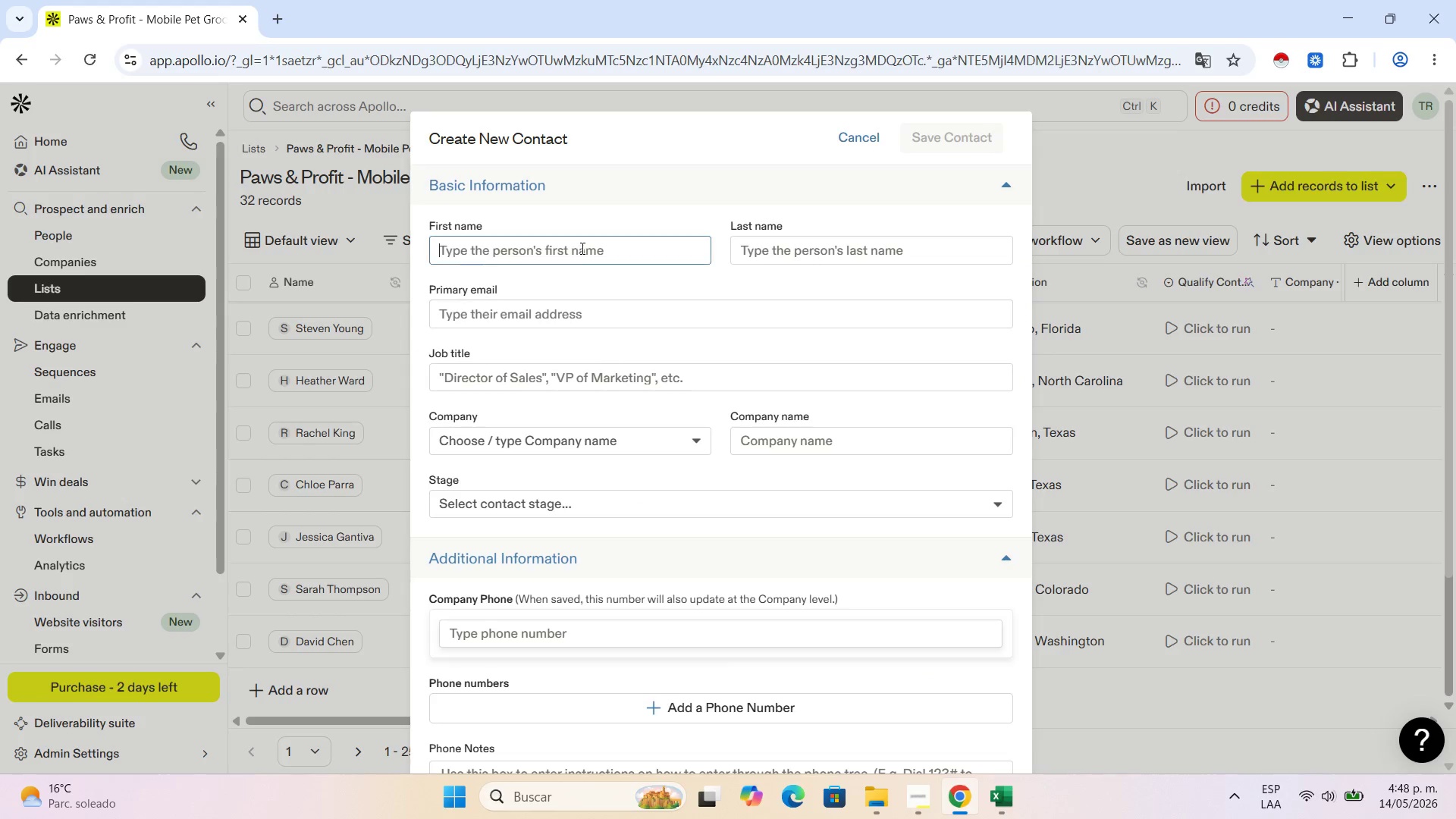 
left_click([585, 240])
 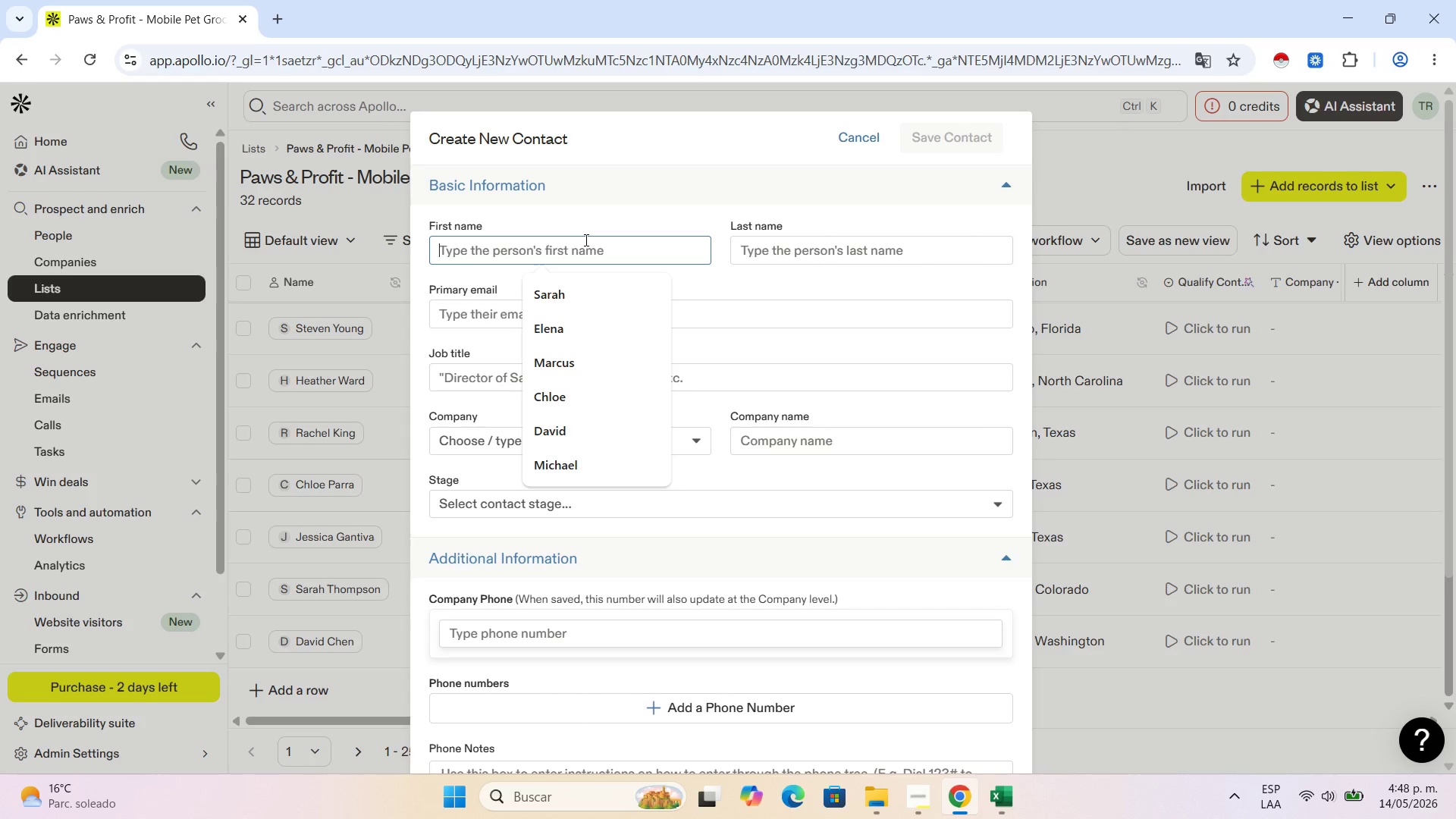 
key(Control+V)
 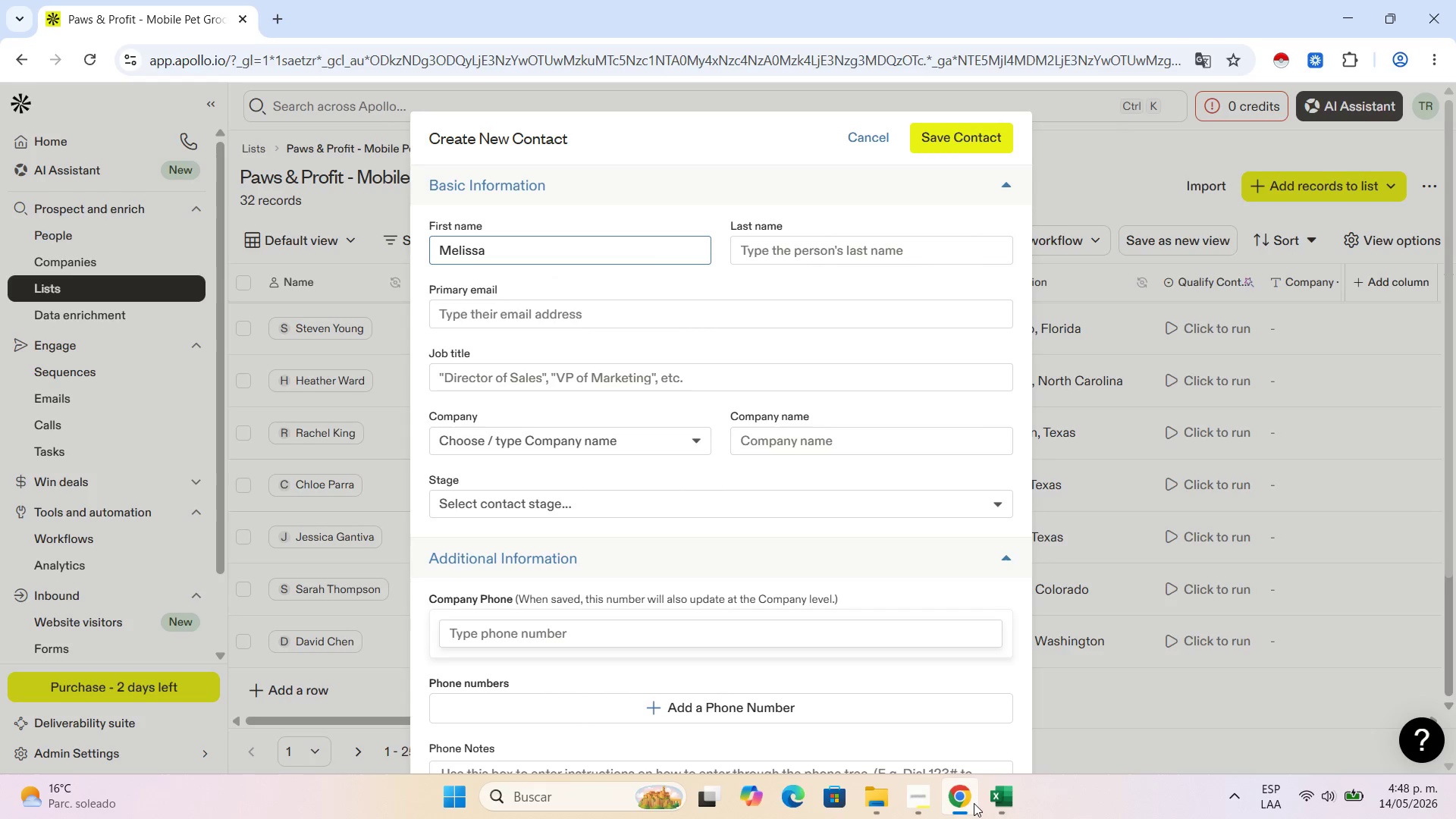 
left_click([1011, 795])
 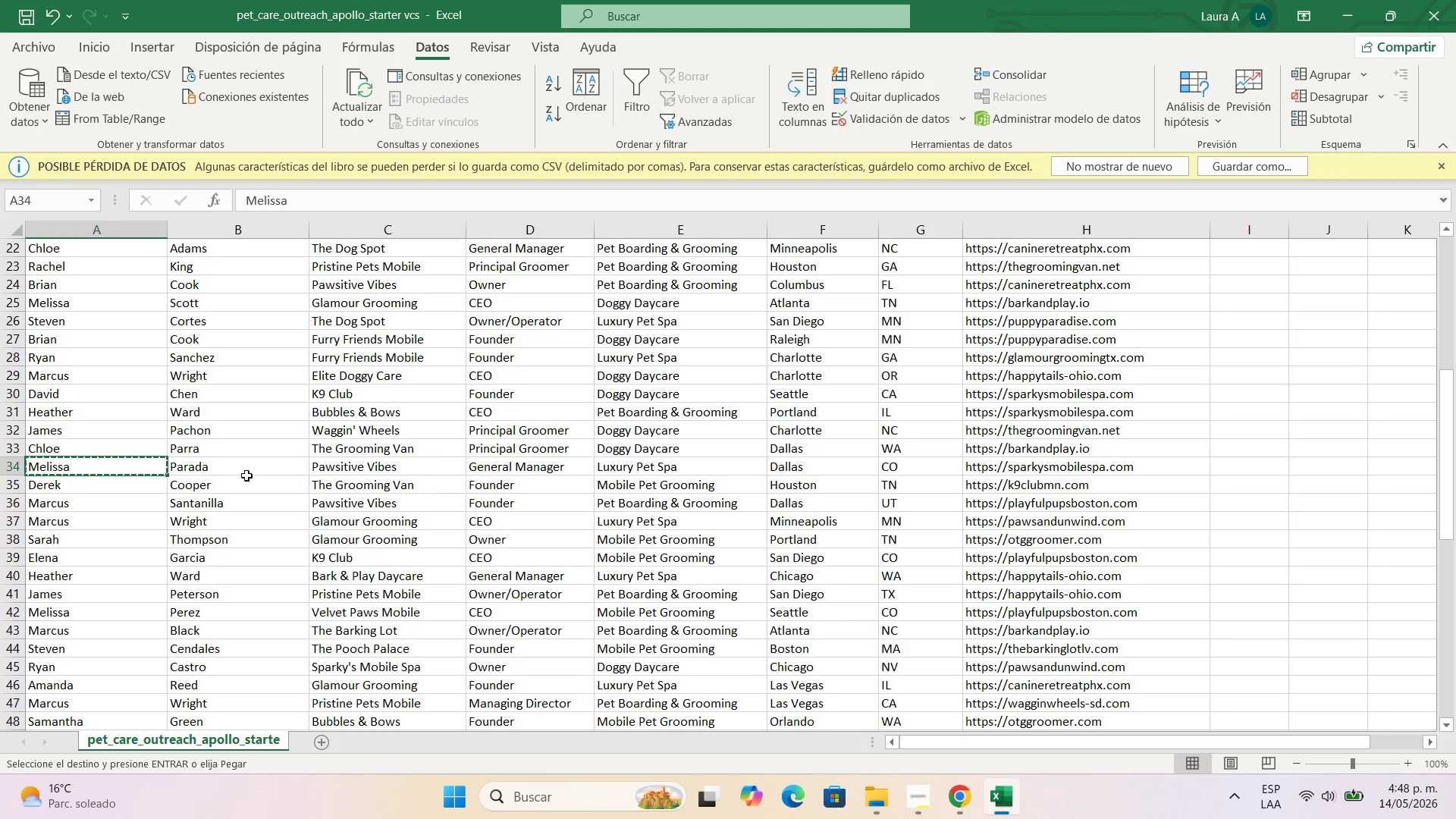 
left_click([221, 468])
 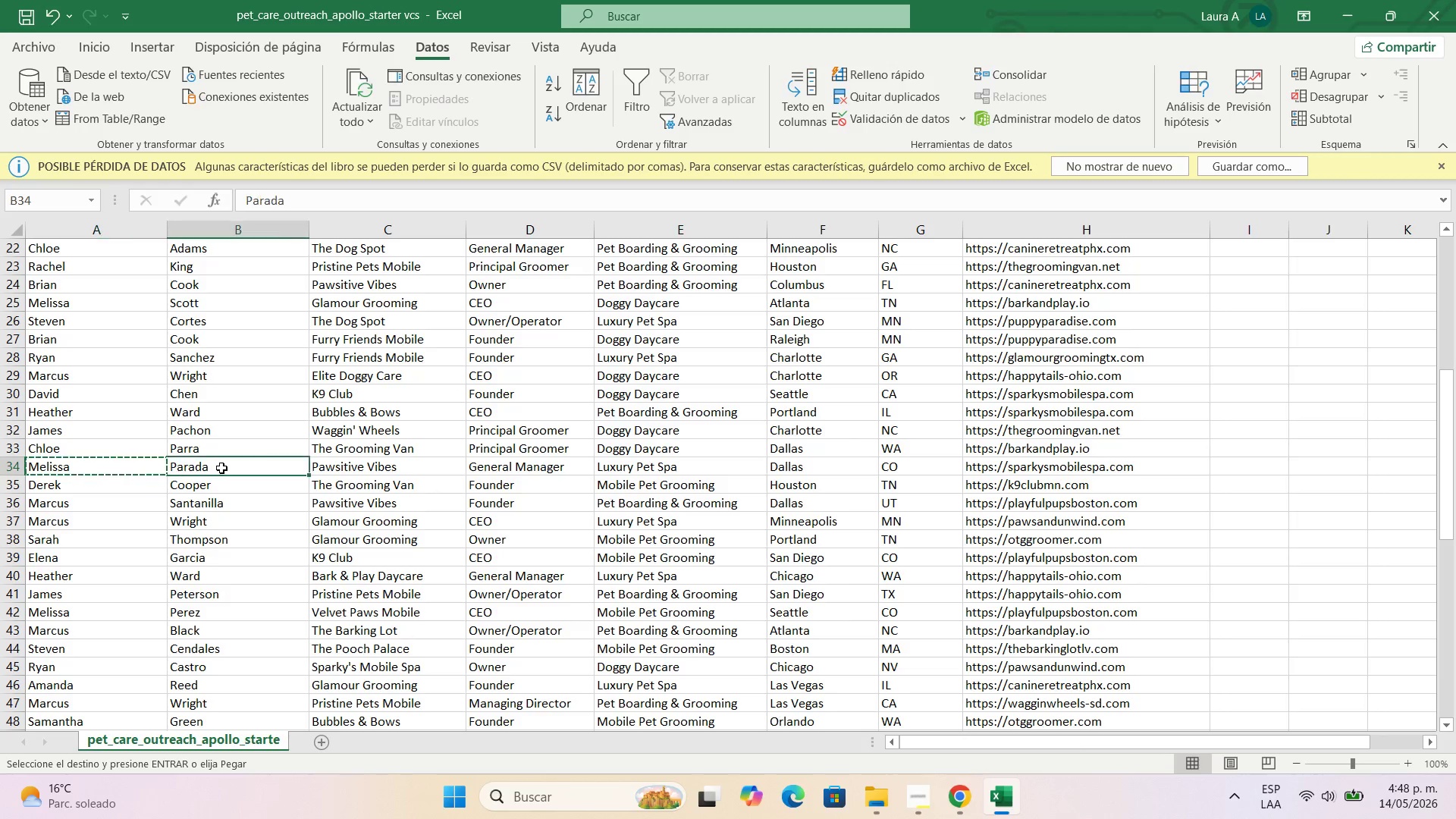 
key(Control+C)
 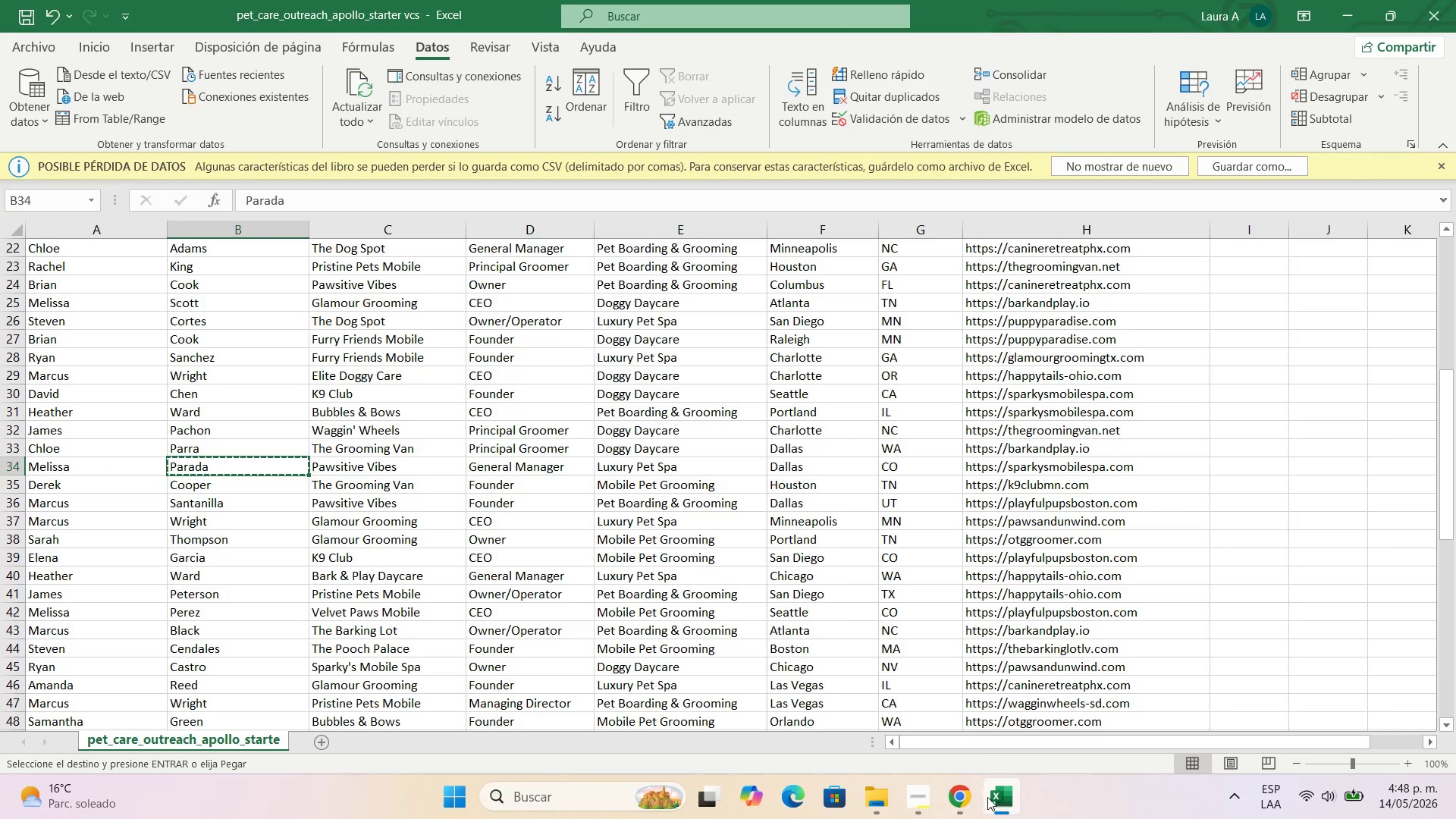 
left_click_drag(start_coordinate=[956, 795], to_coordinate=[956, 790])
 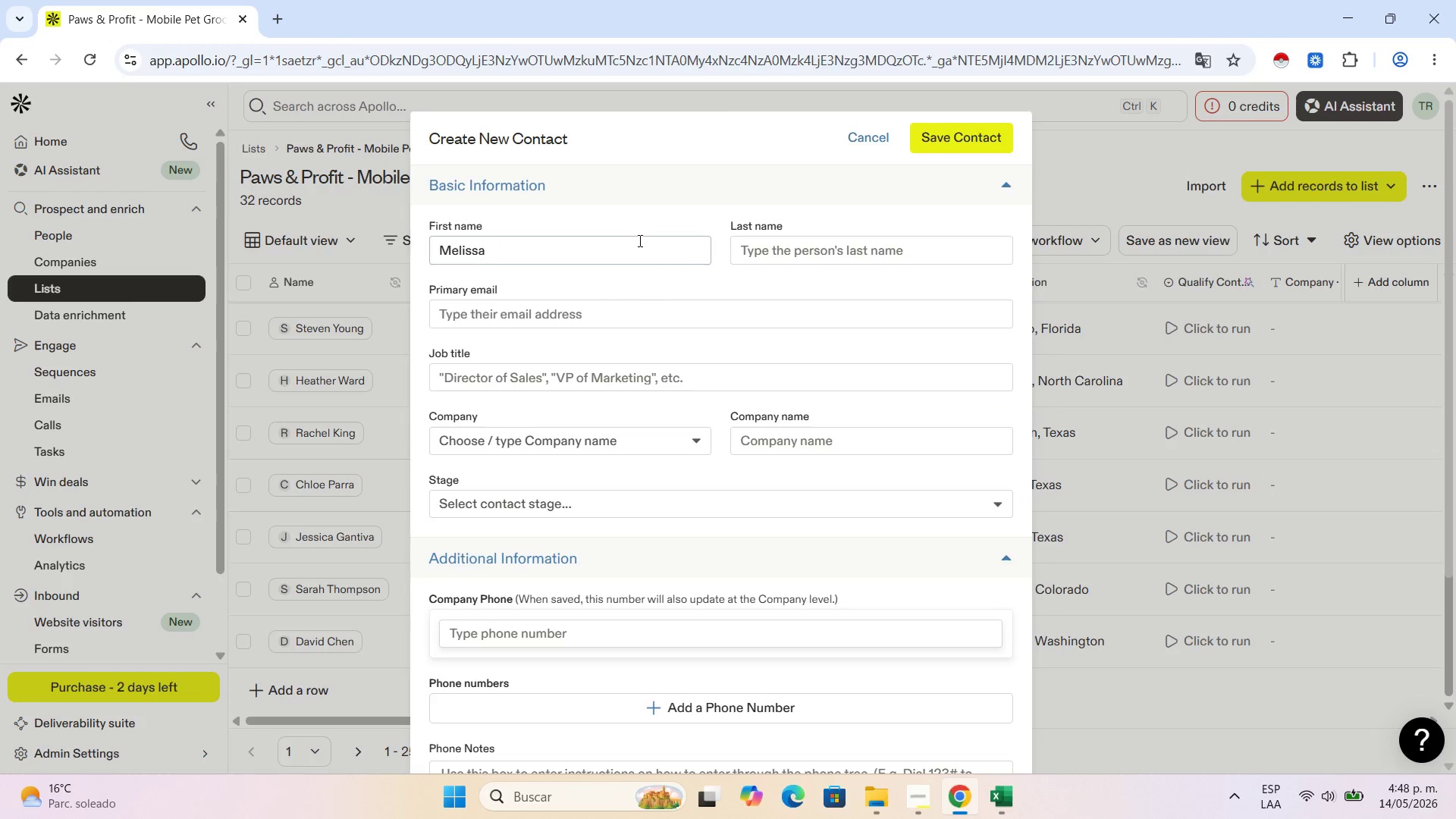 
left_click([767, 249])
 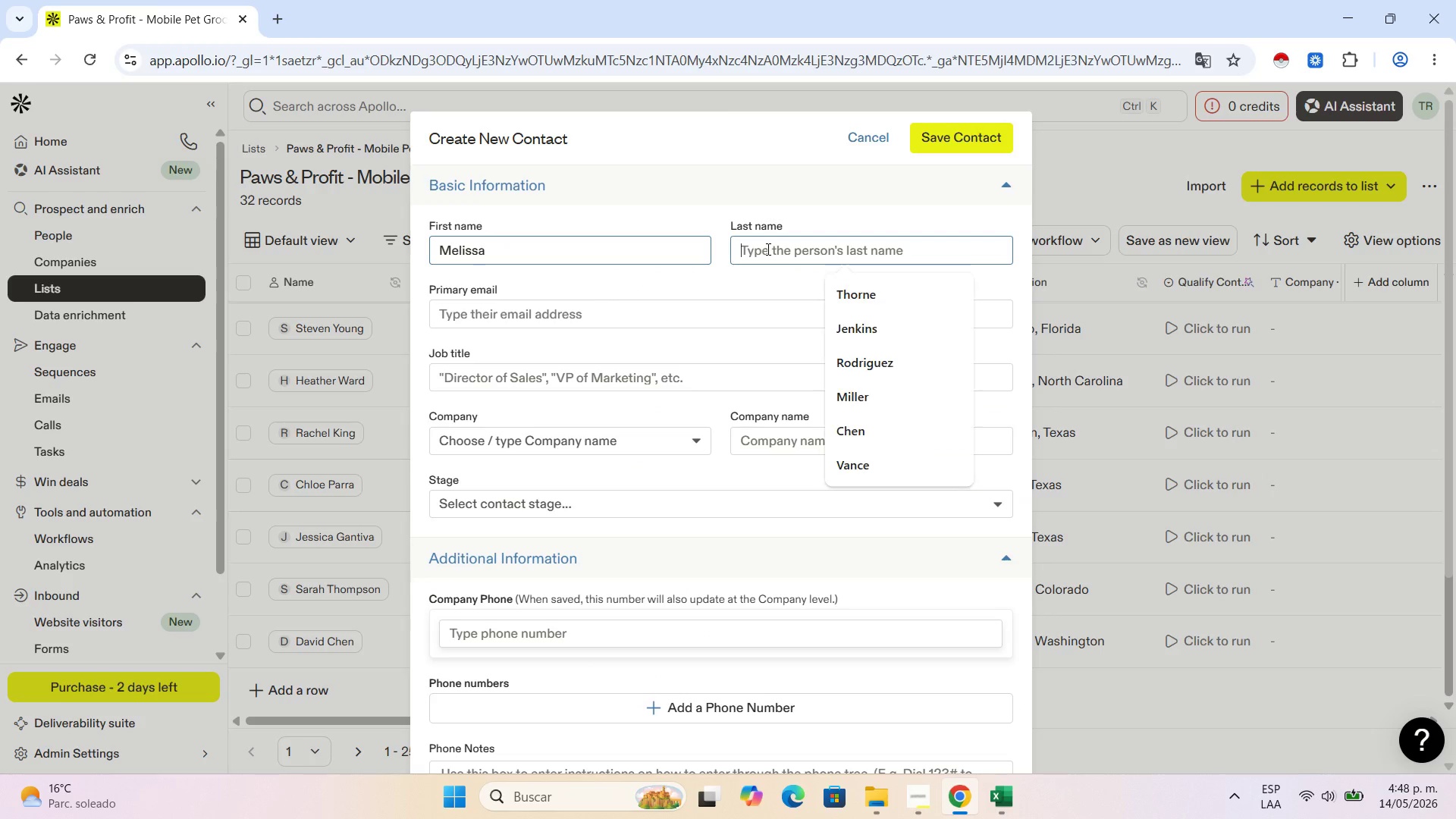 
key(Control+V)
 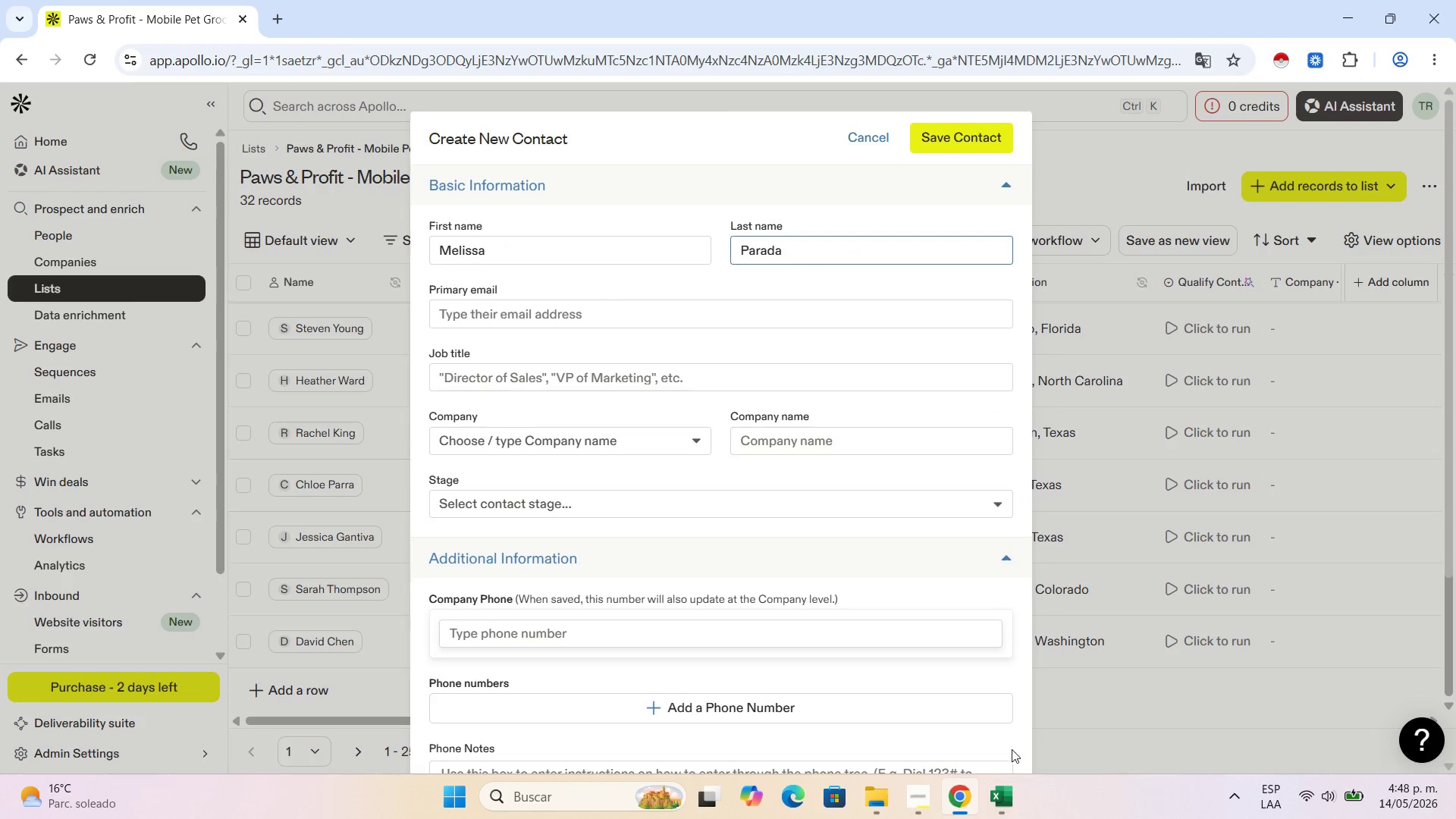 
left_click([1005, 815])
 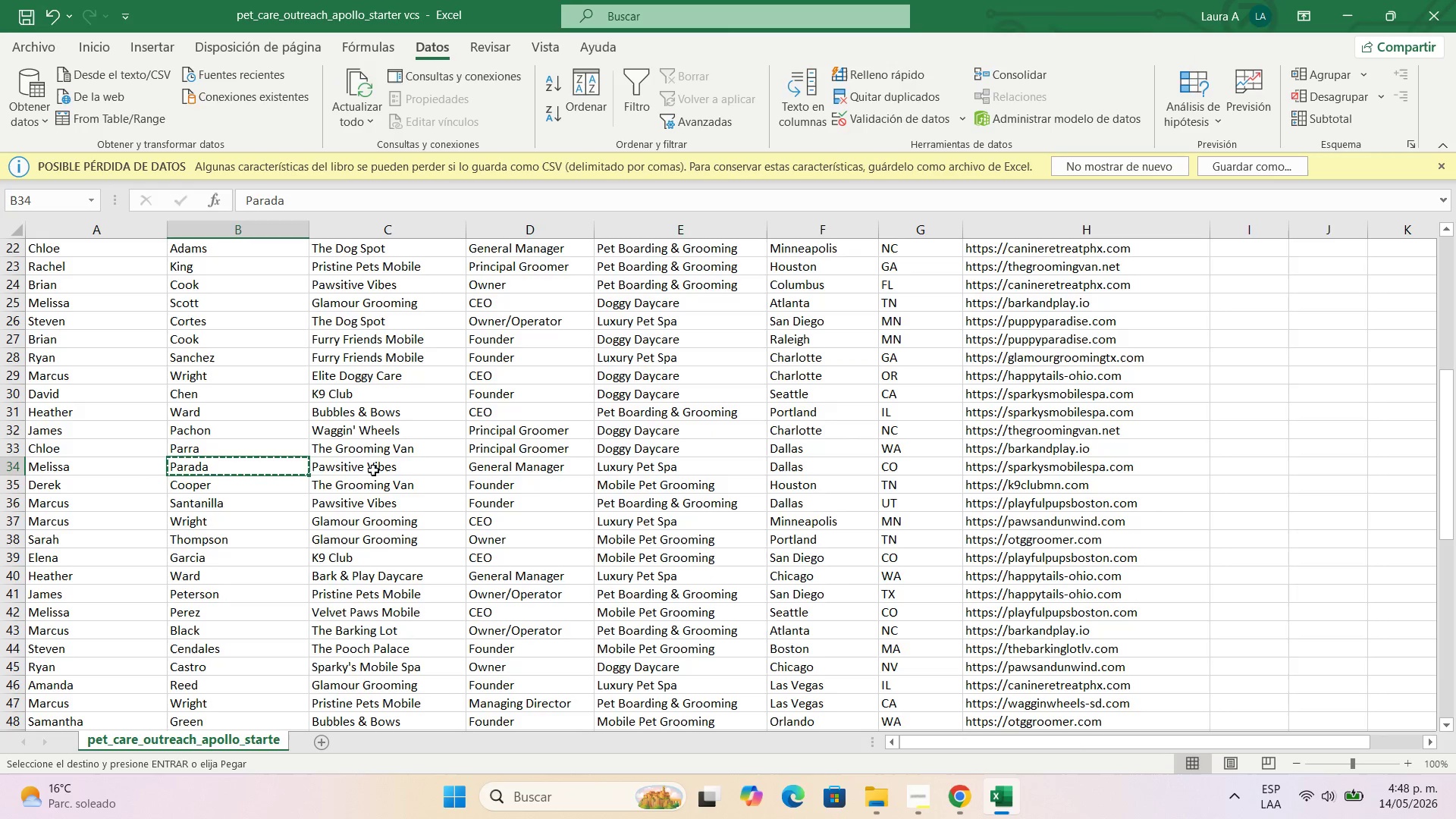 
left_click([371, 466])
 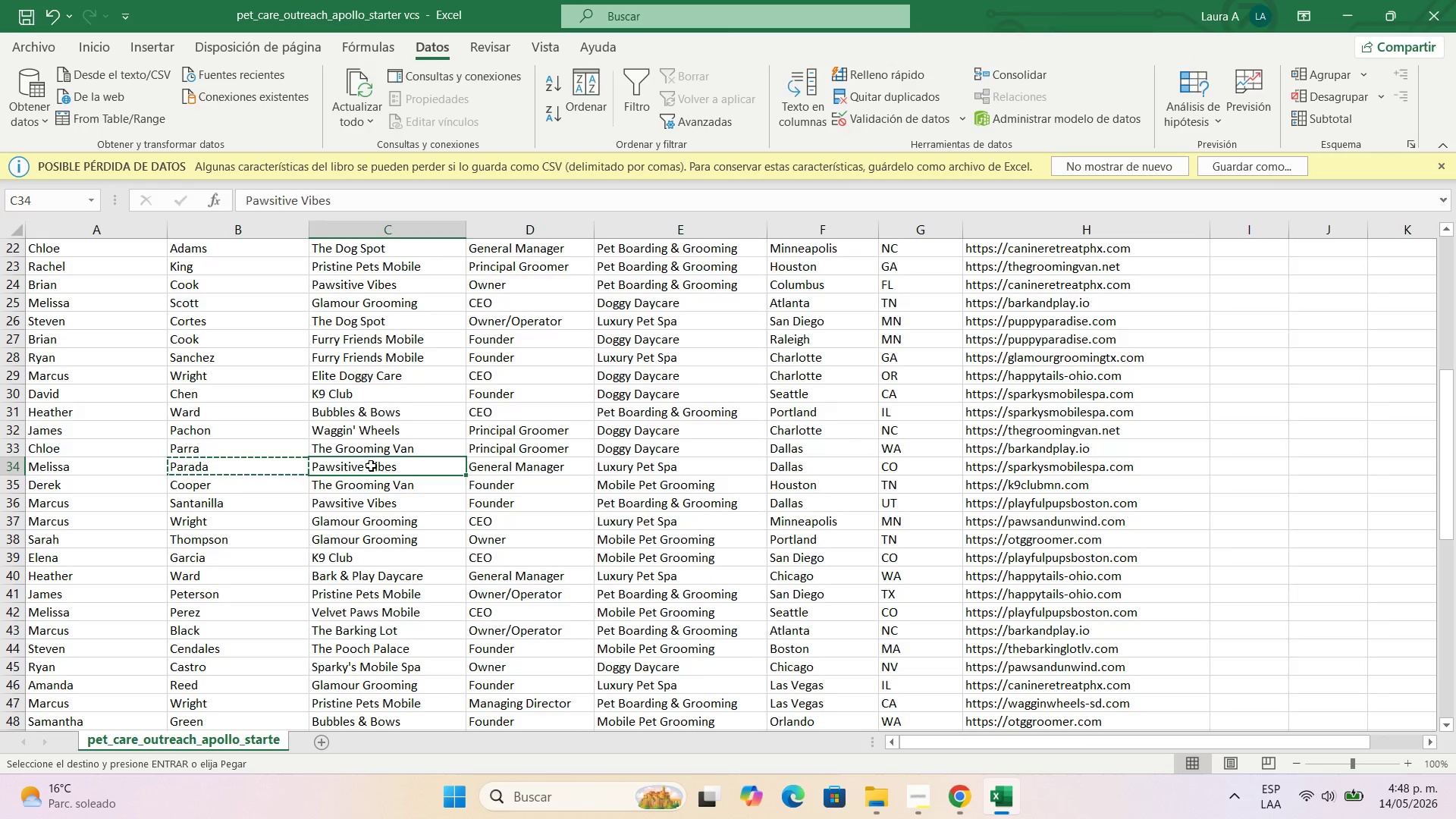 
key(Control+C)
 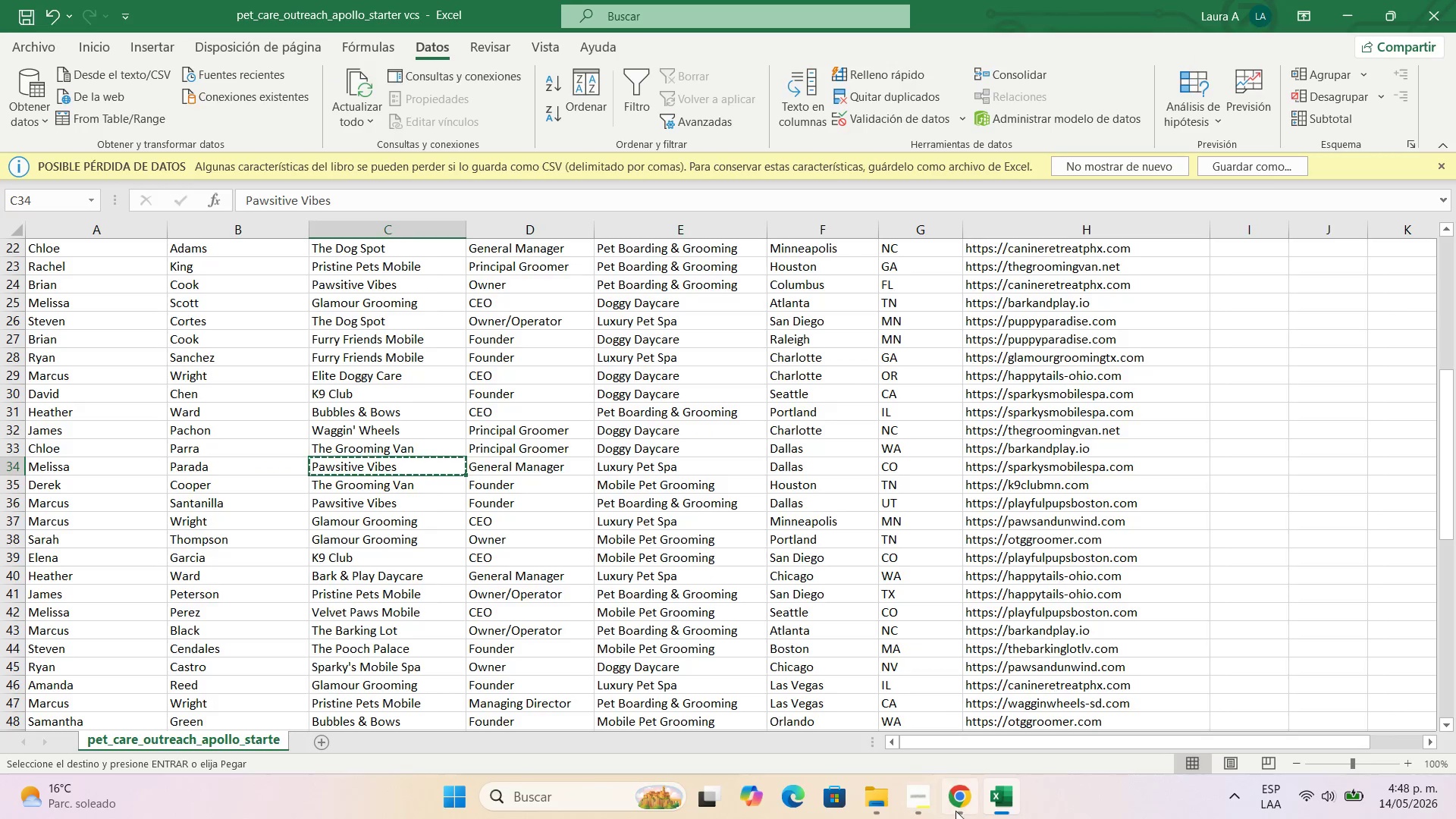 
left_click([956, 808])
 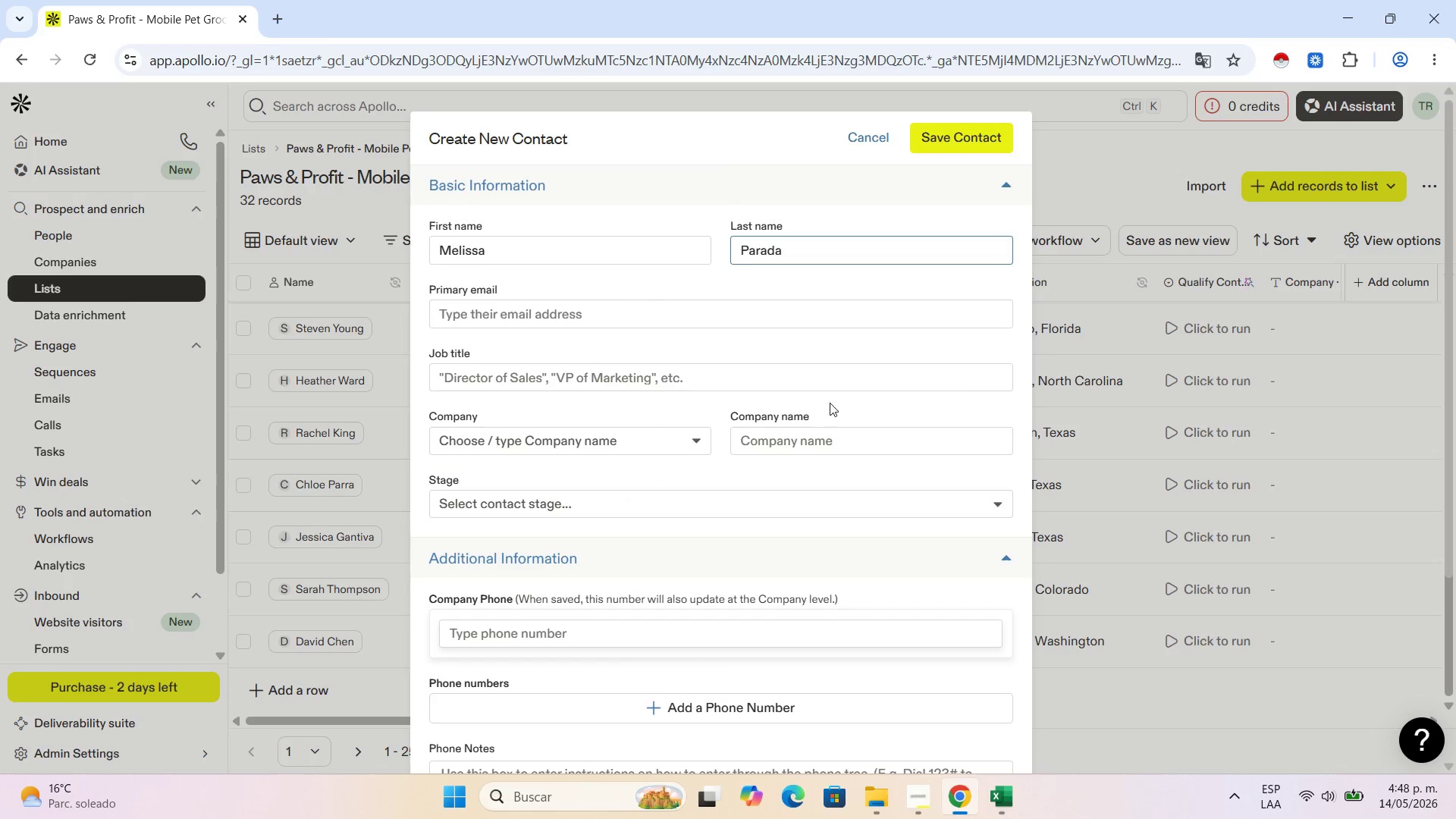 
left_click([828, 443])
 